 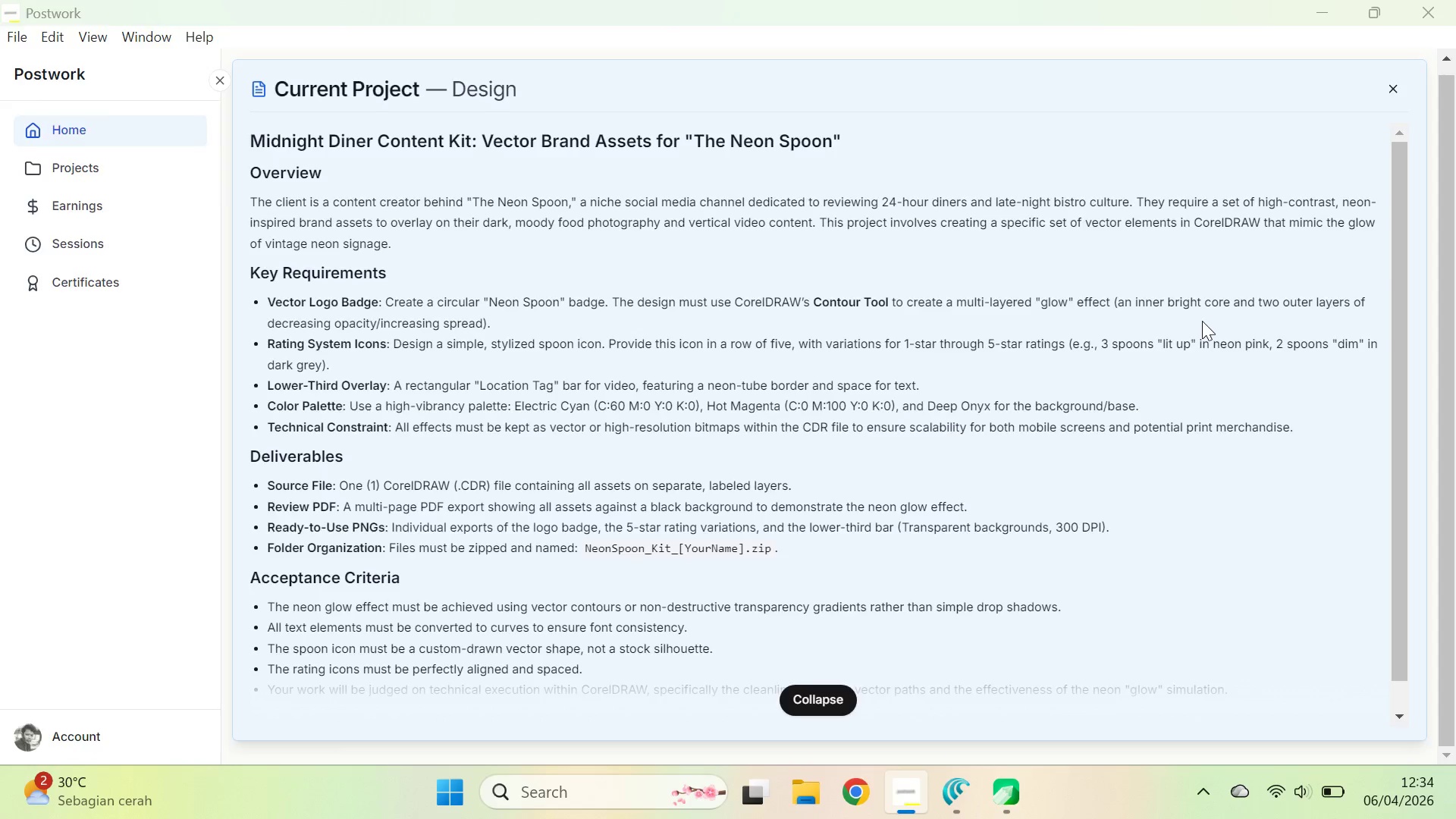 
key(Alt+Tab)
 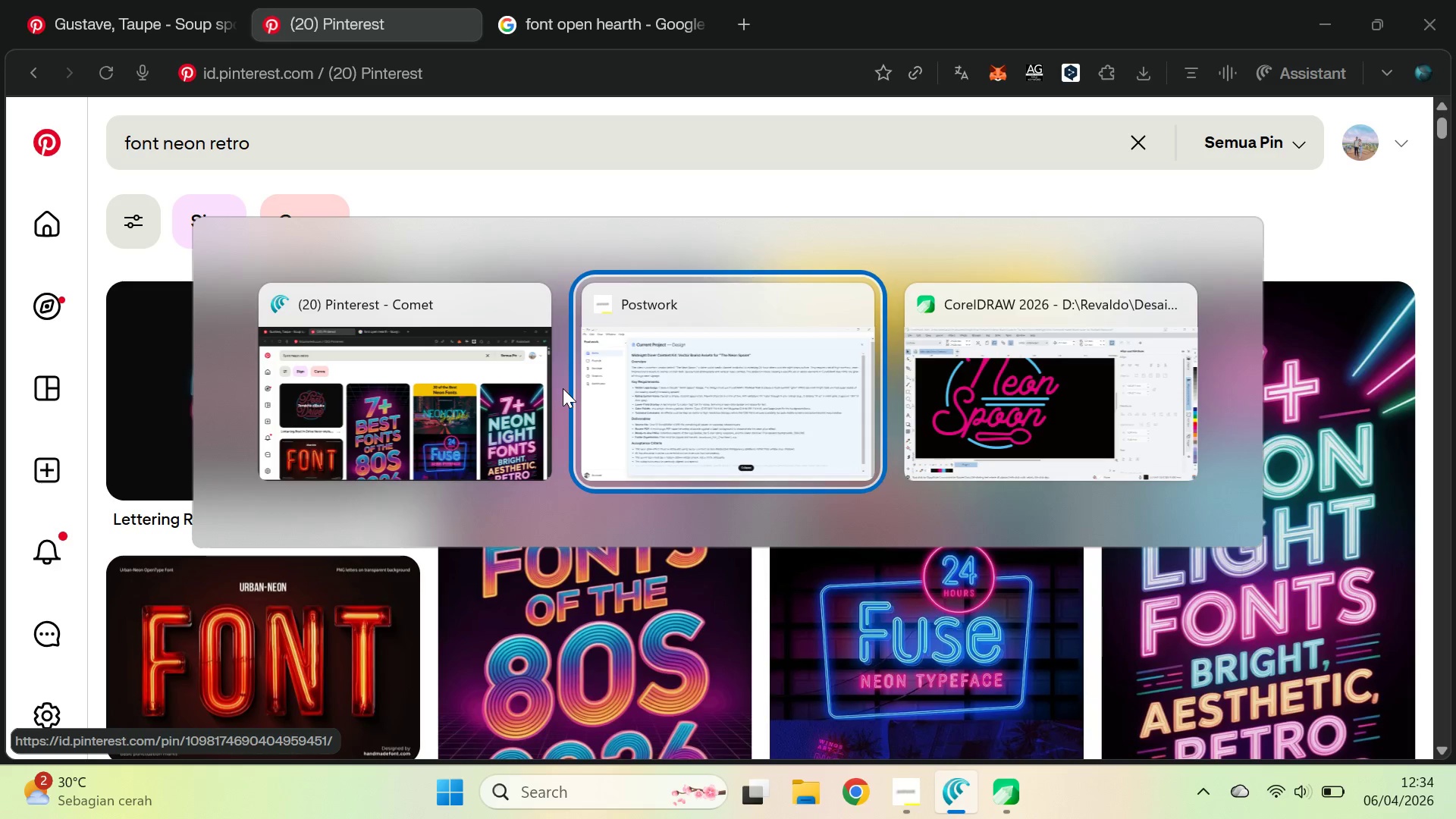 
key(Alt+Tab)
 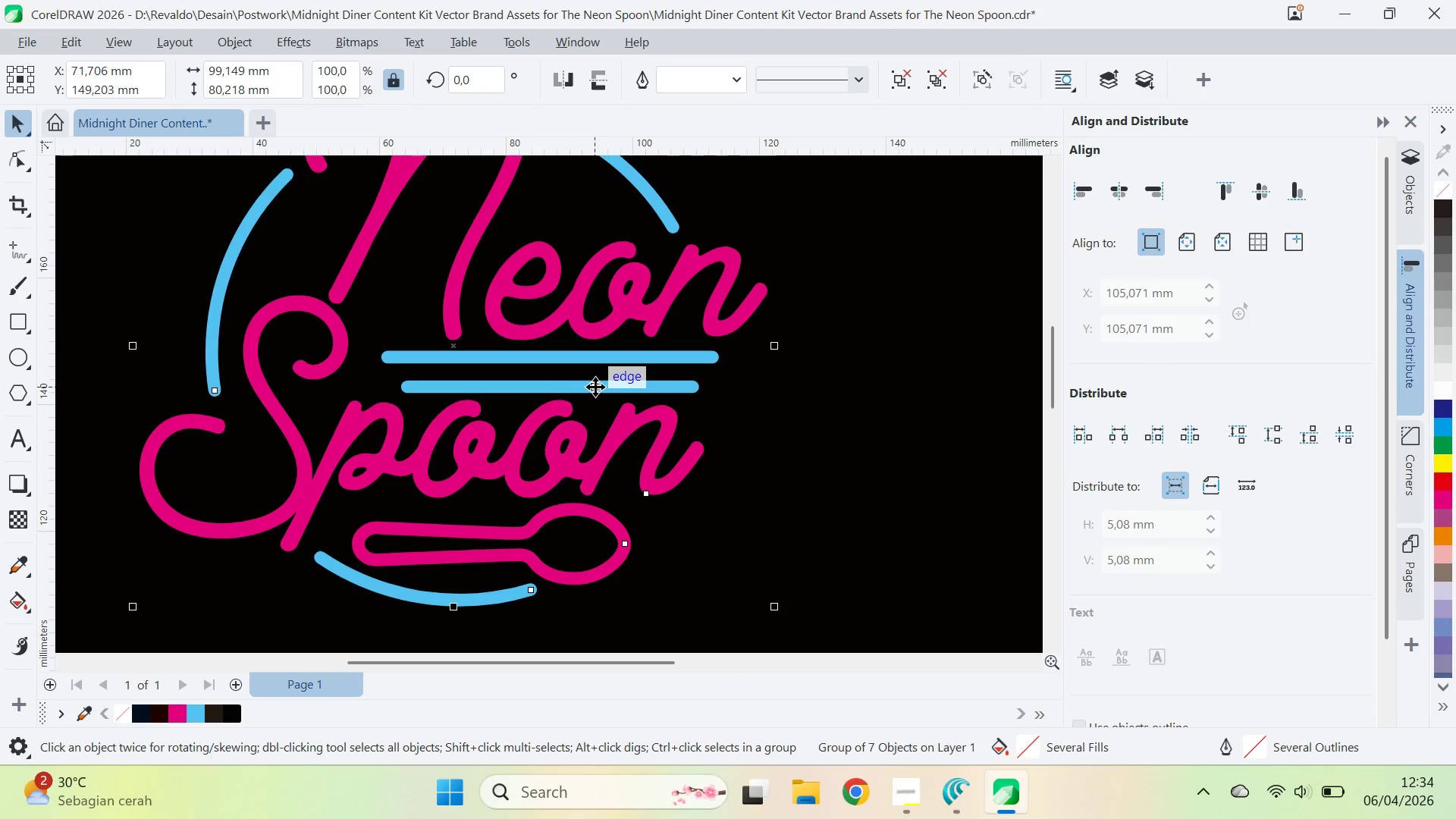 
scroll: coordinate [635, 384], scroll_direction: down, amount: 5.0
 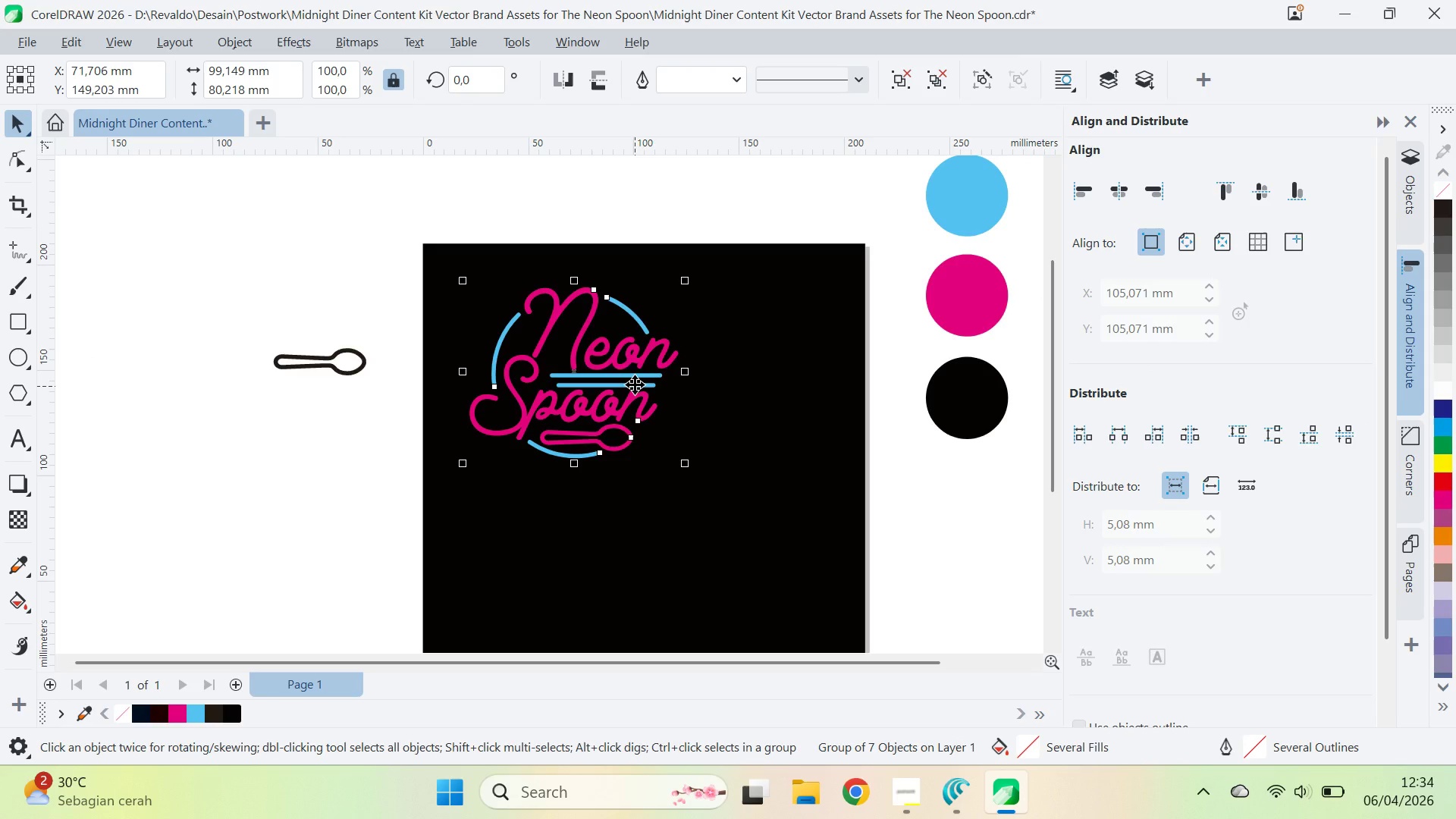 
key(Control+U)
 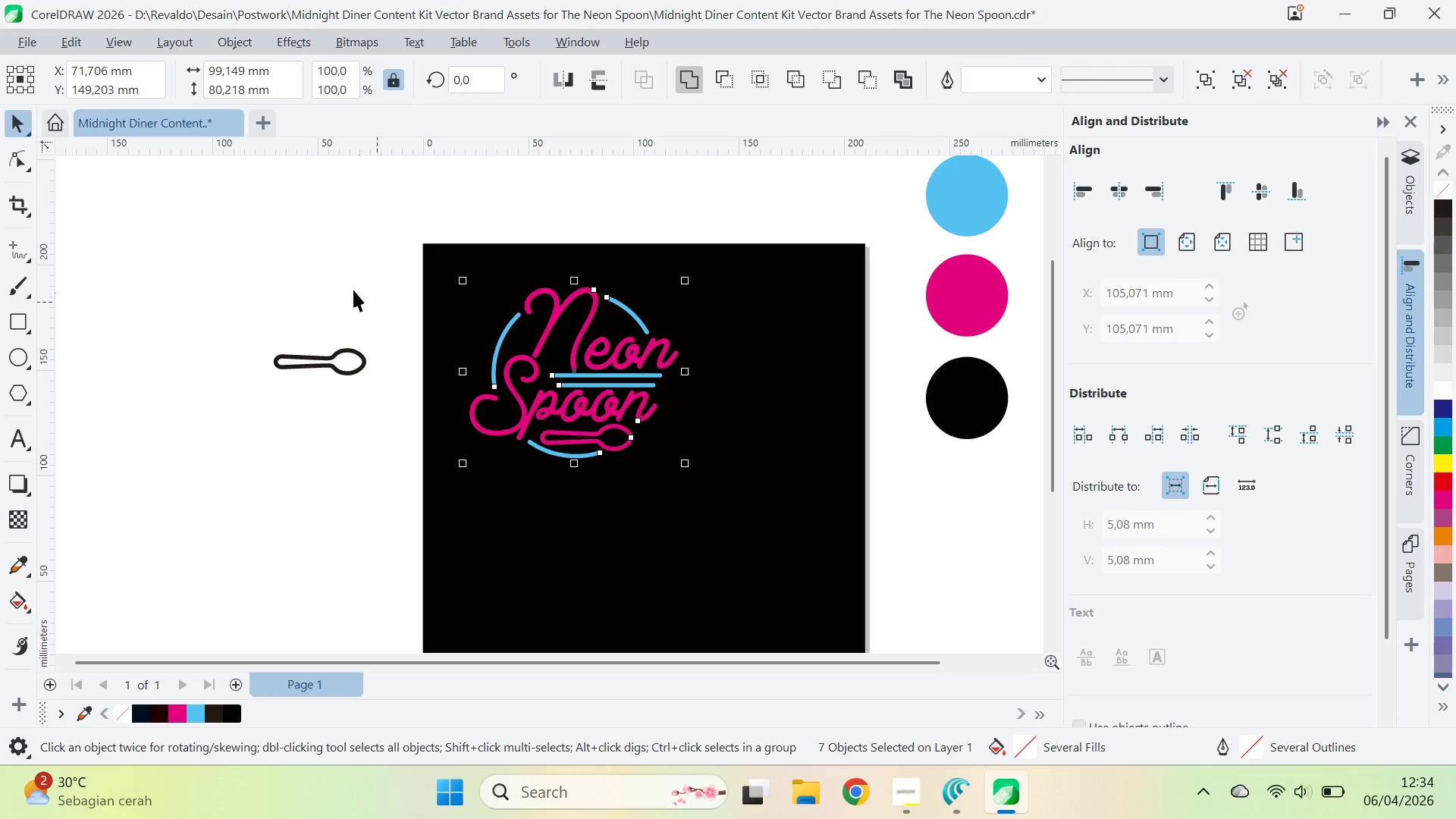 
left_click([350, 287])
 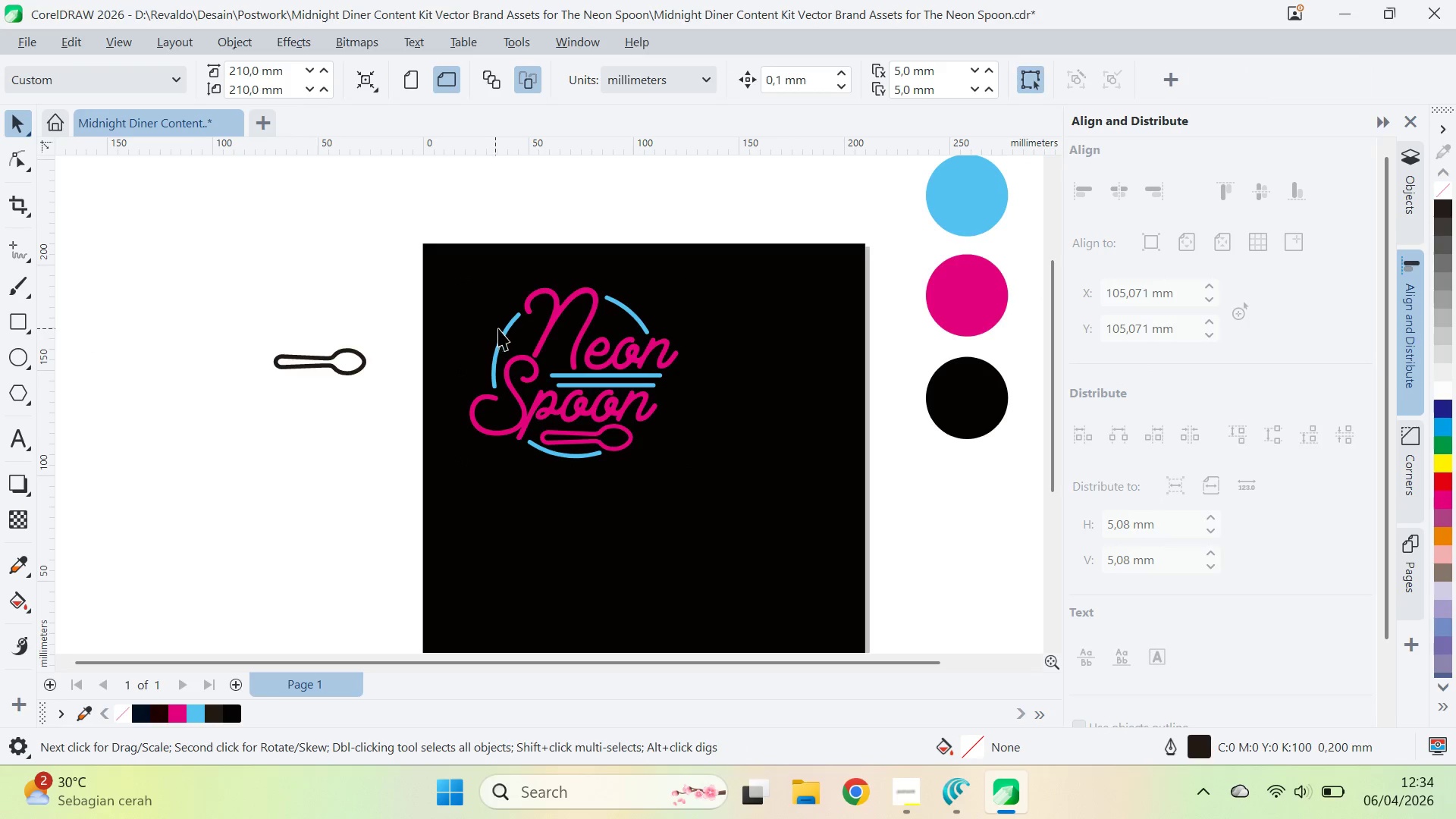 
left_click([505, 330])
 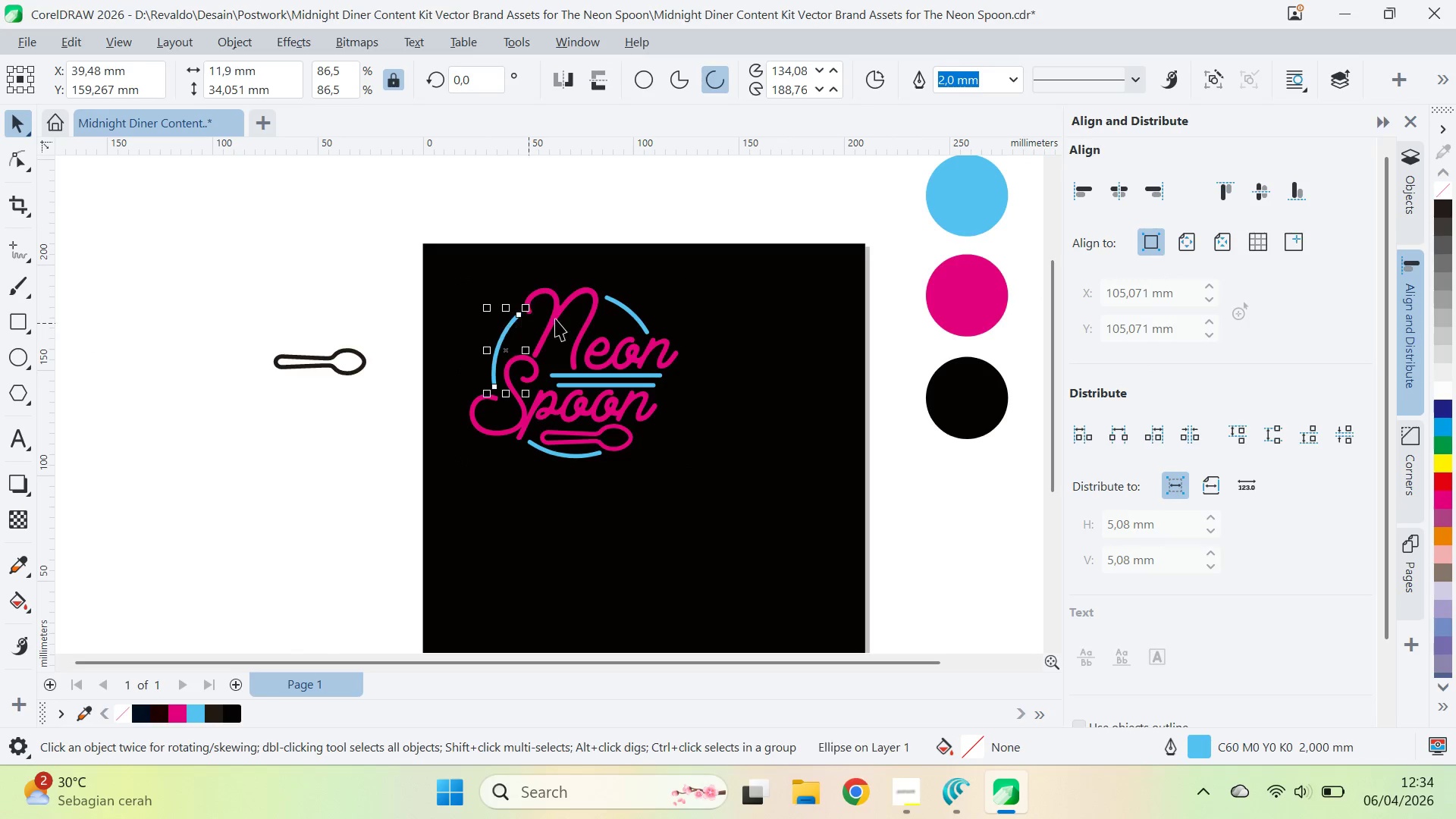 
hold_key(key=ShiftLeft, duration=1.5)
left_click([635, 312])
 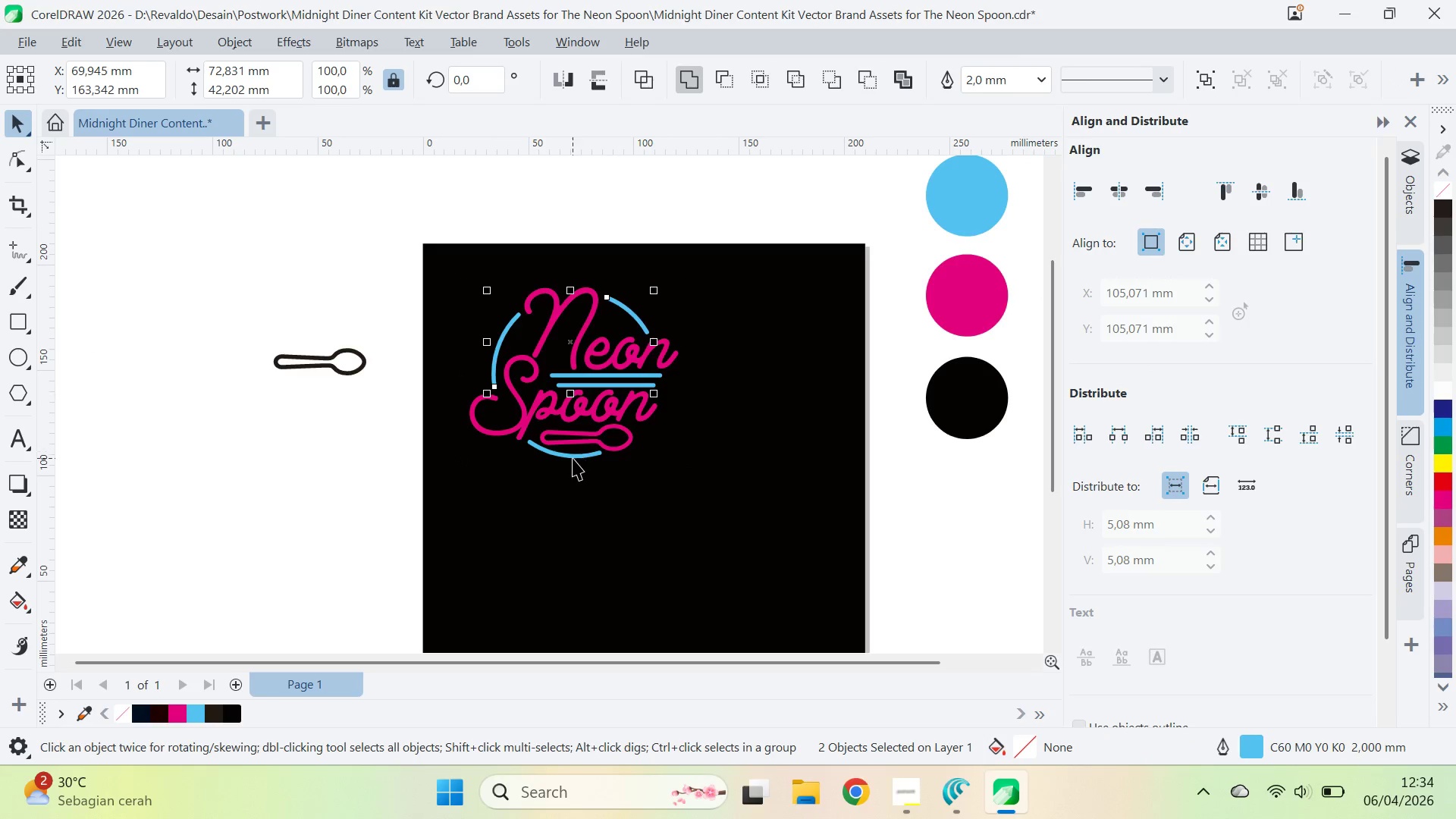 
left_click([573, 458])
 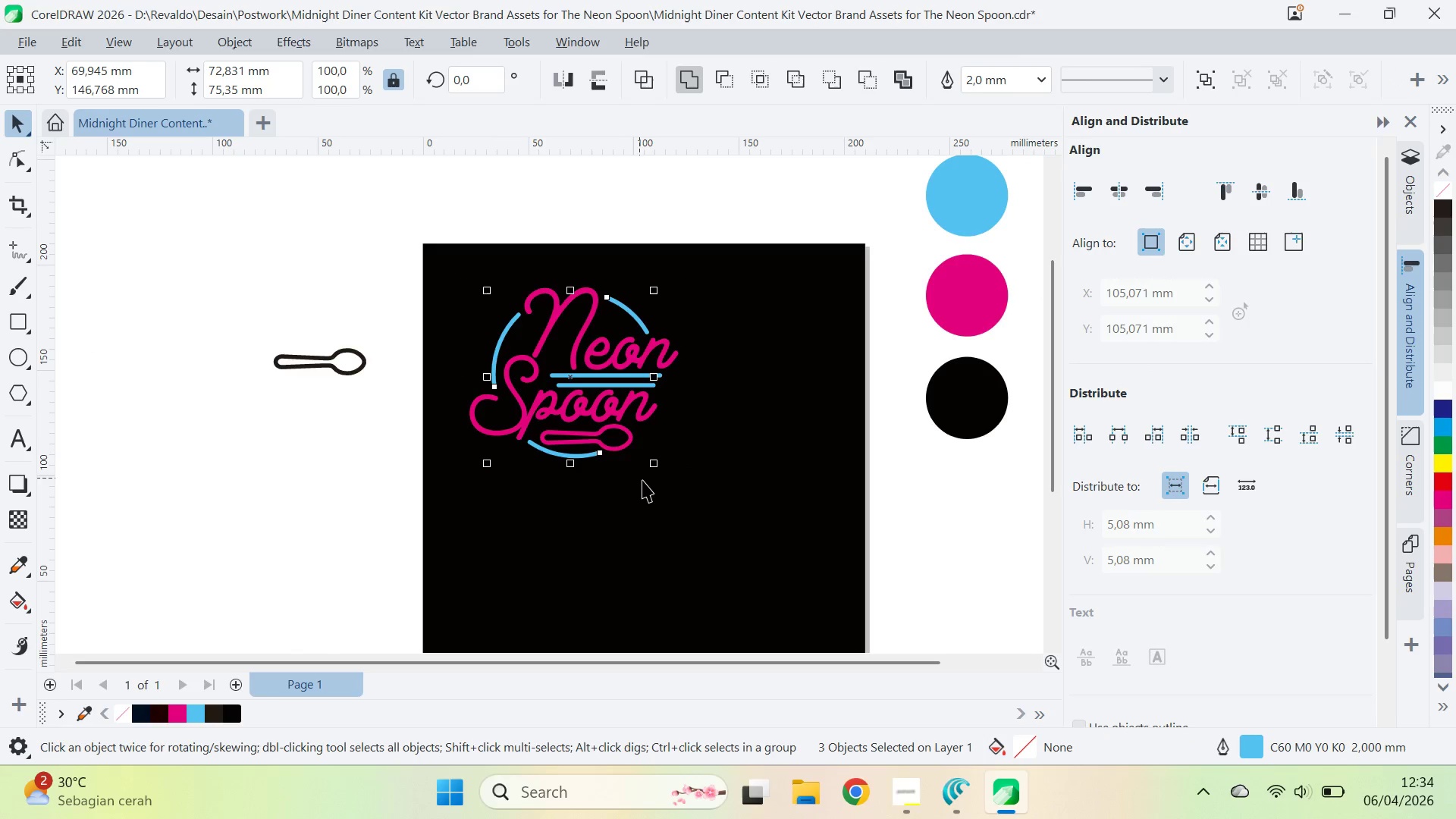 
hold_key(key=ShiftLeft, duration=1.5)
left_click_drag(start_coordinate=[657, 471], to_coordinate=[666, 475])
 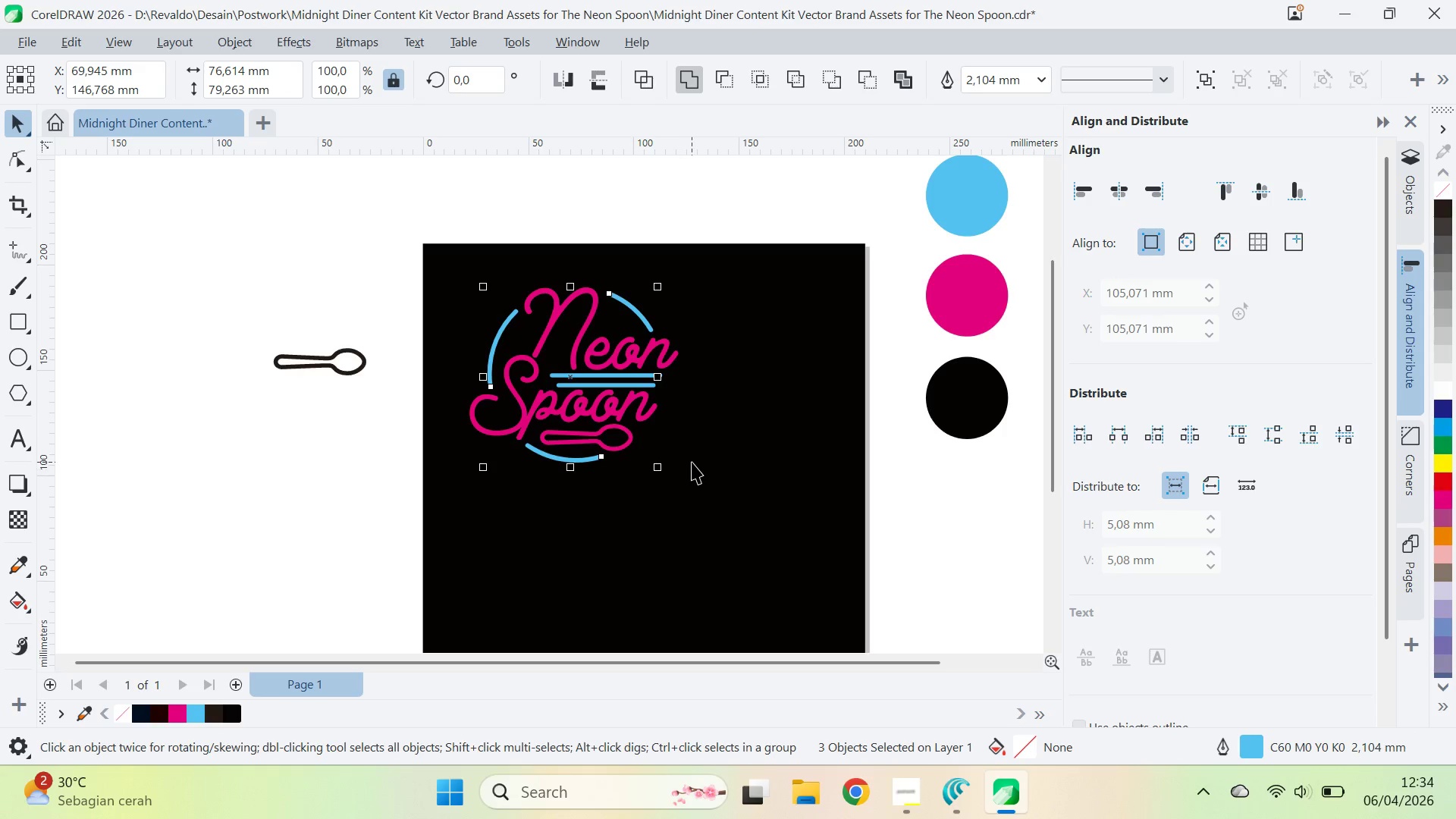 
hold_key(key=ShiftLeft, duration=0.88)
 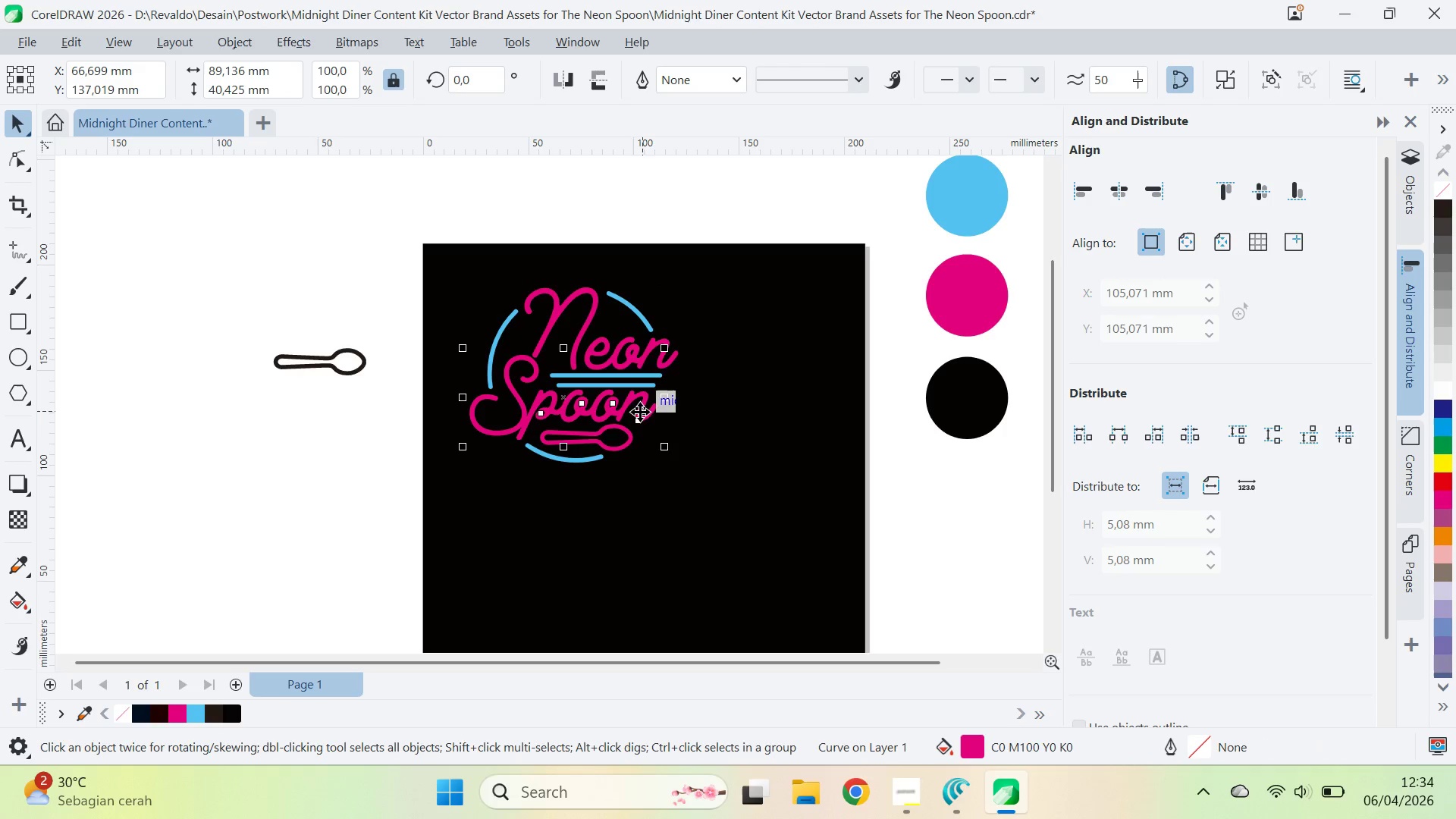 
scroll: coordinate [605, 415], scroll_direction: up, amount: 8.0
 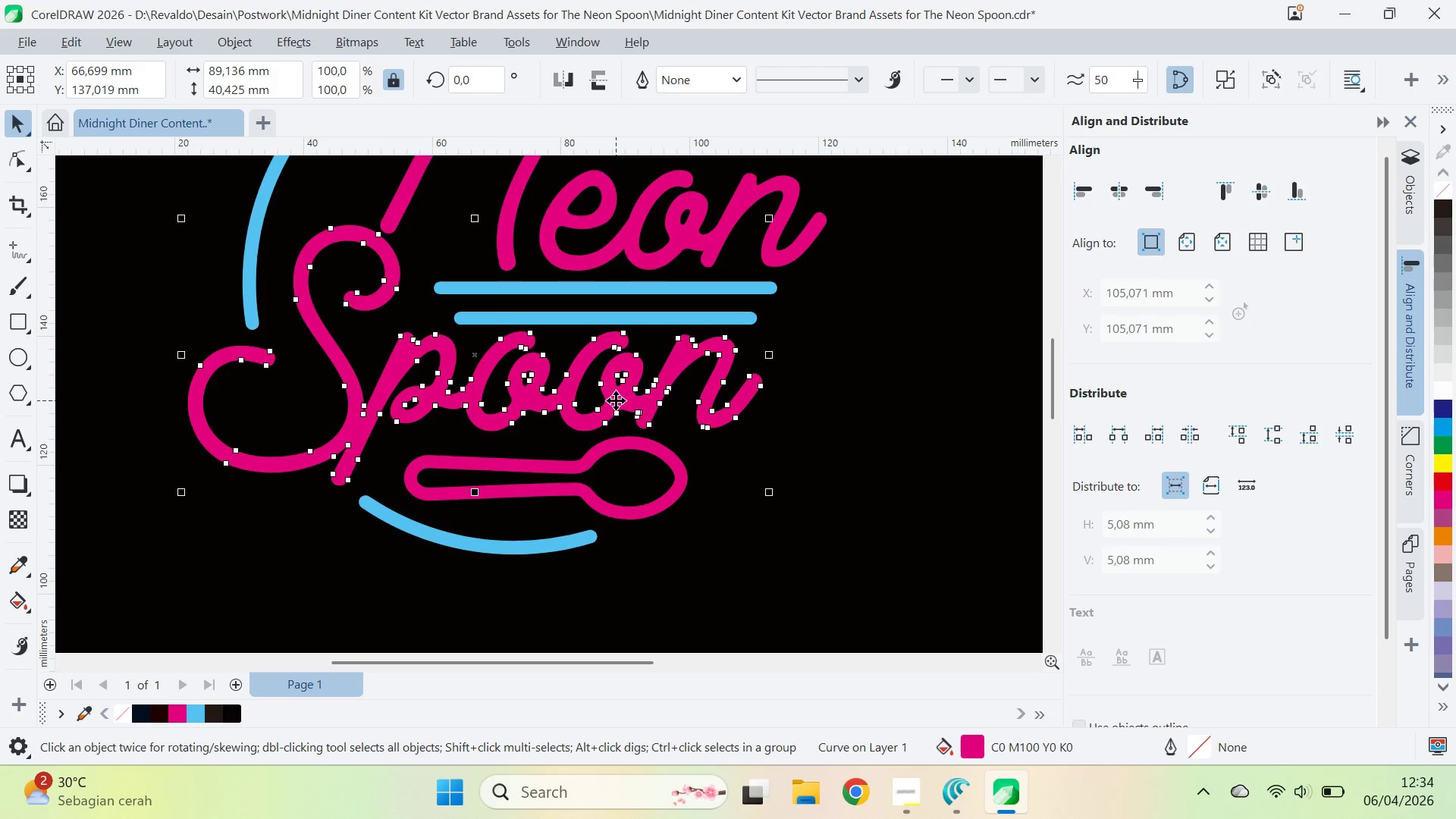 
left_click_drag(start_coordinate=[616, 400], to_coordinate=[613, 408])
 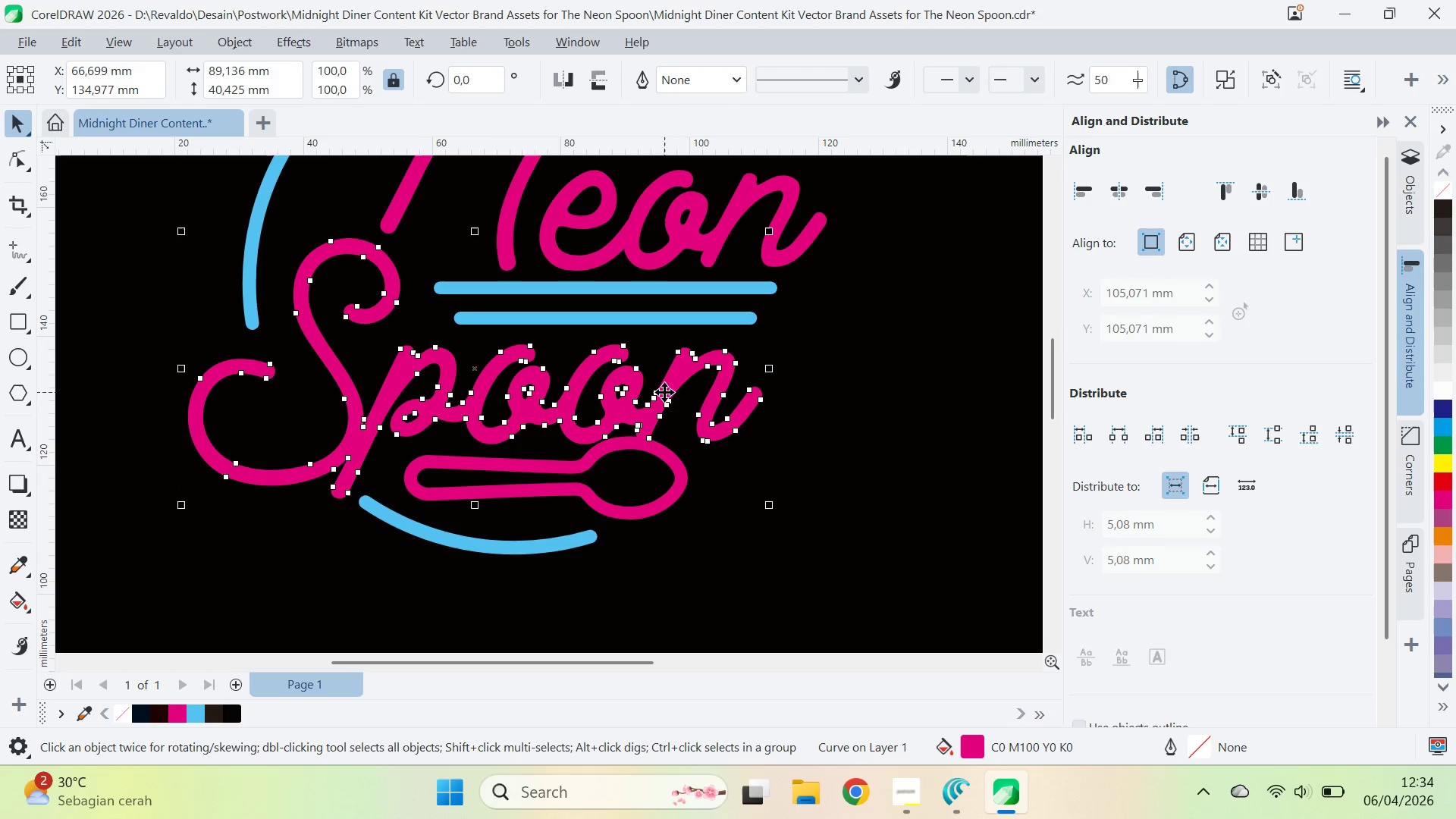 
hold_key(key=ShiftLeft, duration=0.86)
 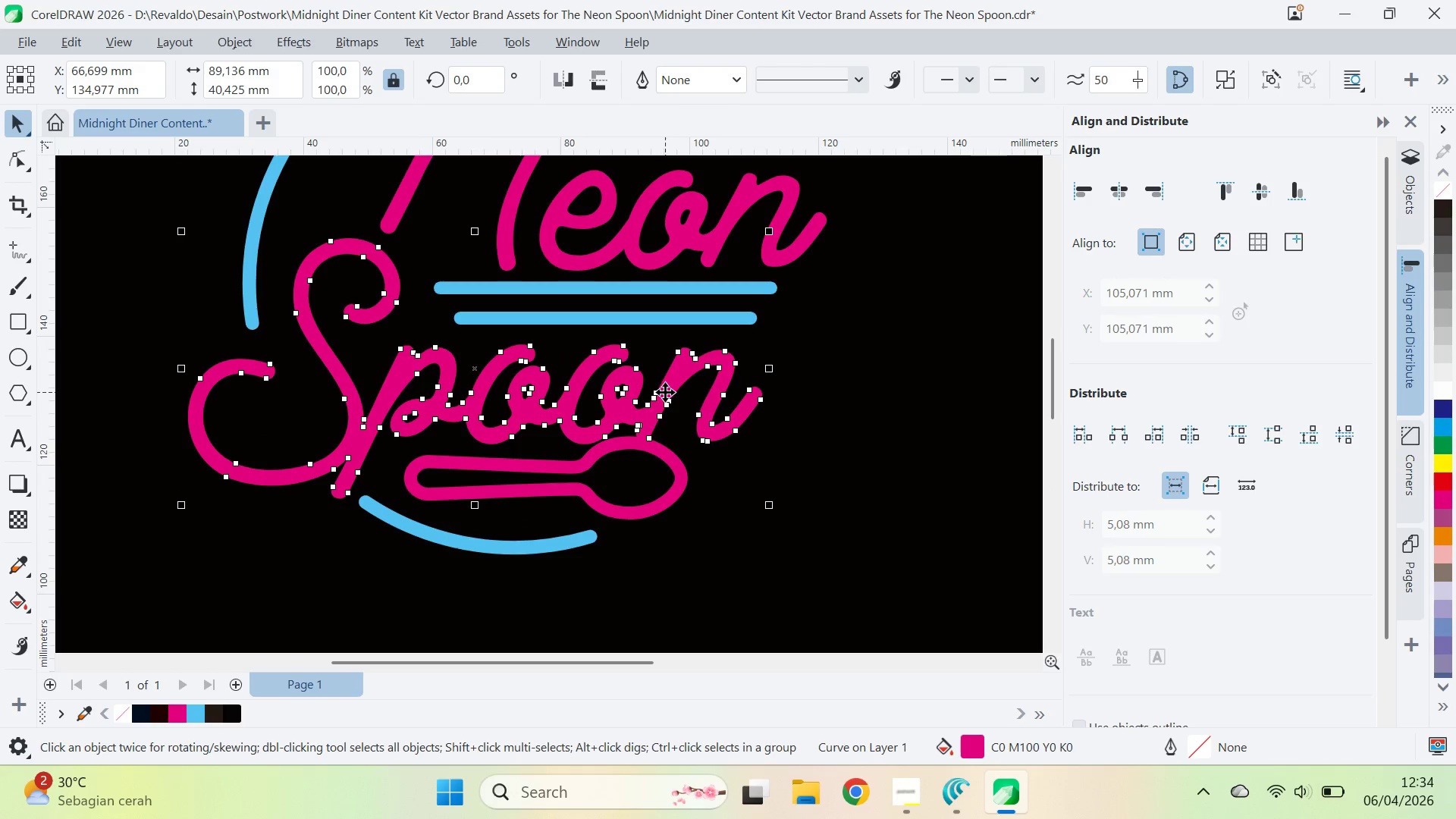 
key(Control+Z)
 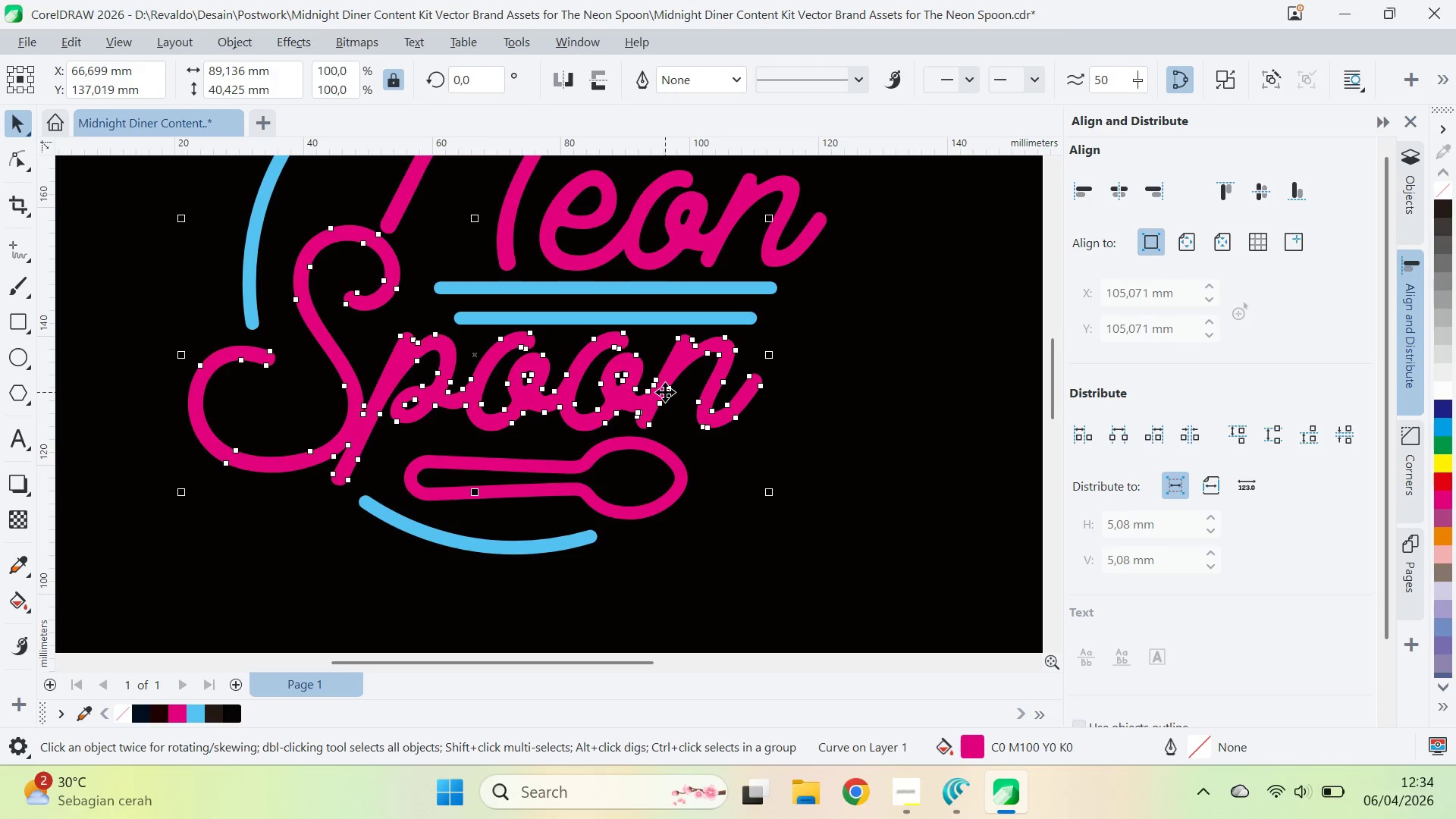 
key(ArrowDown)
 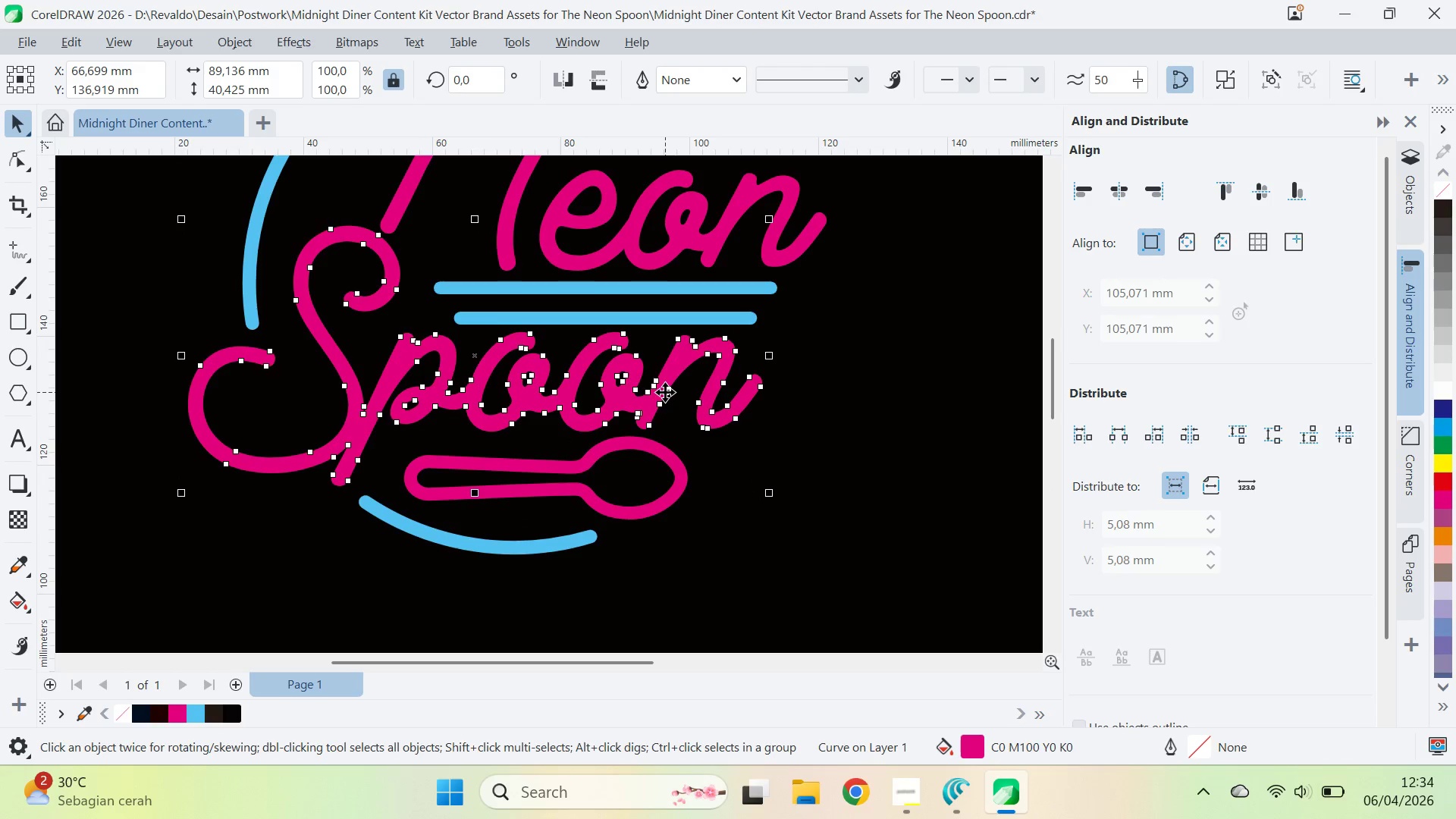 
key(ArrowDown)
 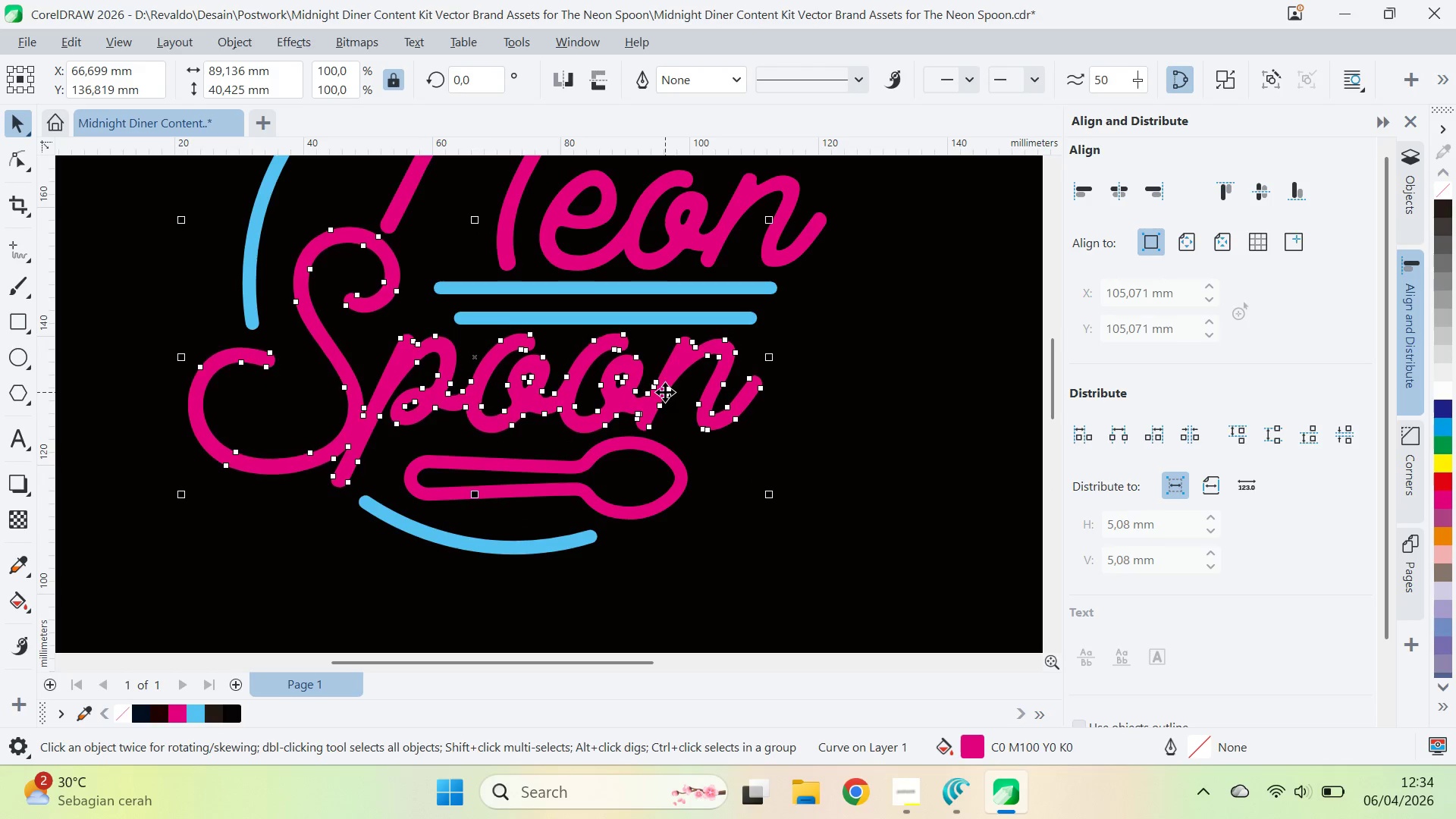 
key(ArrowDown)
 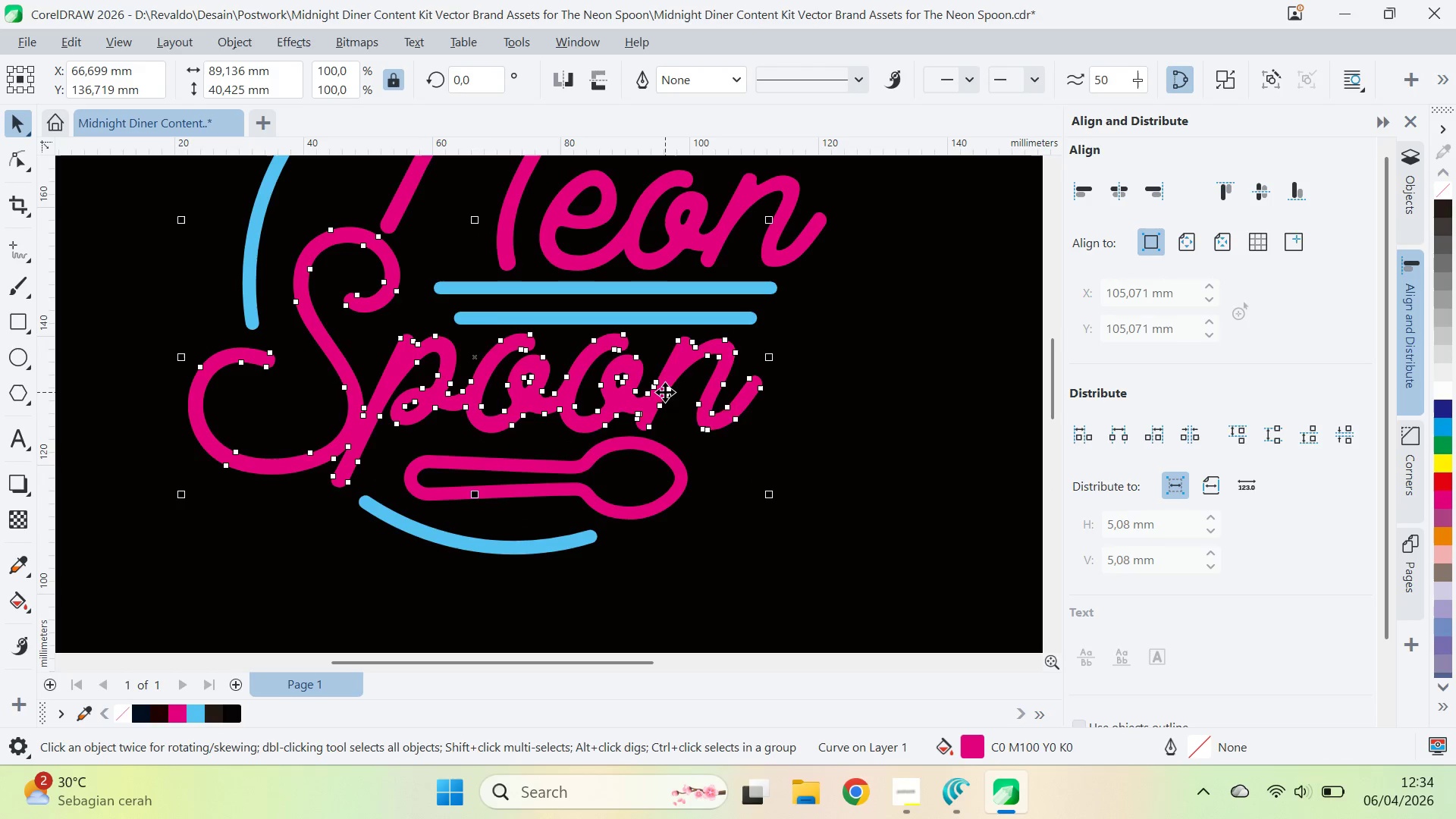 
key(ArrowDown)
 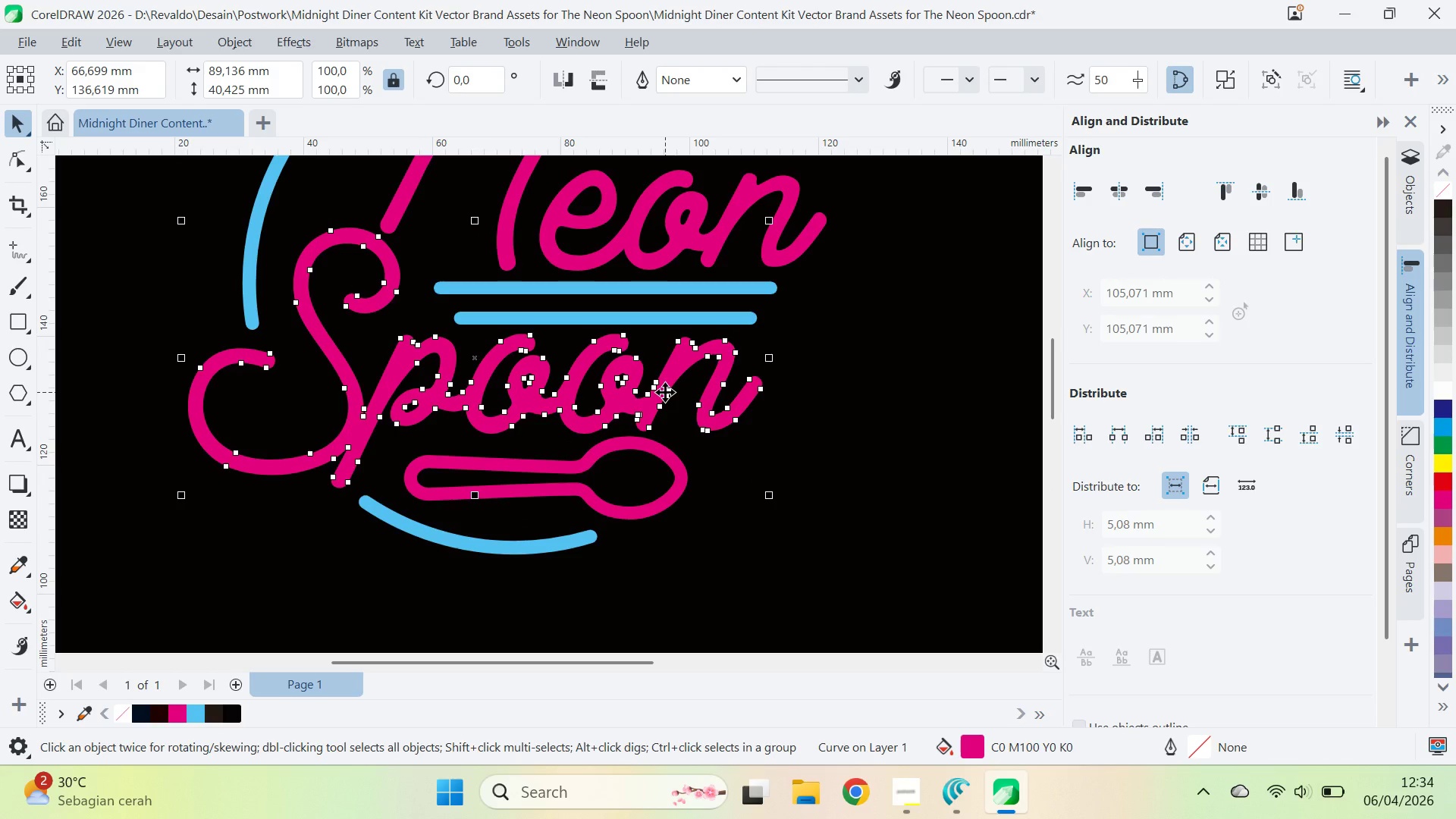 
key(ArrowDown)
 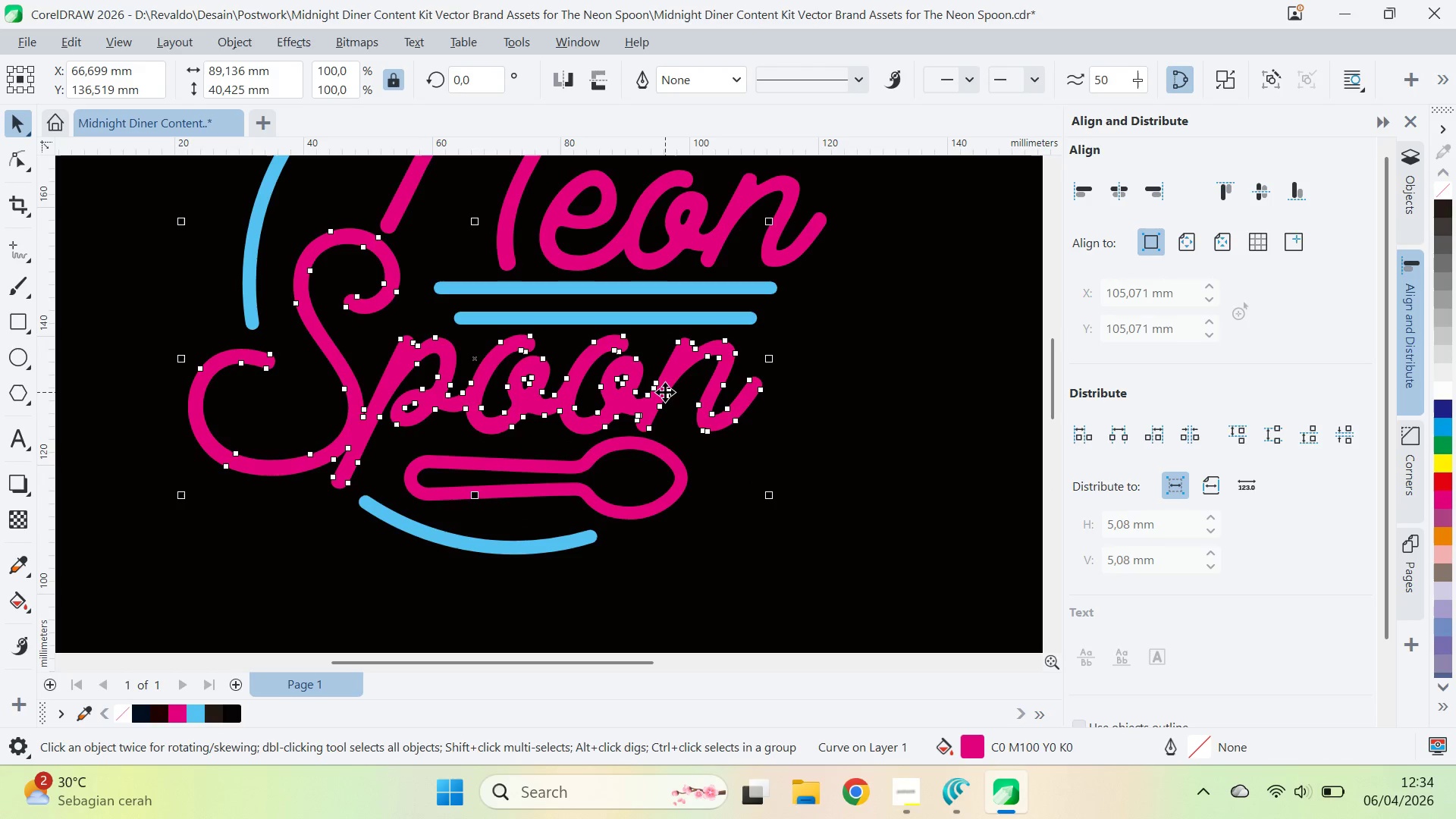 
key(ArrowUp)
 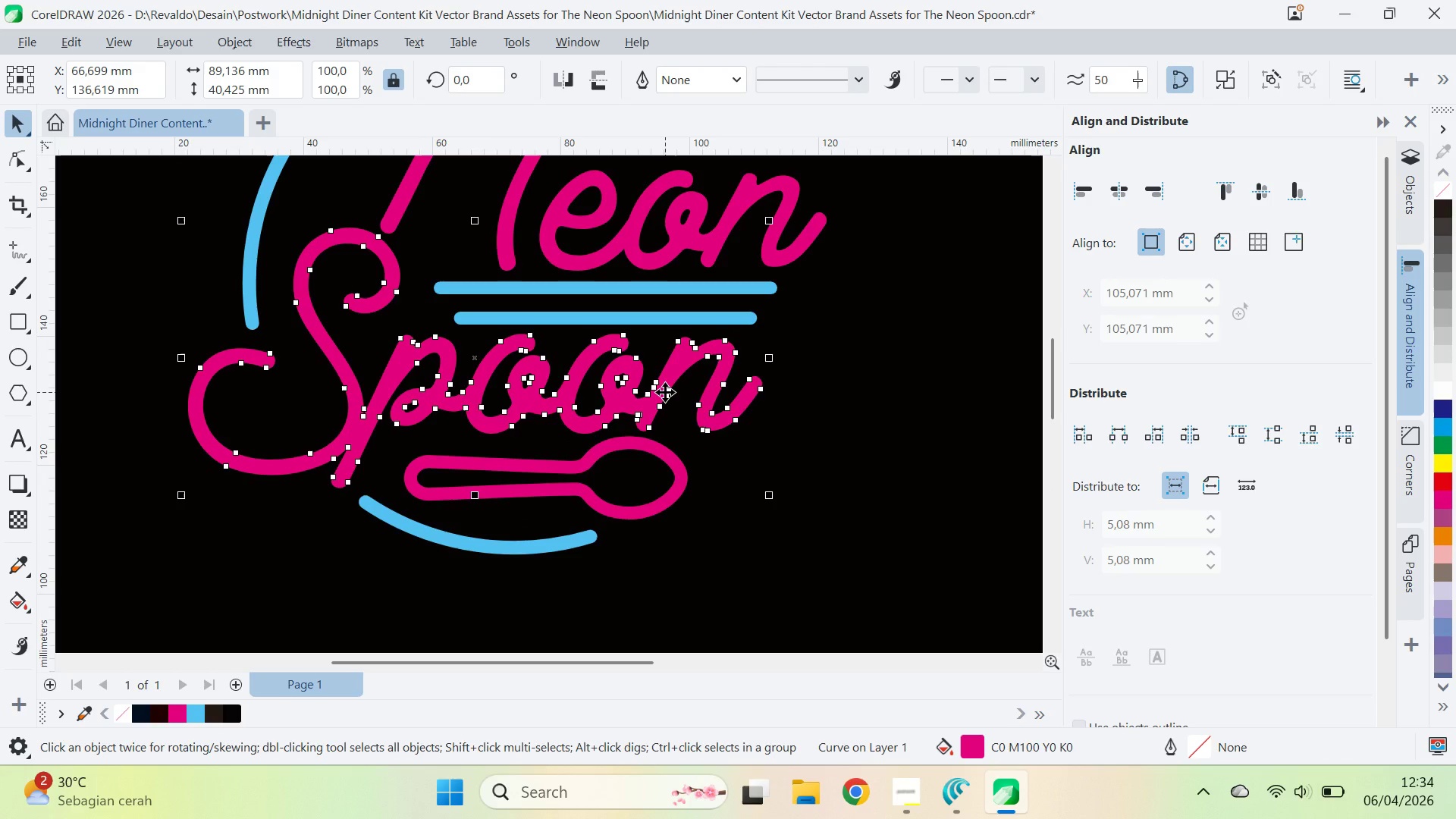 
key(ArrowDown)
 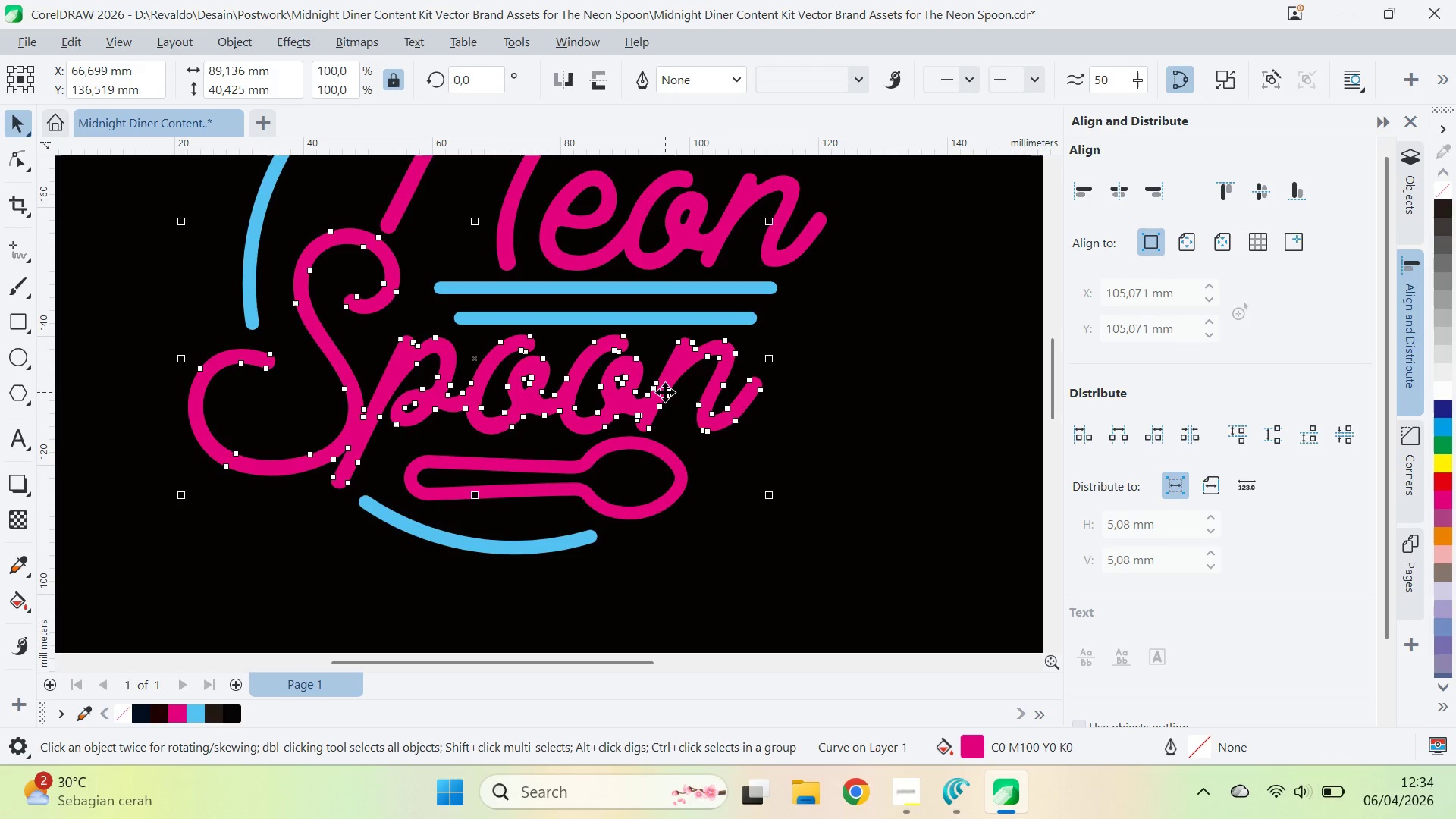 
key(ArrowUp)
 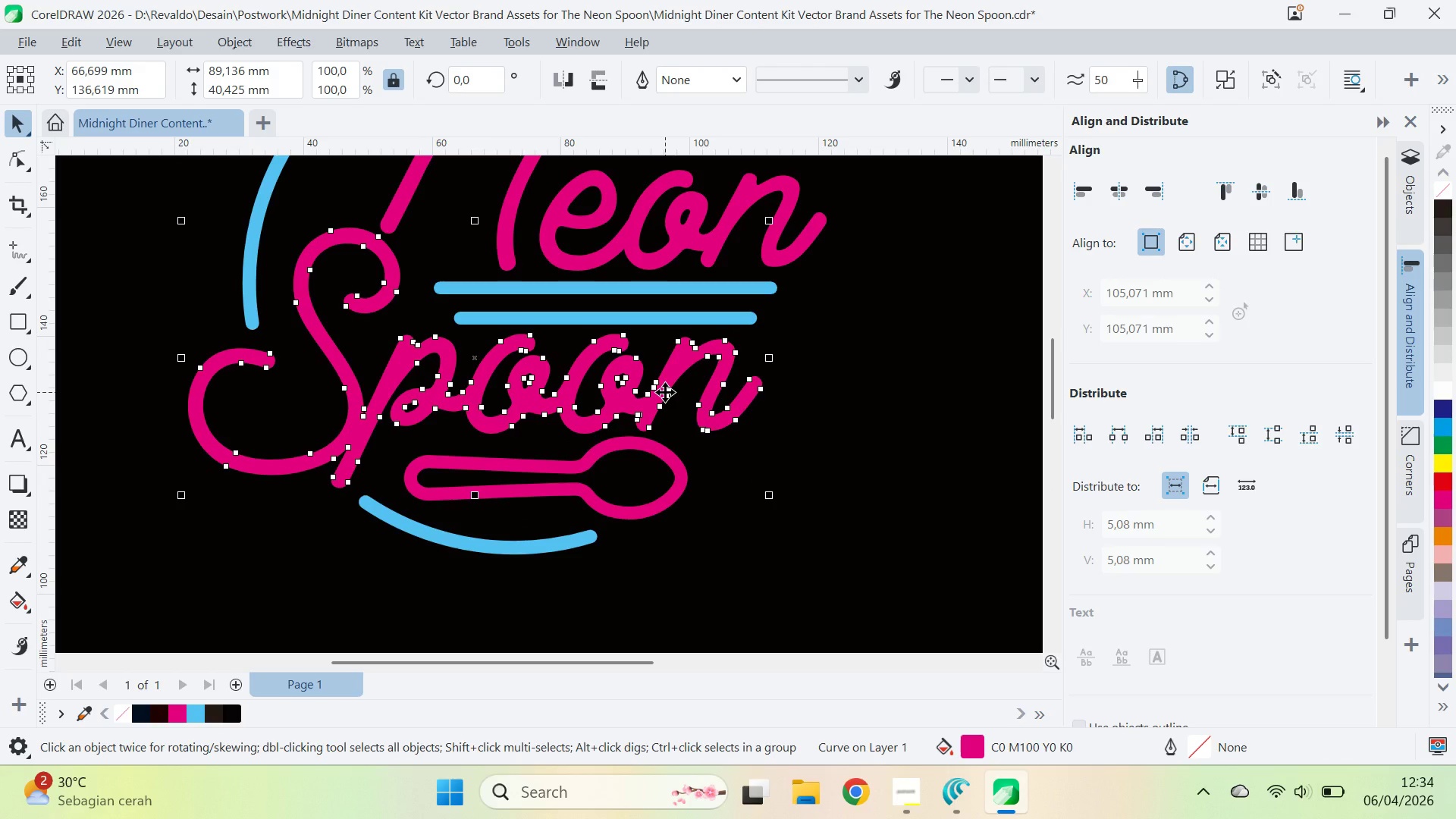 
key(ArrowUp)
 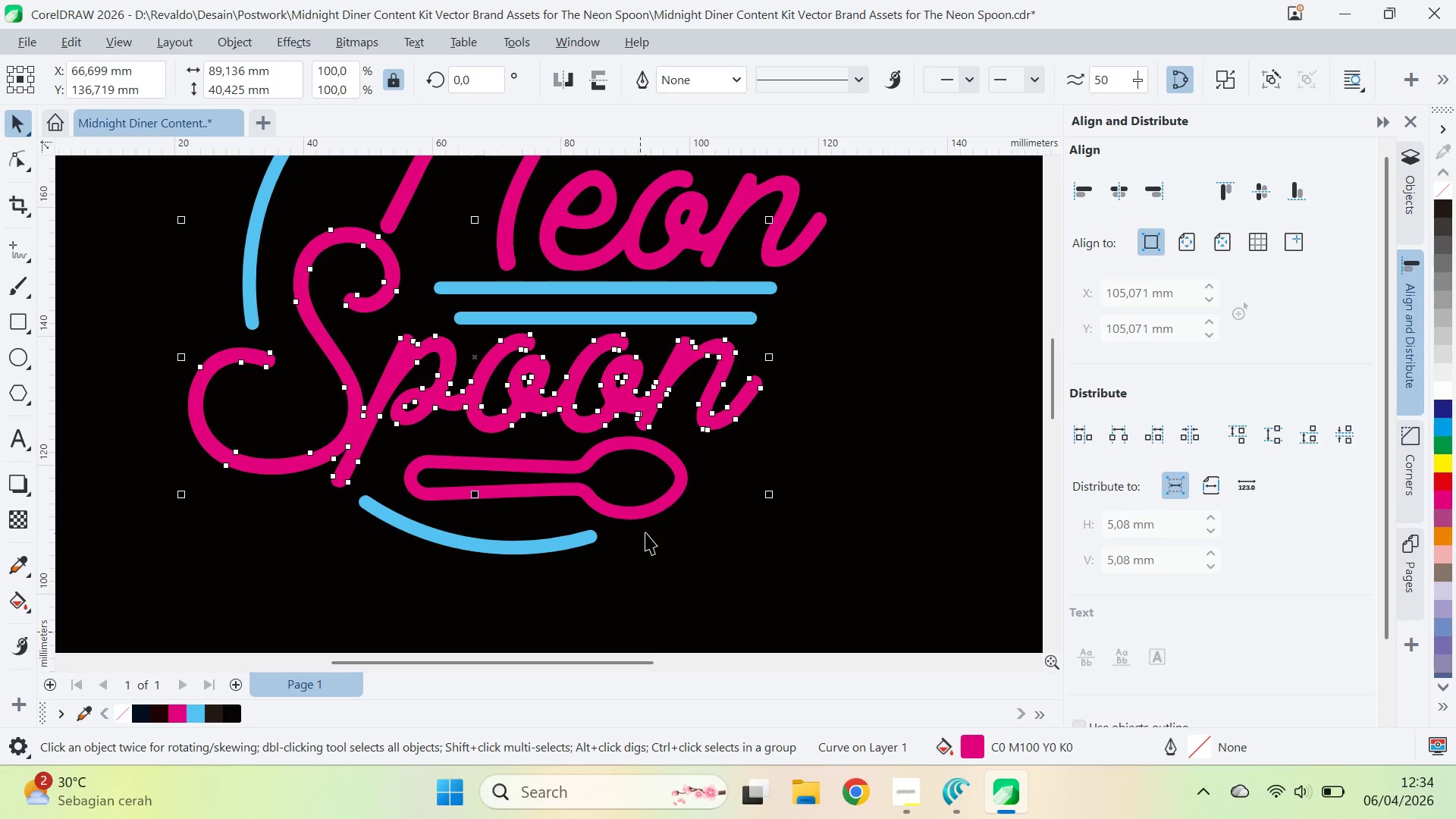 
double_click([646, 523])
 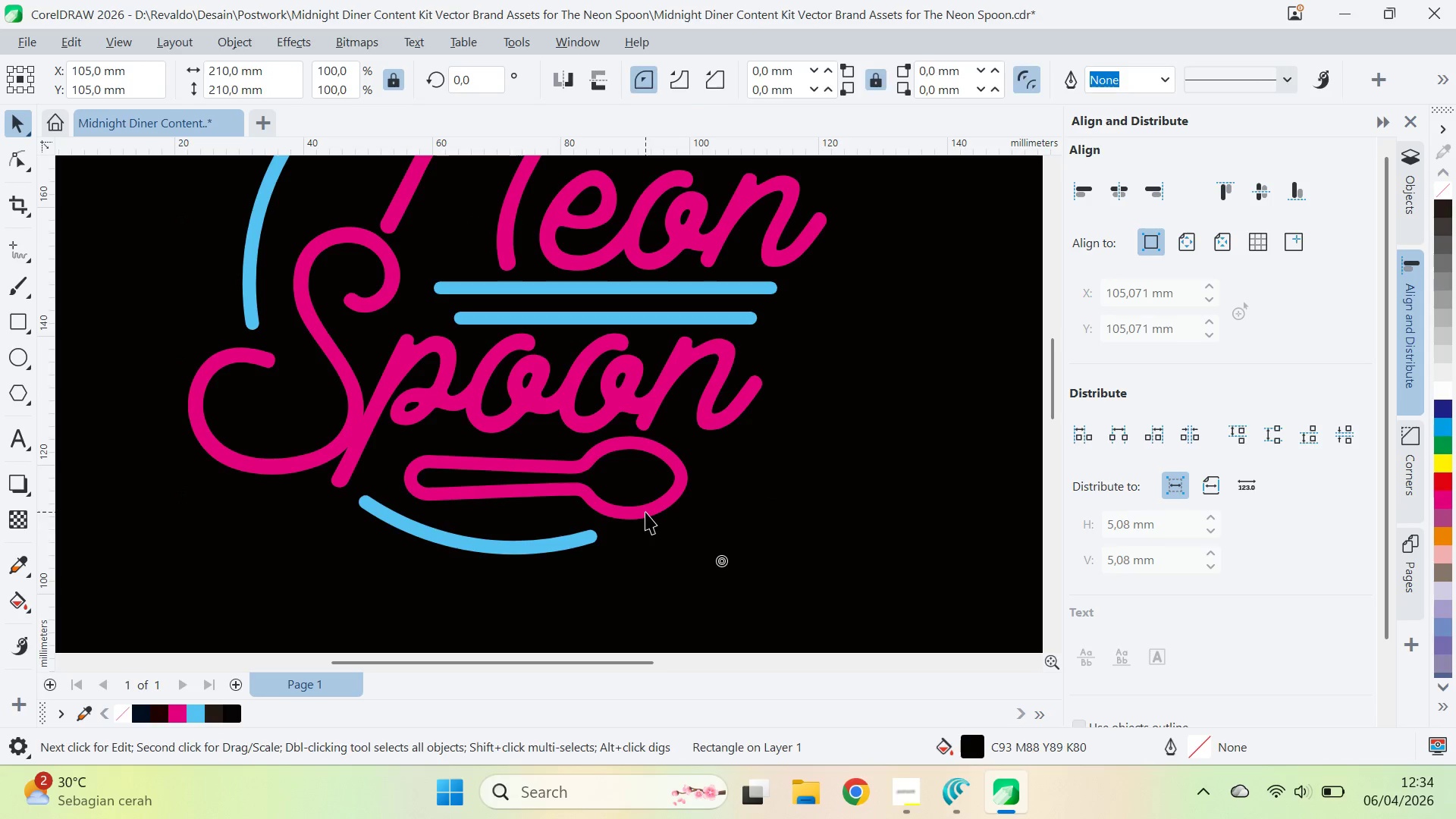 
triple_click([645, 512])
 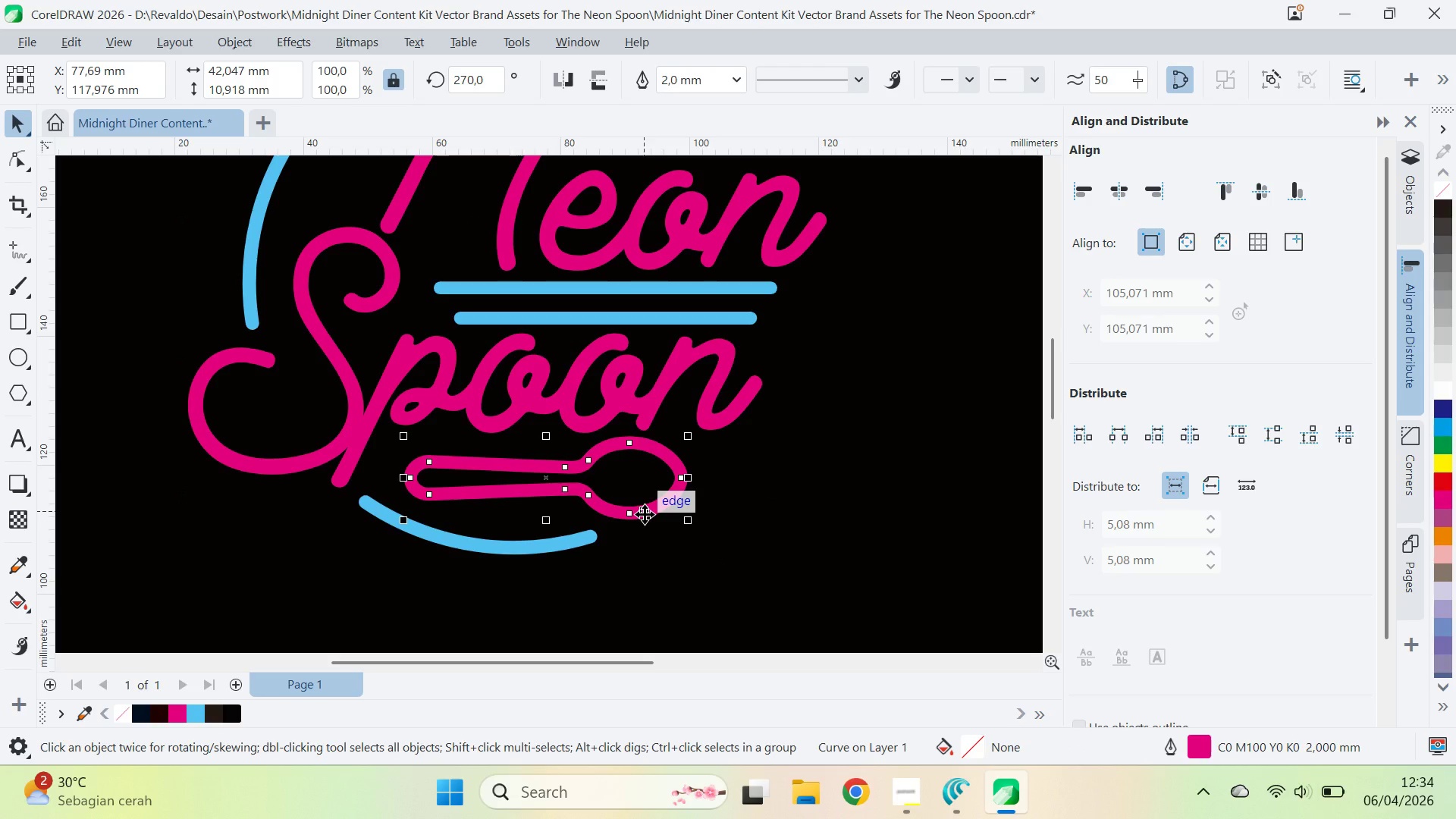 
key(ArrowDown)
 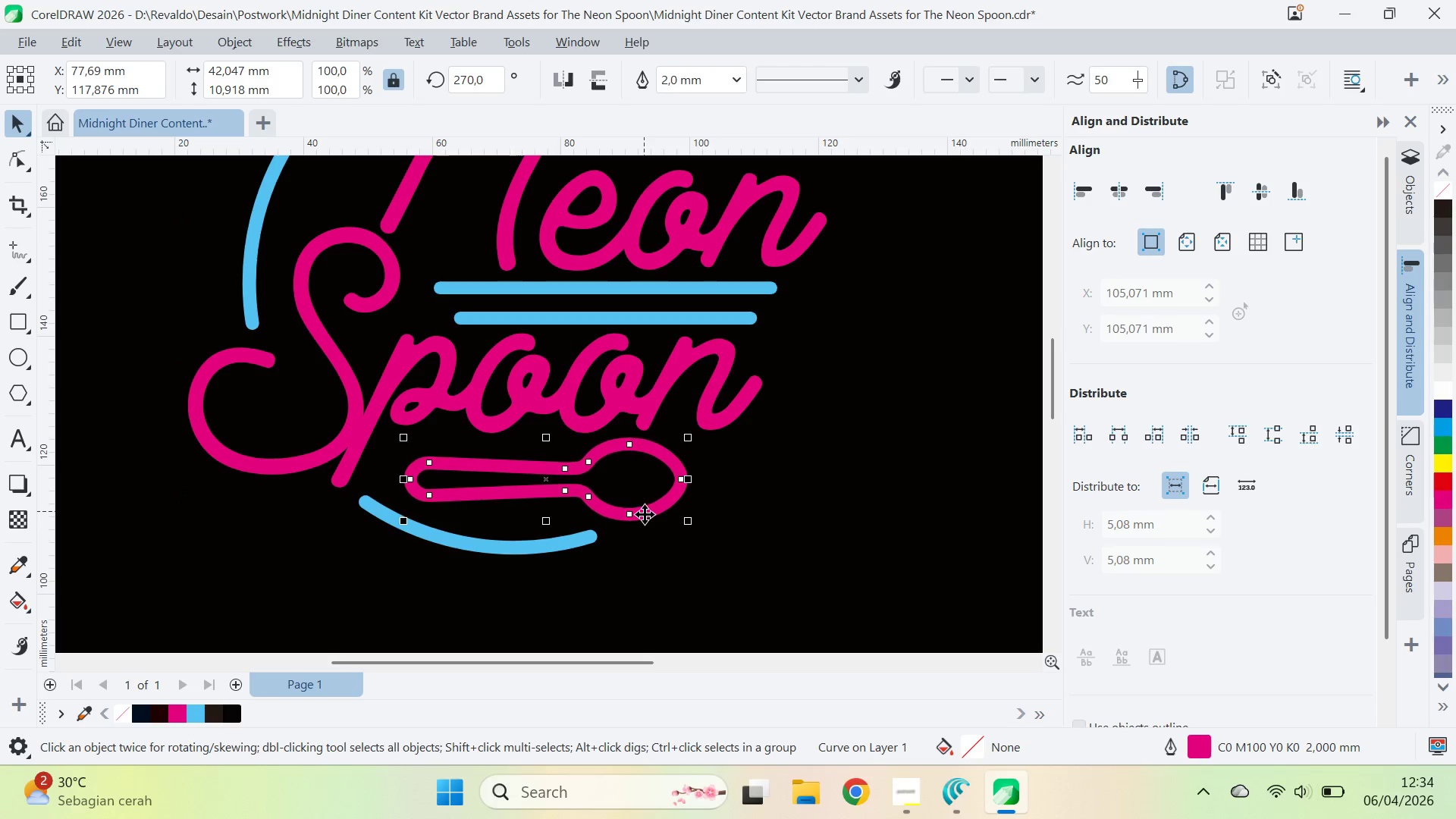 
key(ArrowDown)
 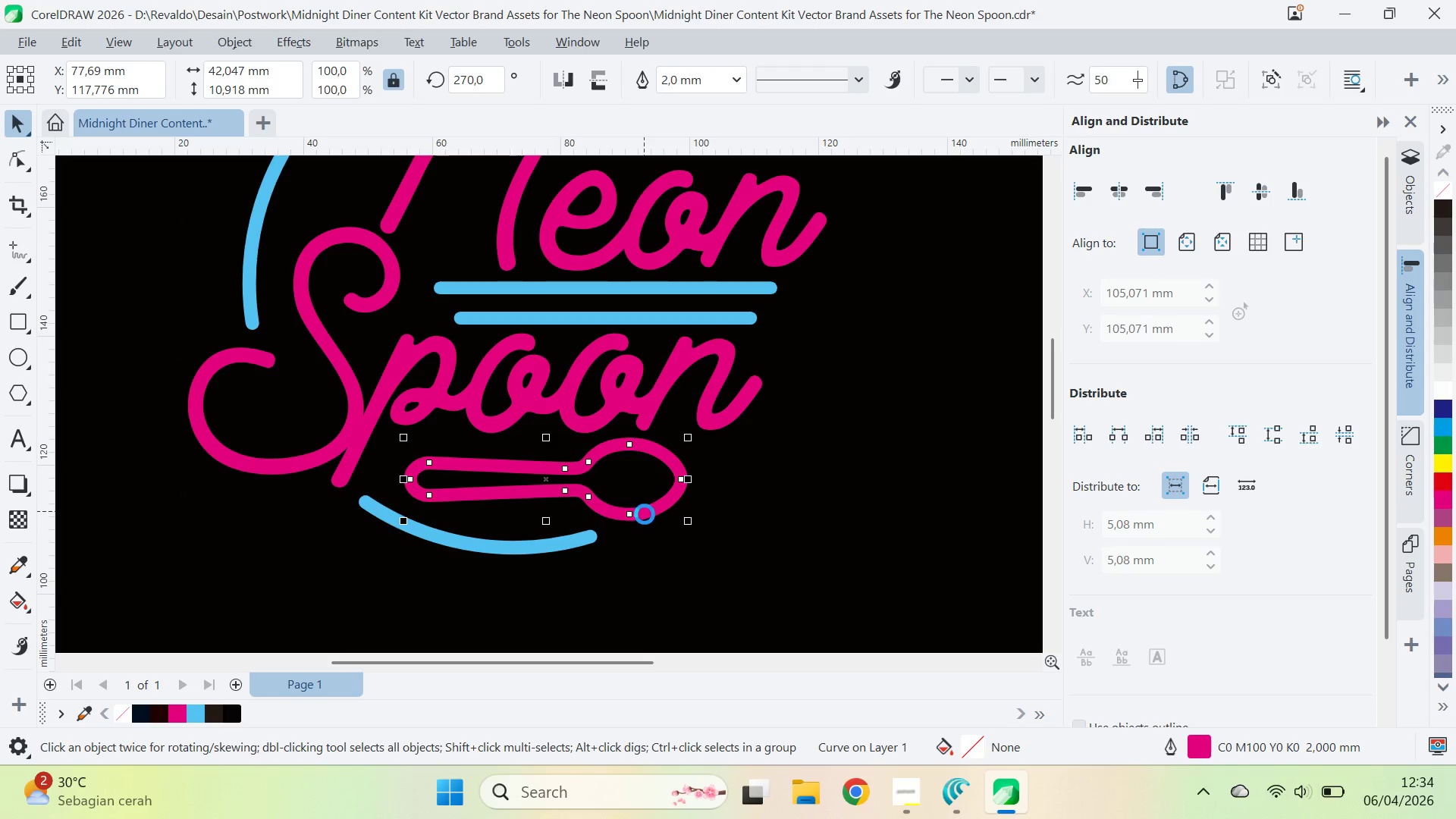 
key(ArrowDown)
 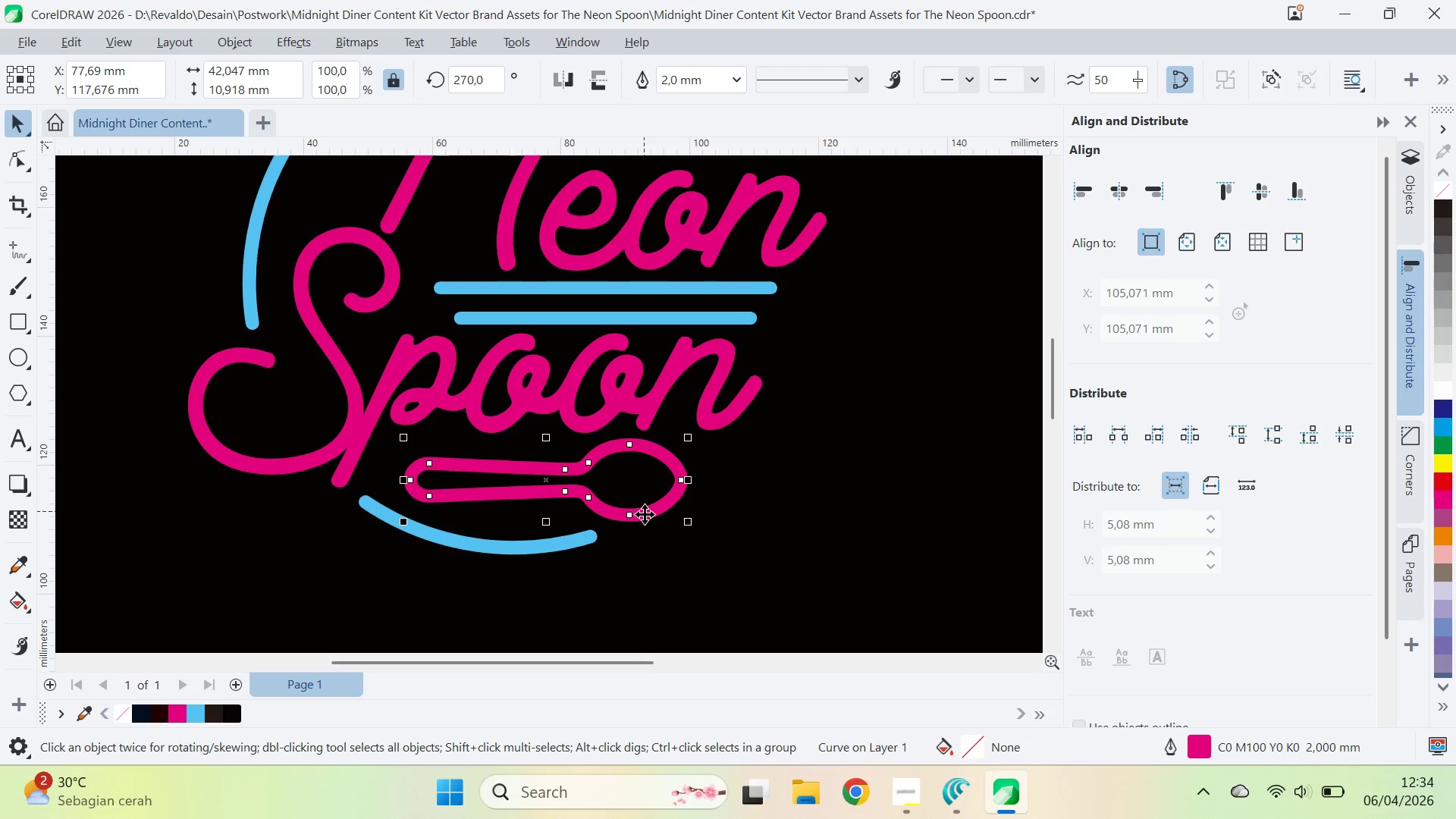 
key(ArrowDown)
 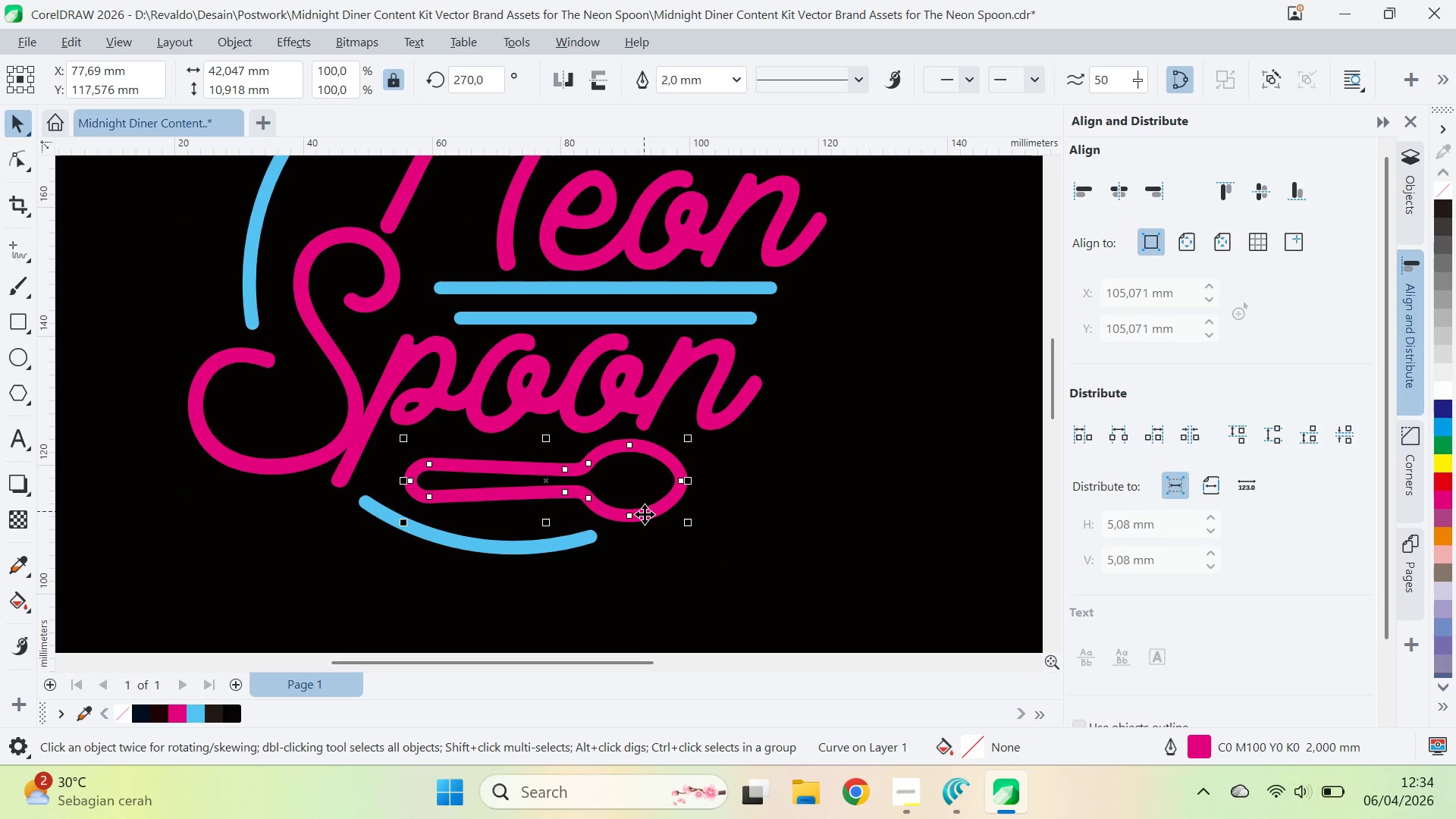 
key(ArrowDown)
 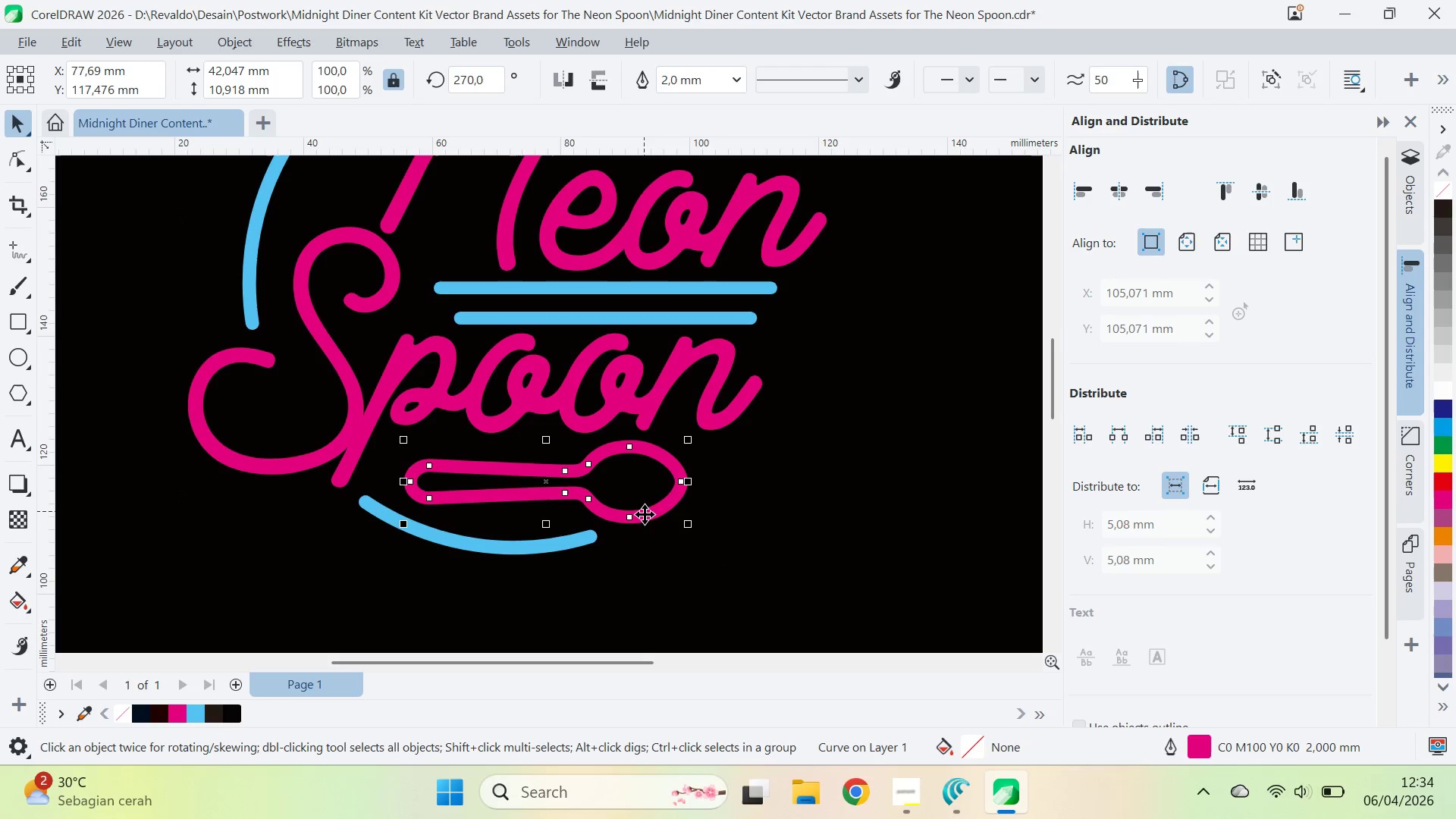 
key(ArrowDown)
 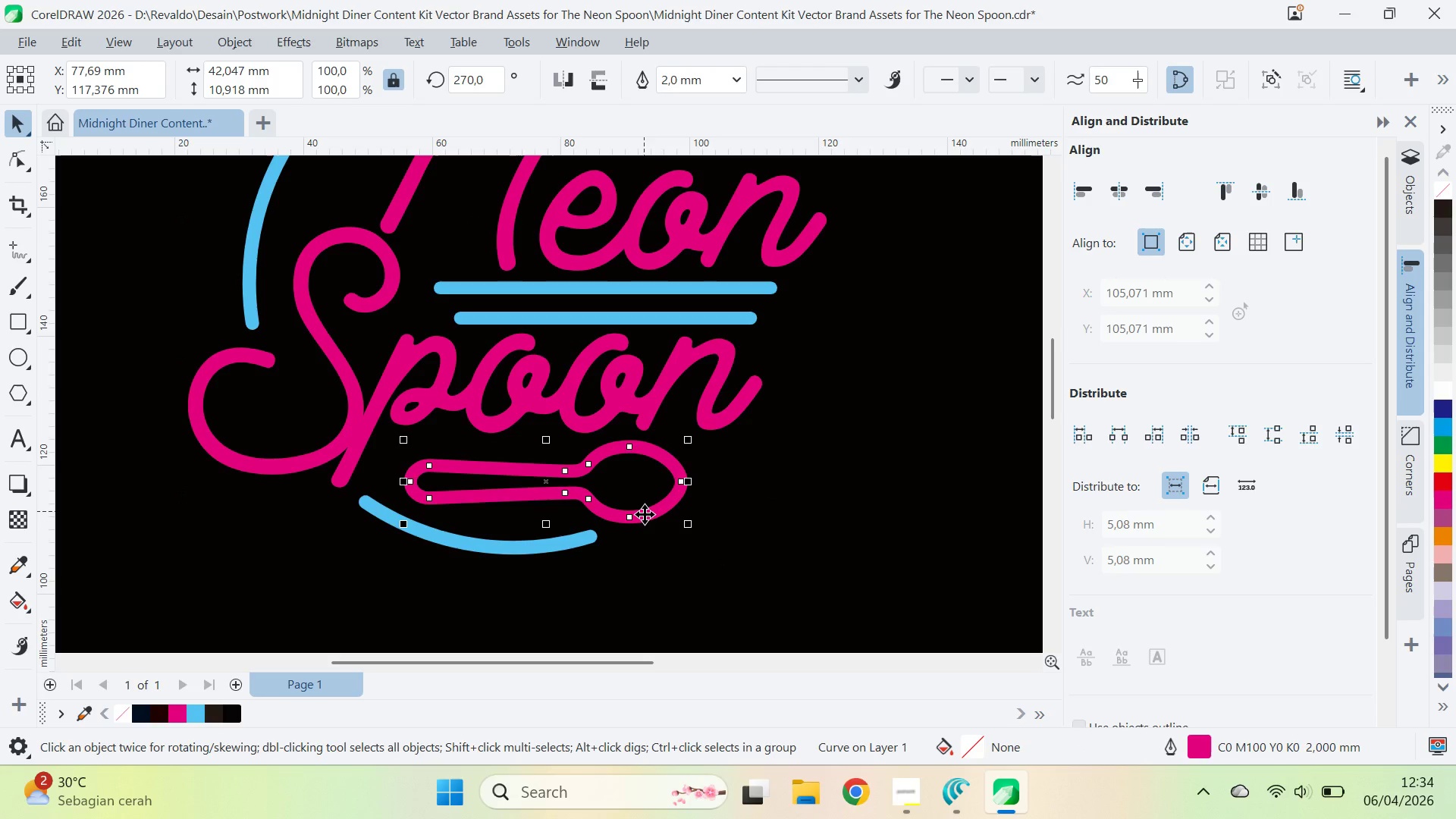 
key(Control+Shift+Q)
 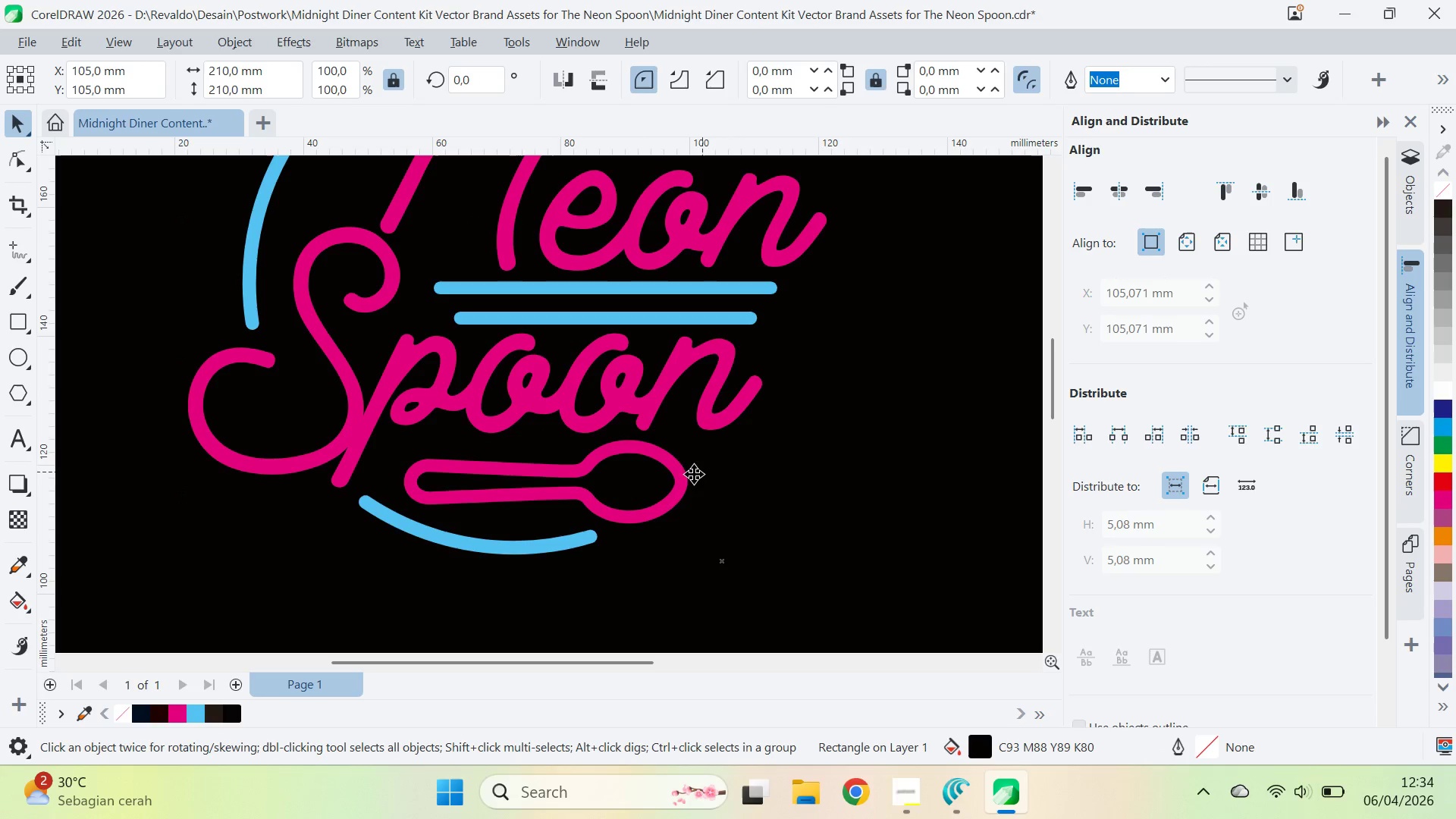 
double_click([680, 477])
 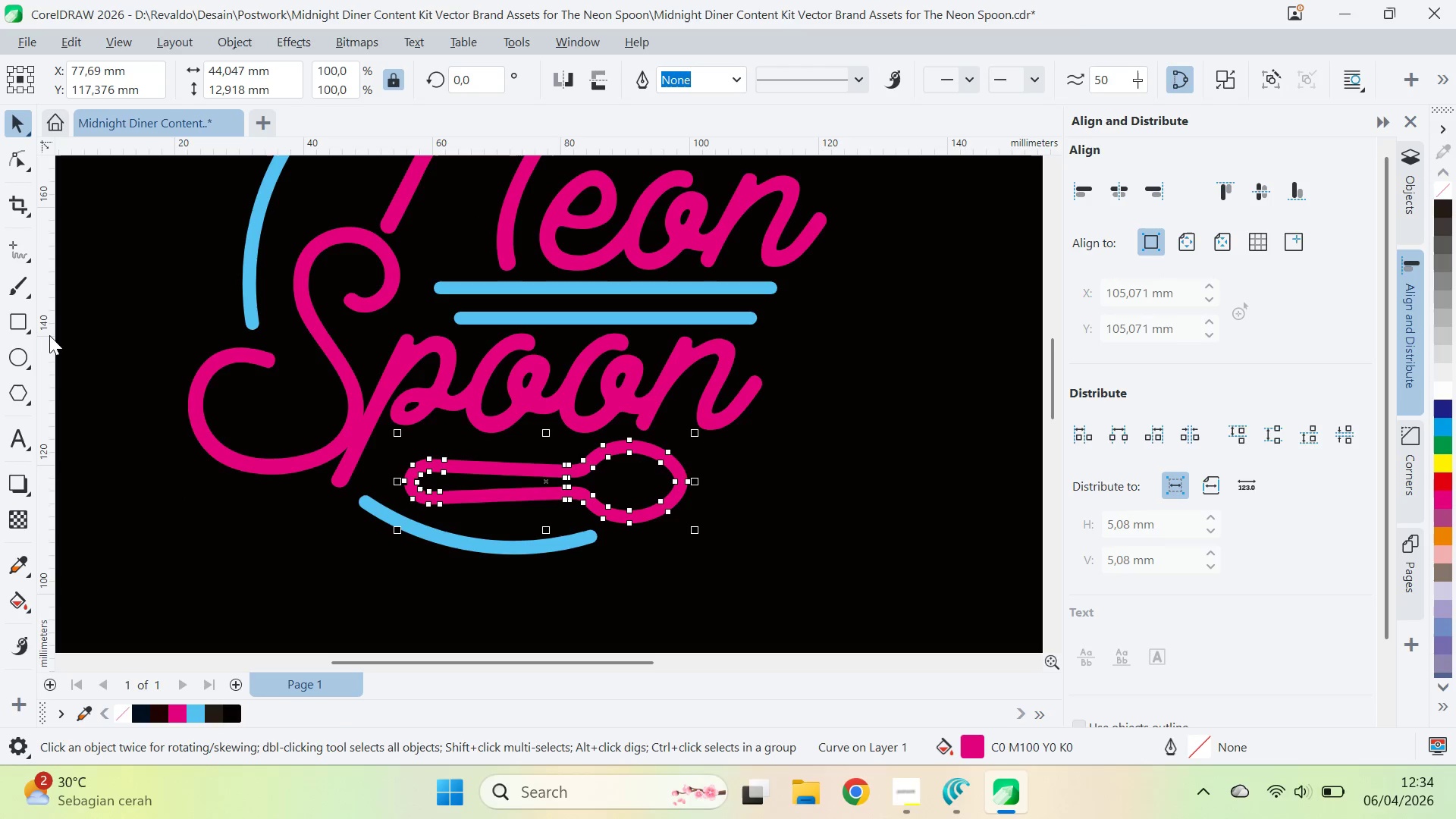 
key(Control+S)
 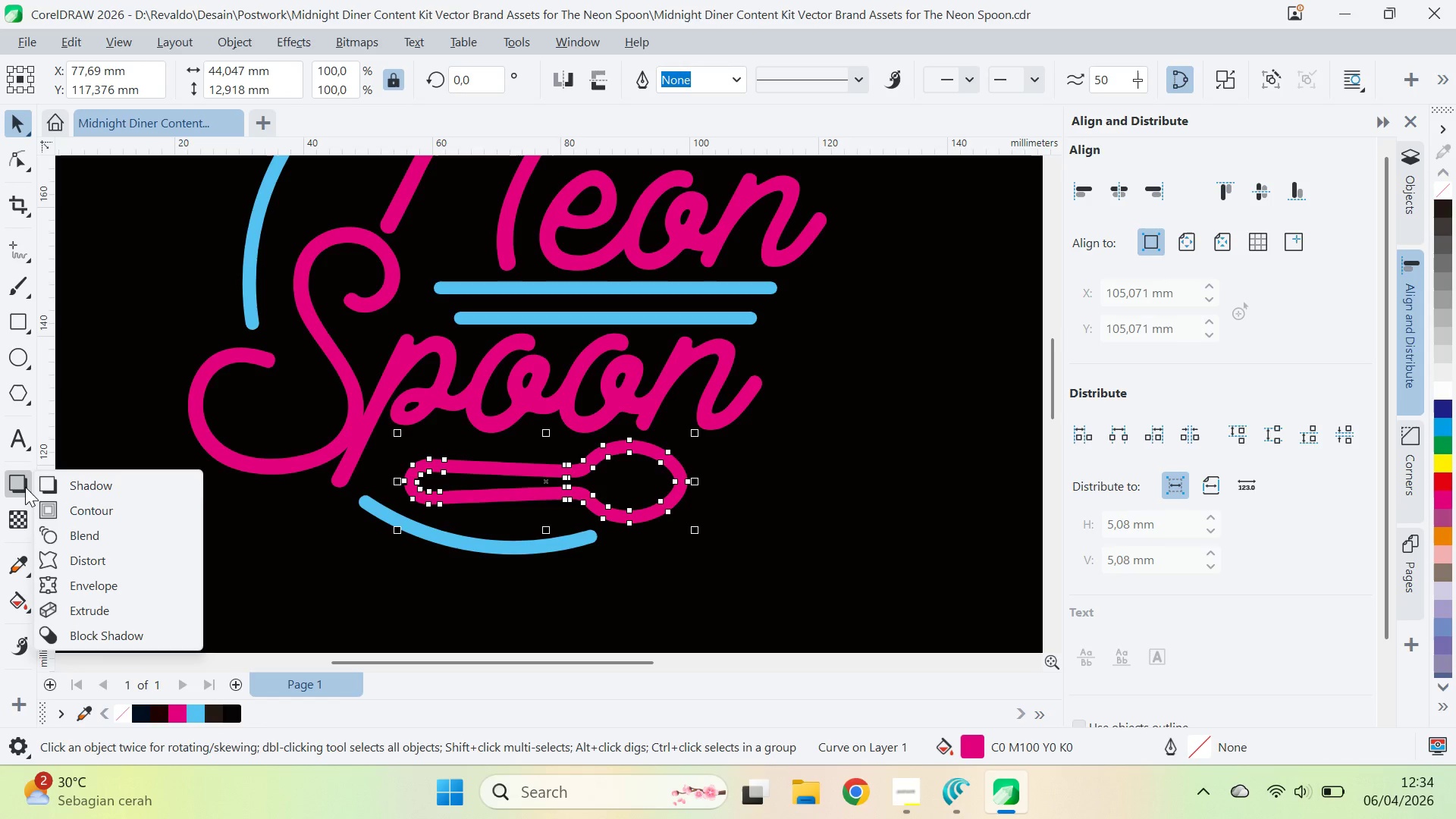 
left_click([87, 512])
 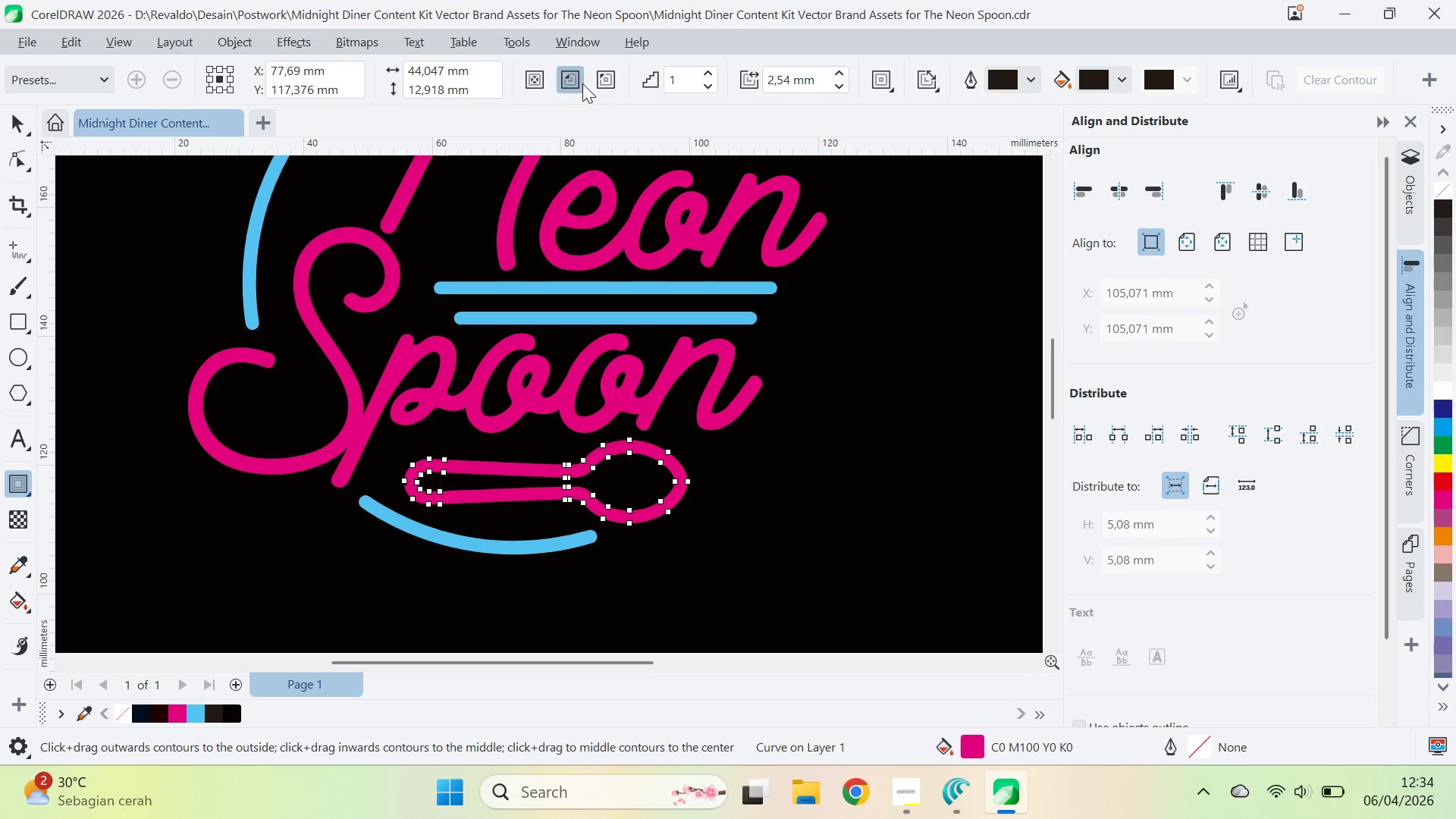 
left_click([582, 83])
 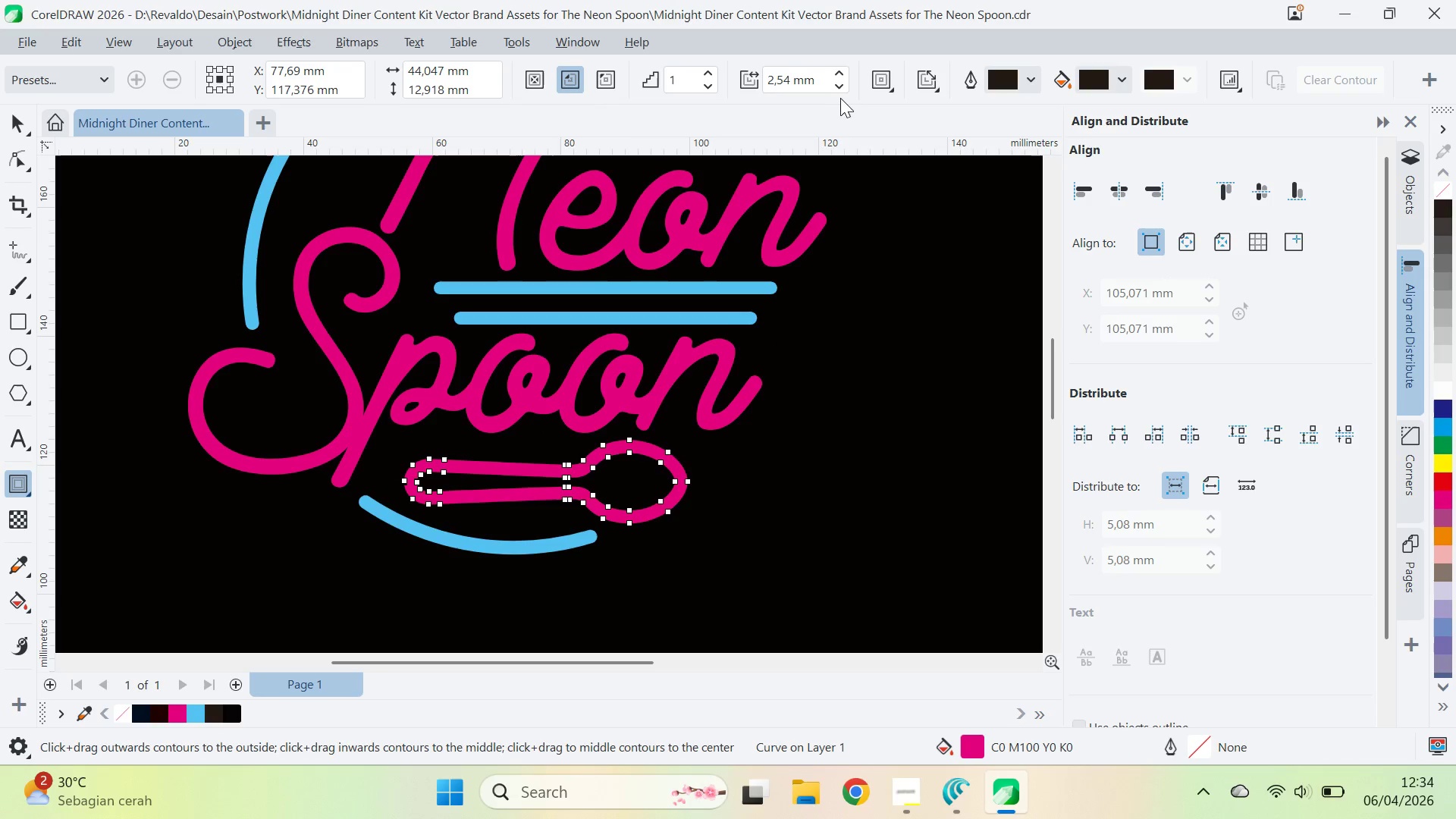 
double_click([843, 89])
 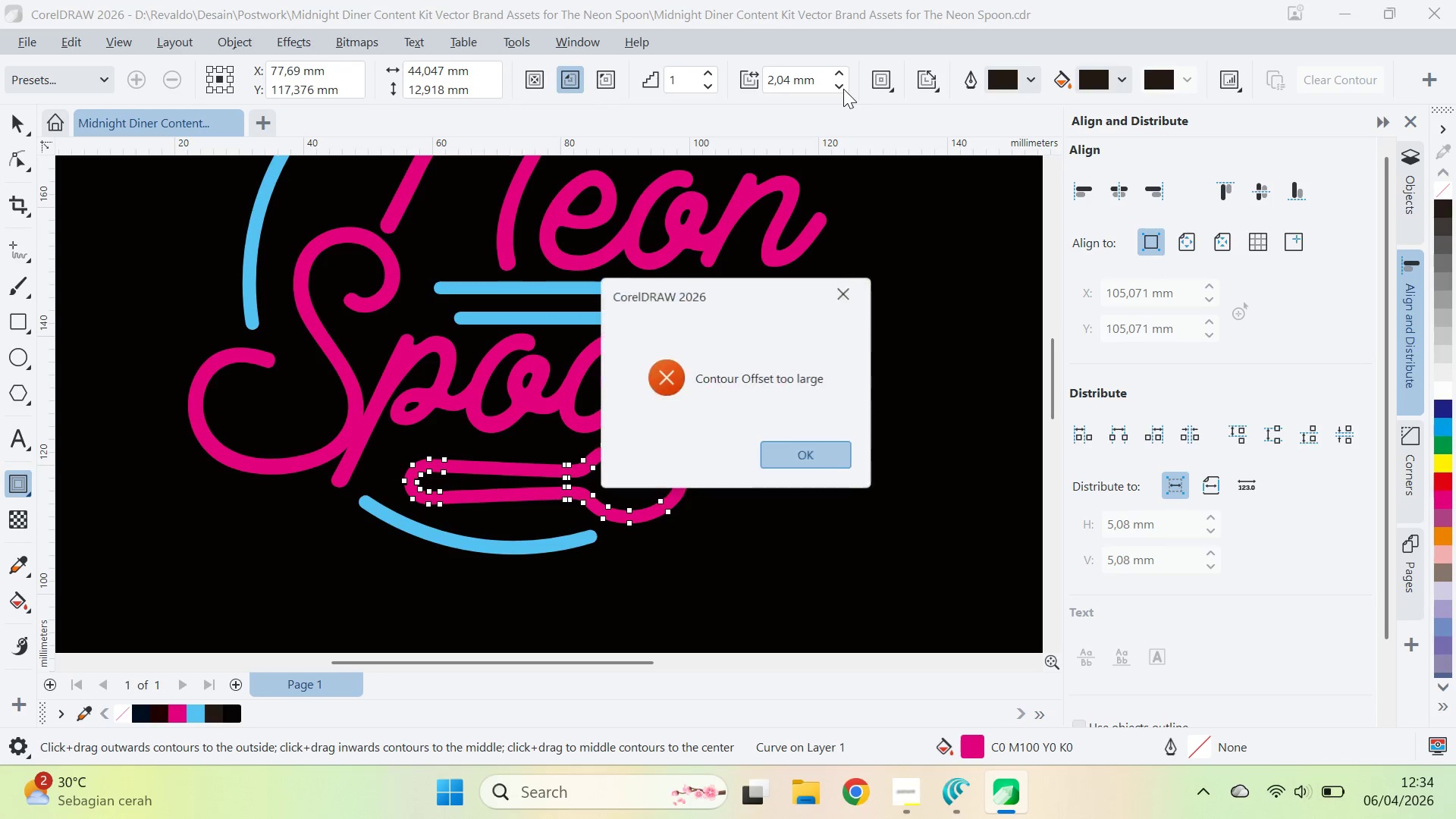 
triple_click([843, 89])
 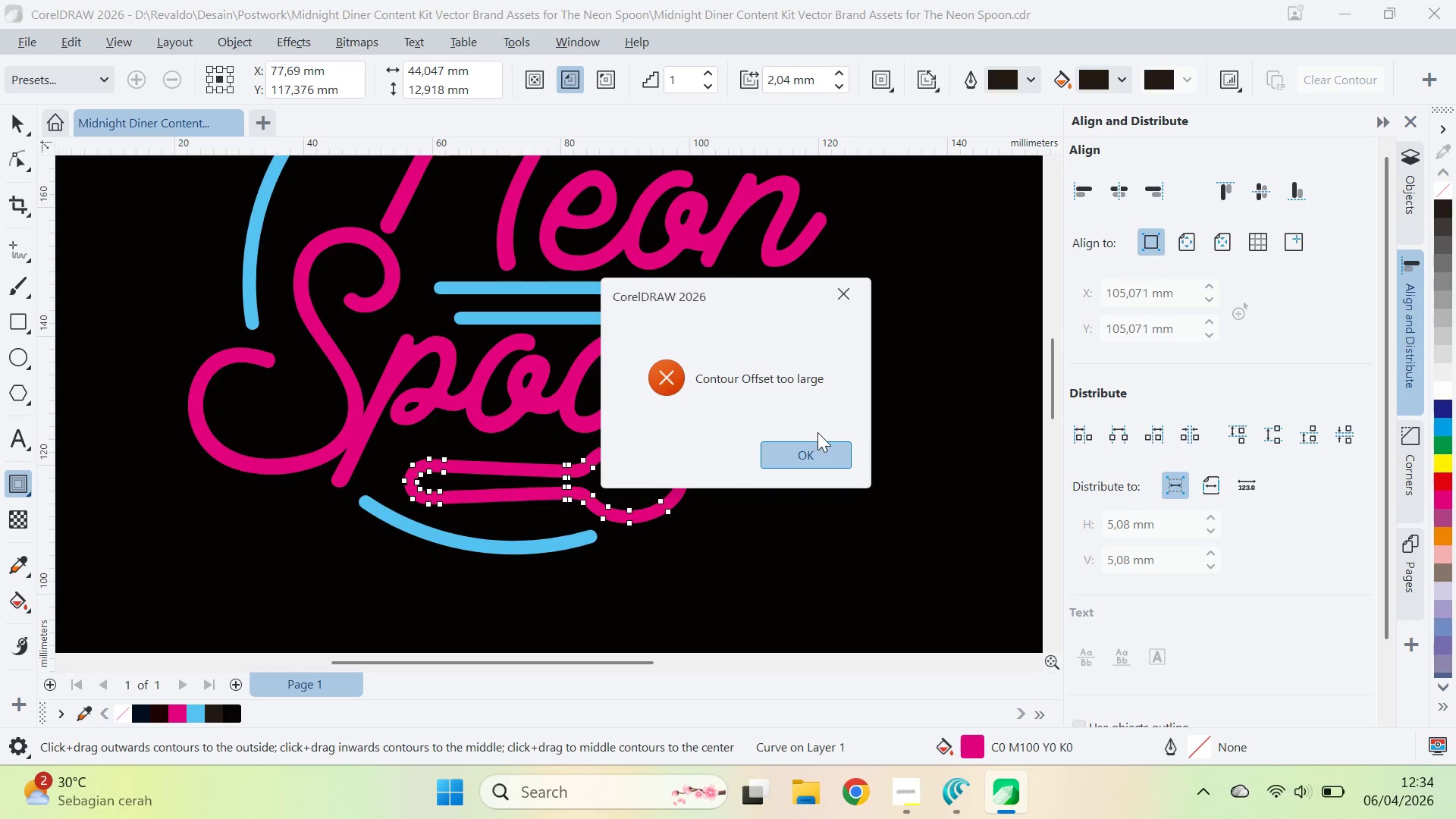 
left_click_drag(start_coordinate=[817, 432], to_coordinate=[819, 436])
 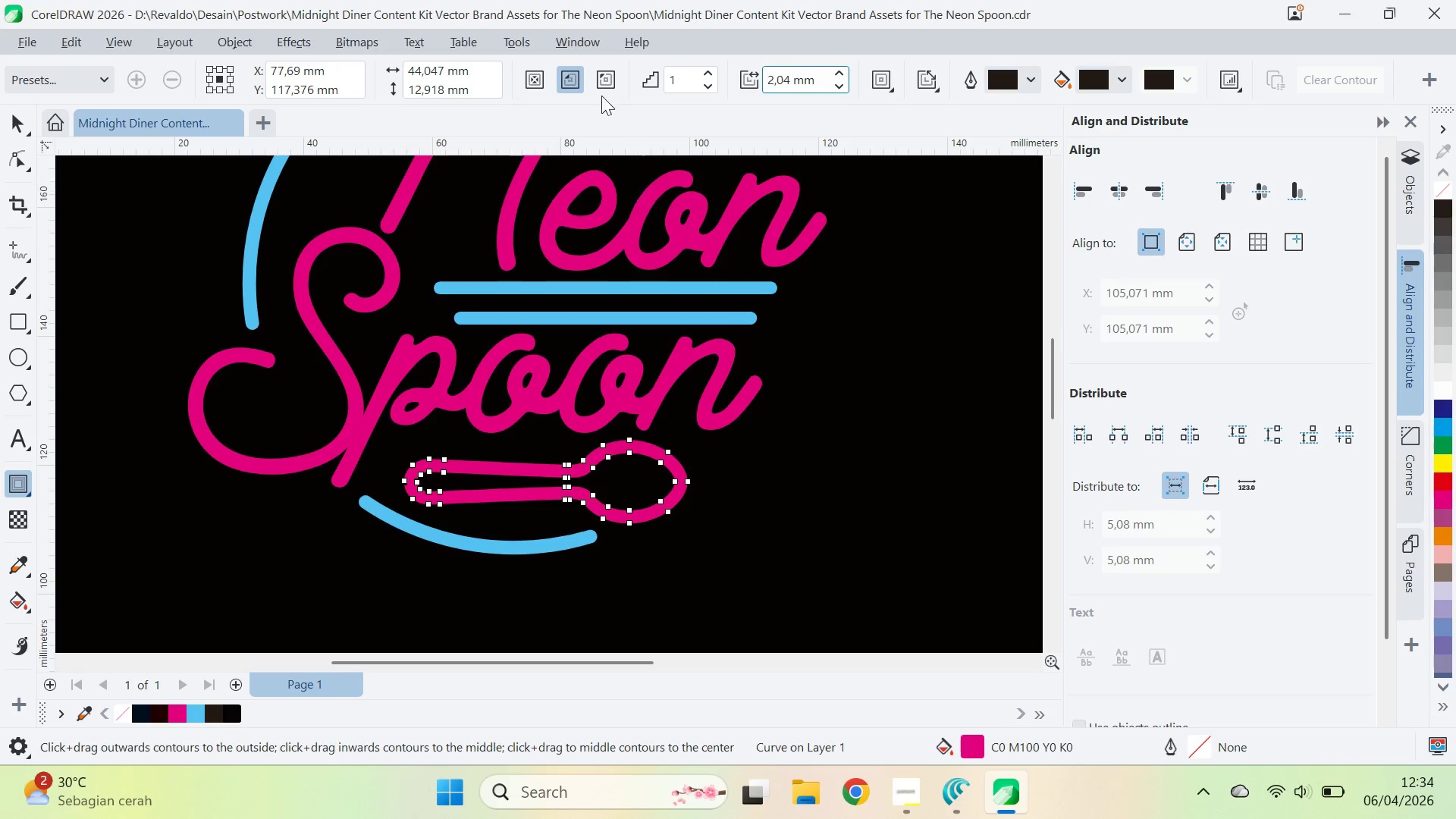 
left_click([603, 67])
 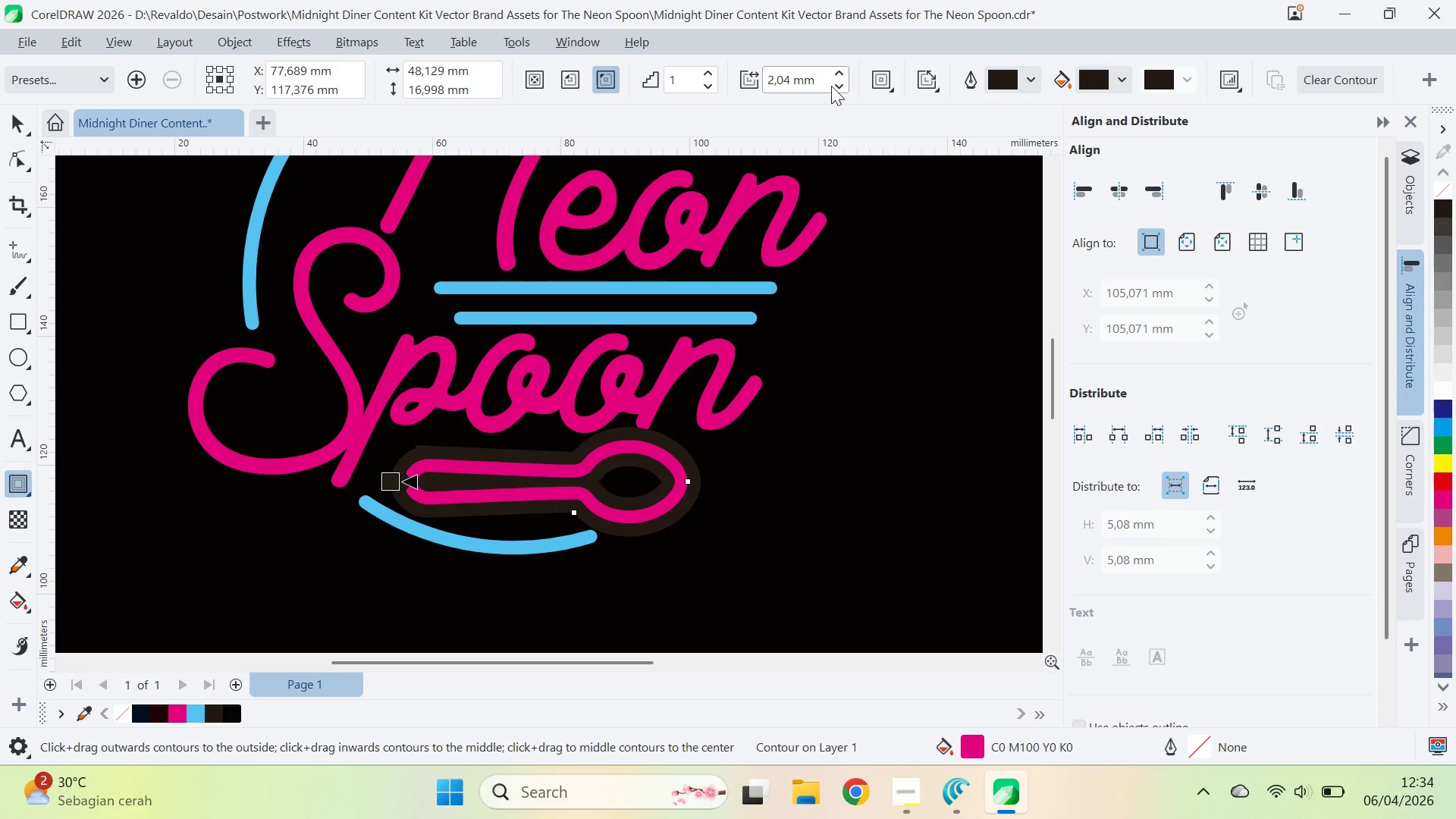 
double_click([839, 89])
 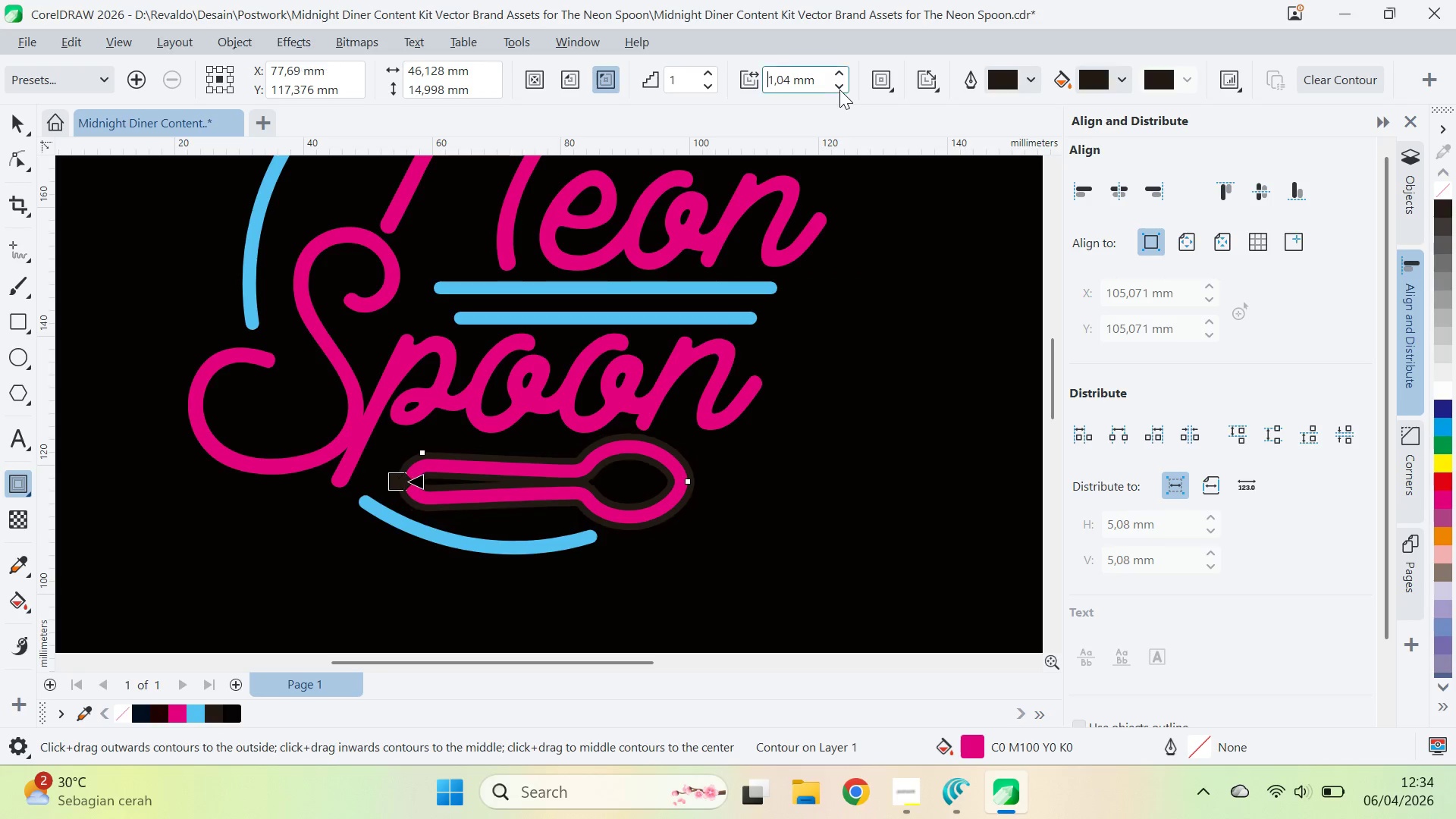 
triple_click([839, 89])
 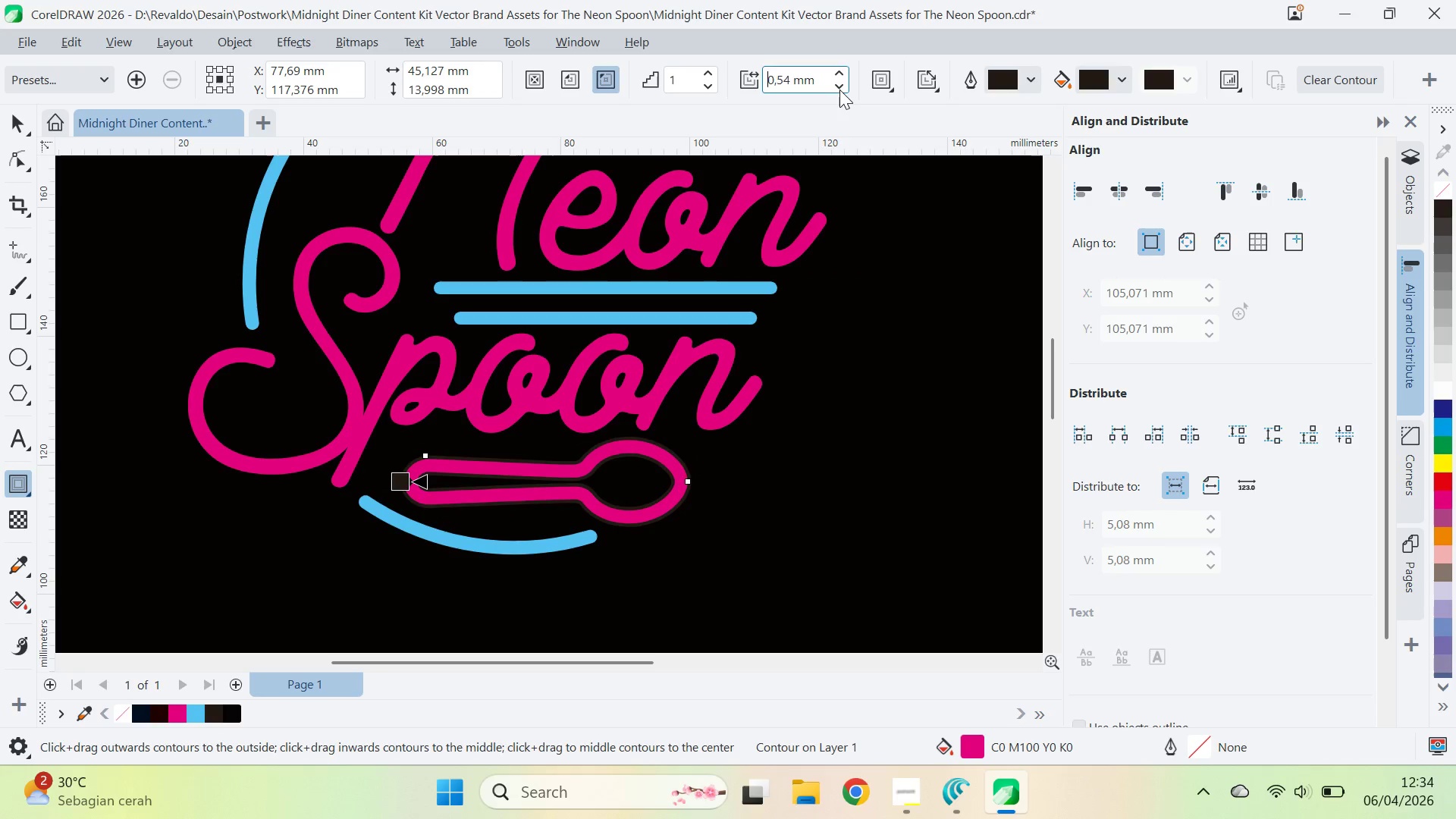 
triple_click([839, 89])
 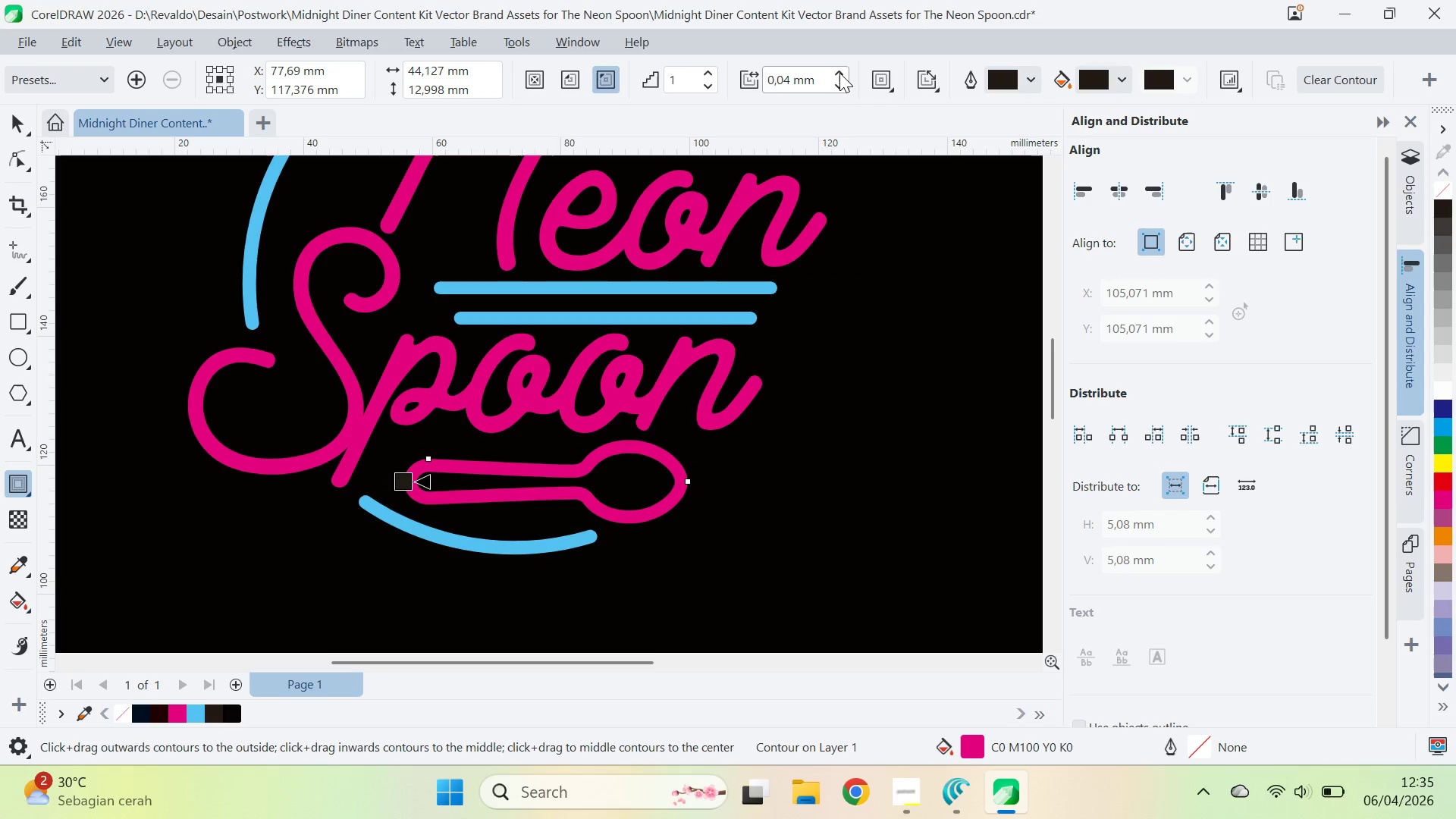 
left_click([839, 71])
 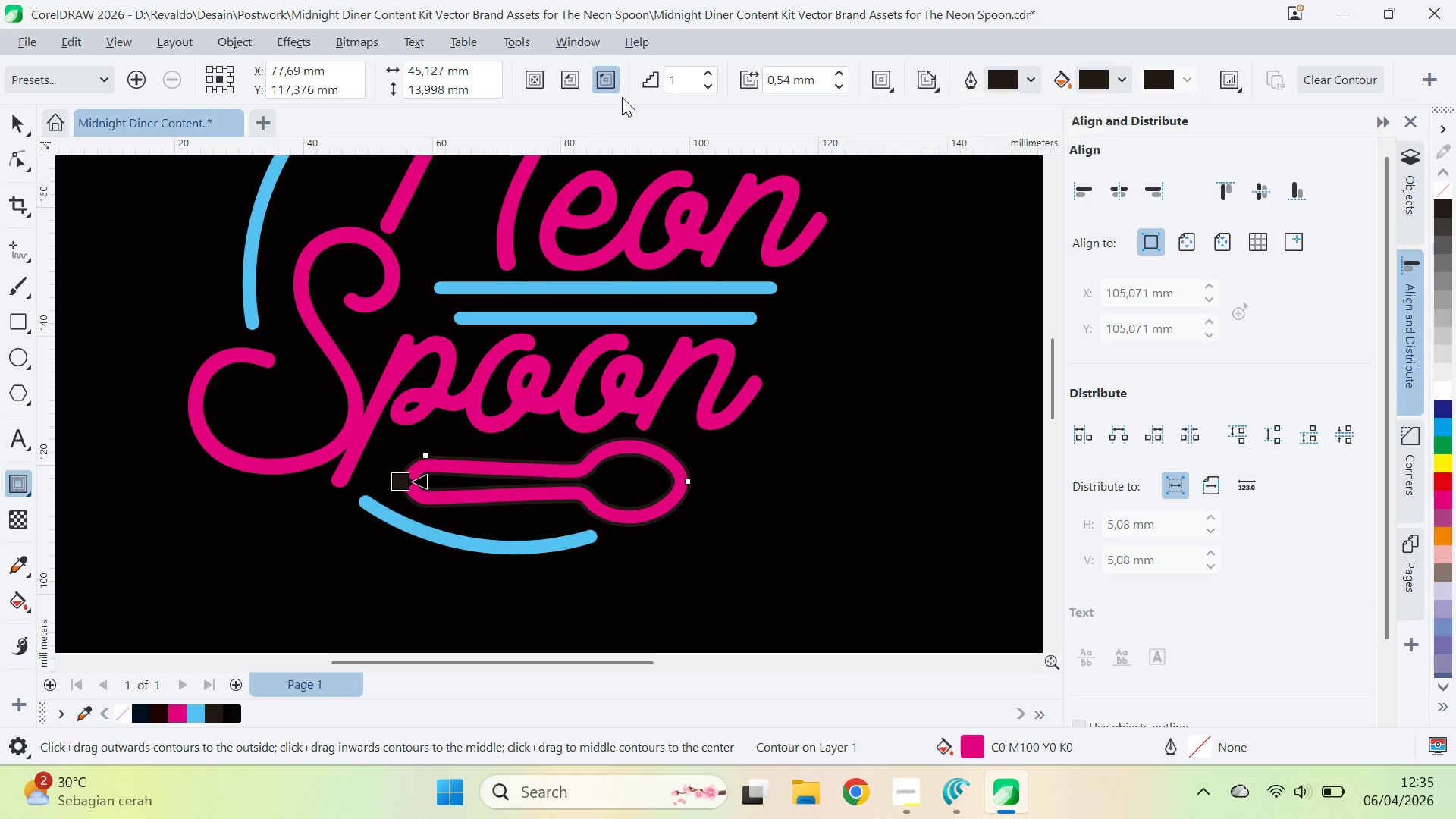 
left_click([6, 112])
 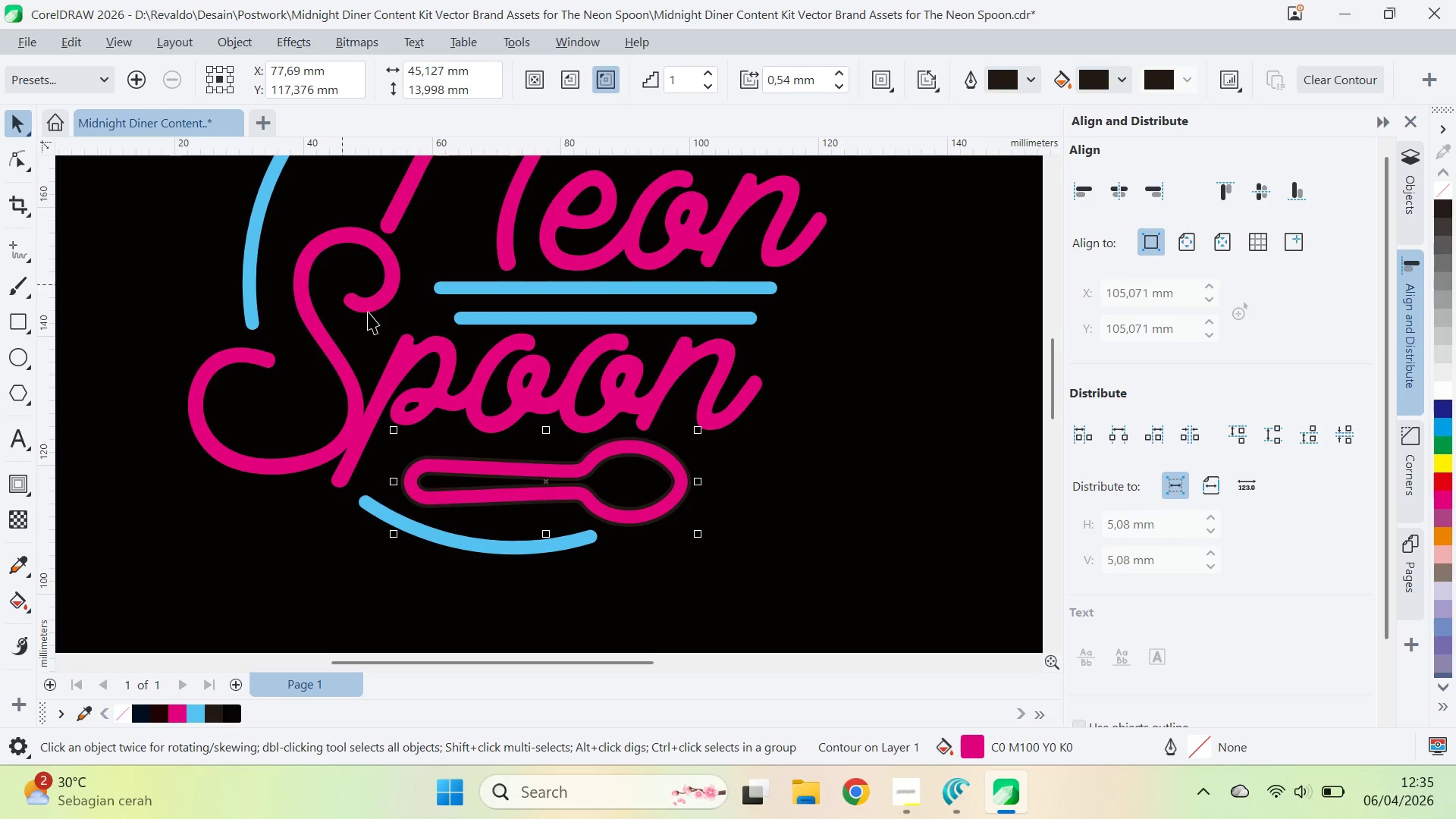 
key(Control+K)
 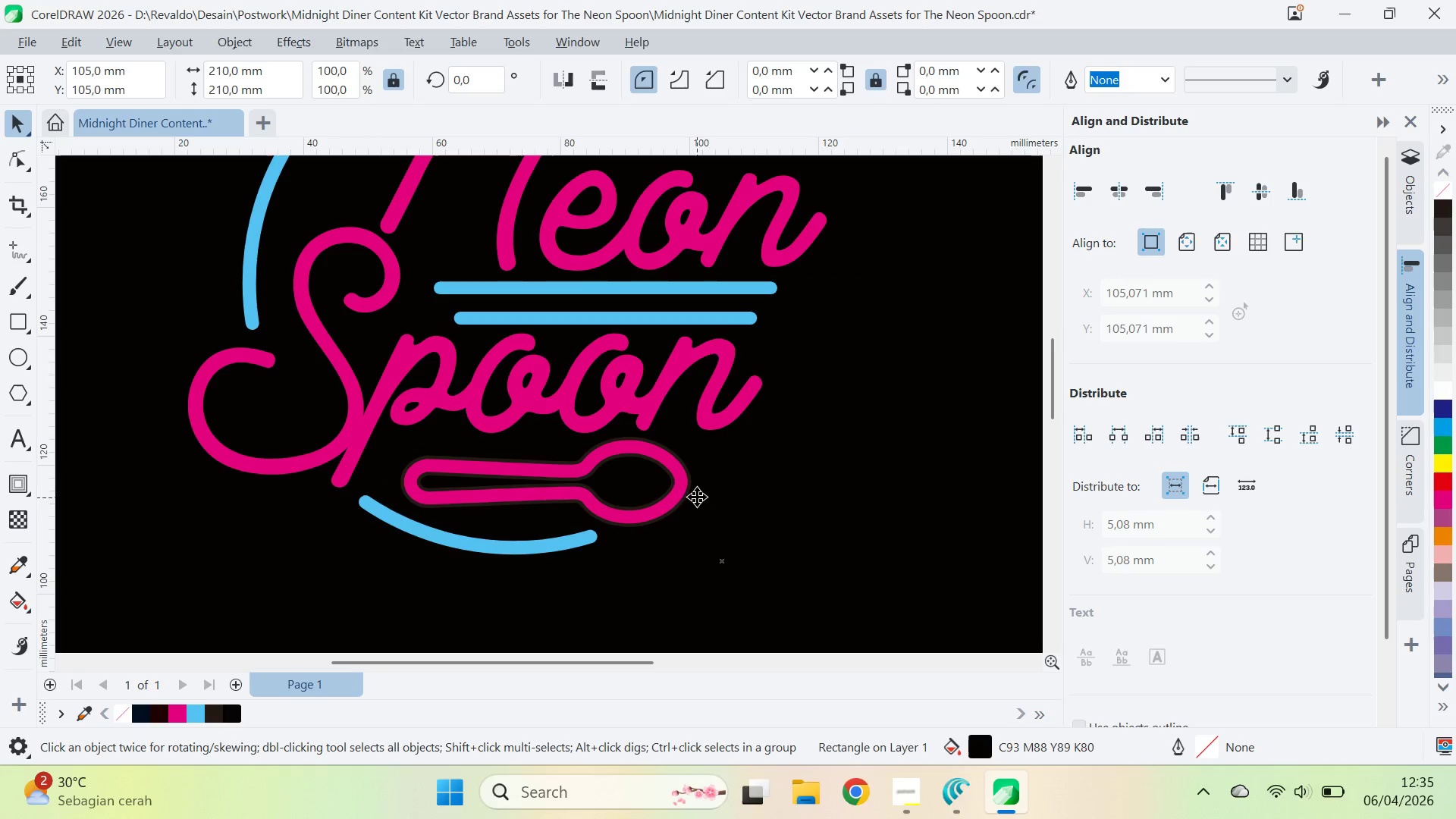 
left_click([689, 477])
 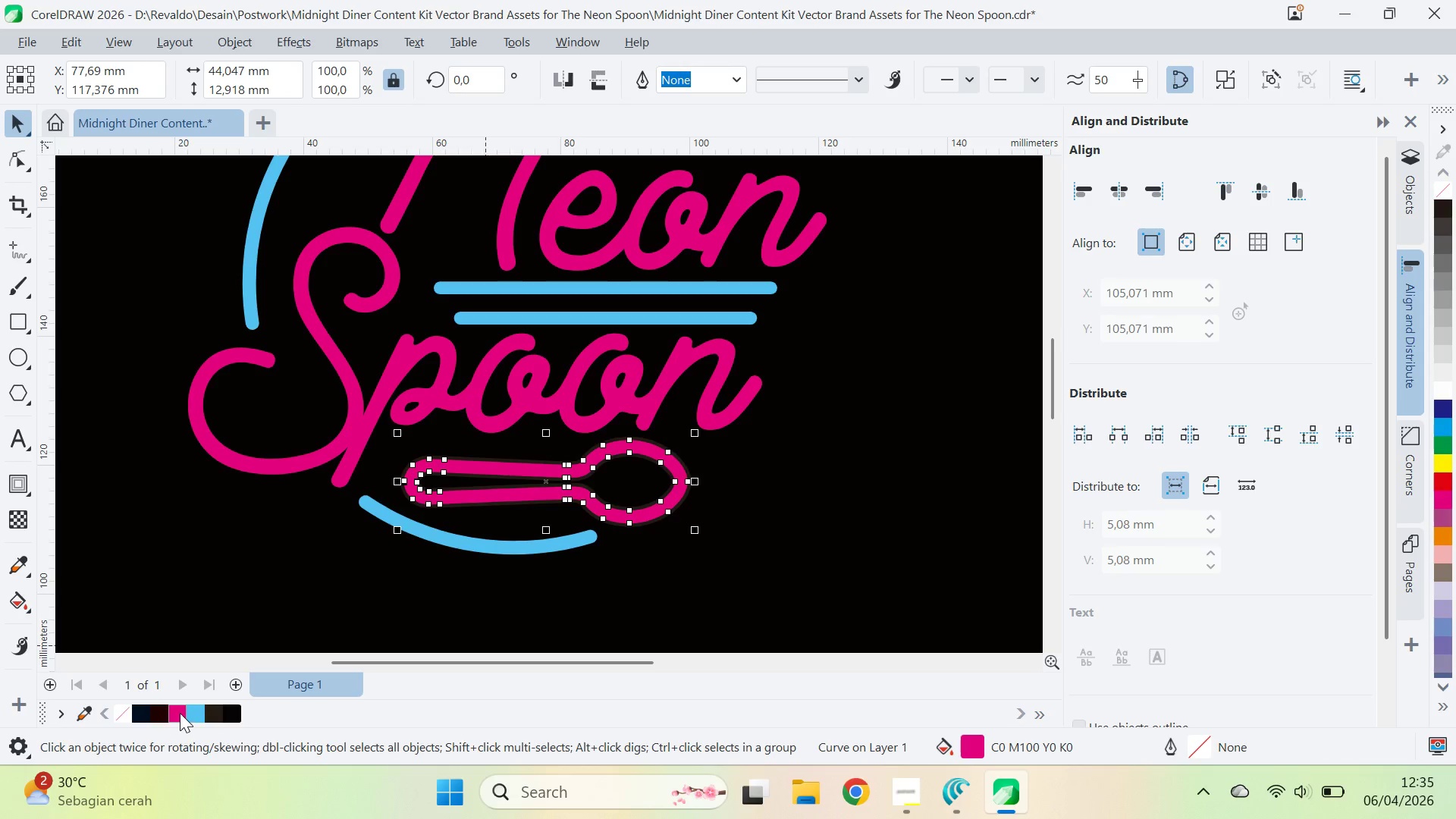 
left_click([812, 539])
 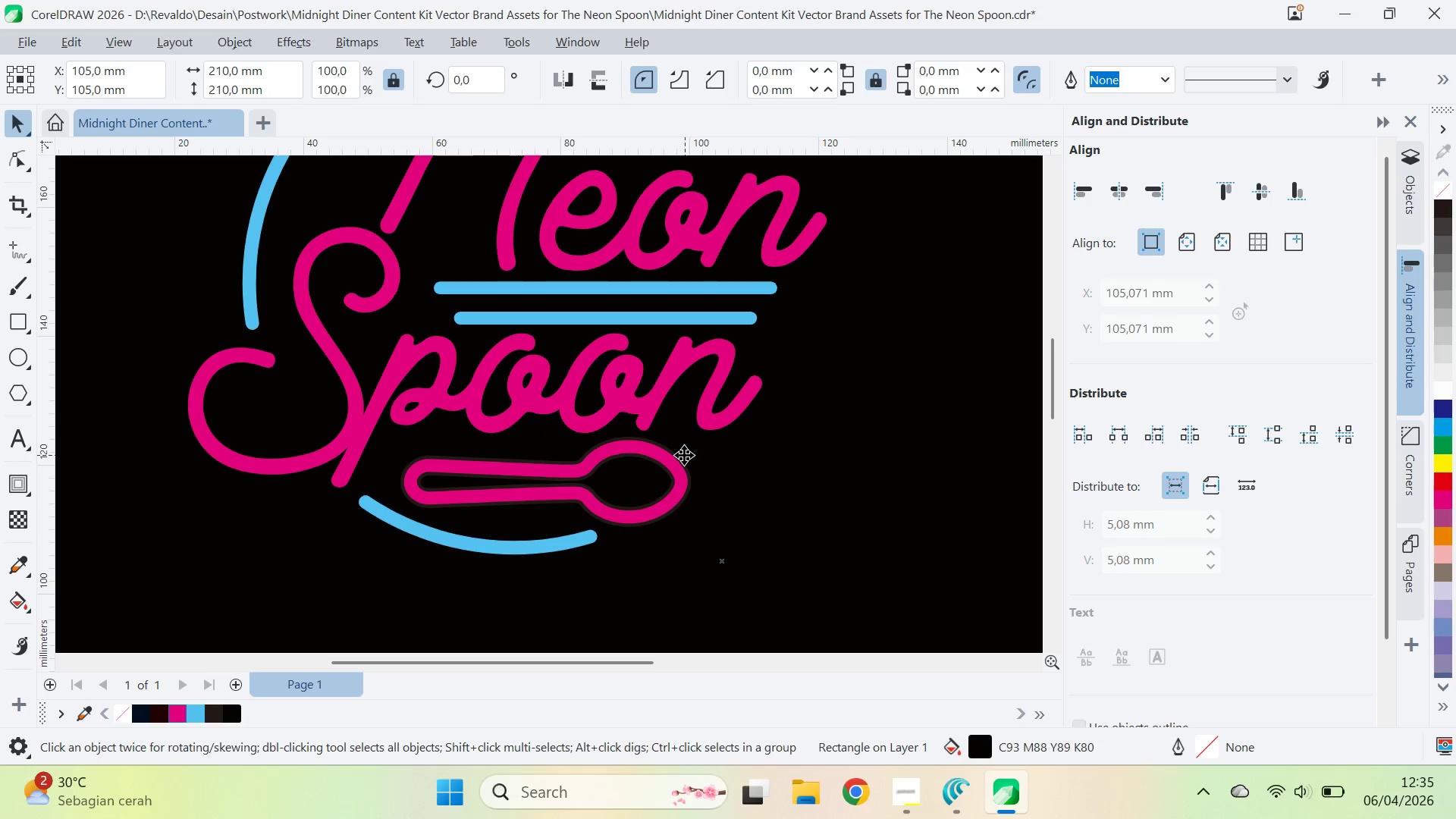 
left_click([678, 452])
 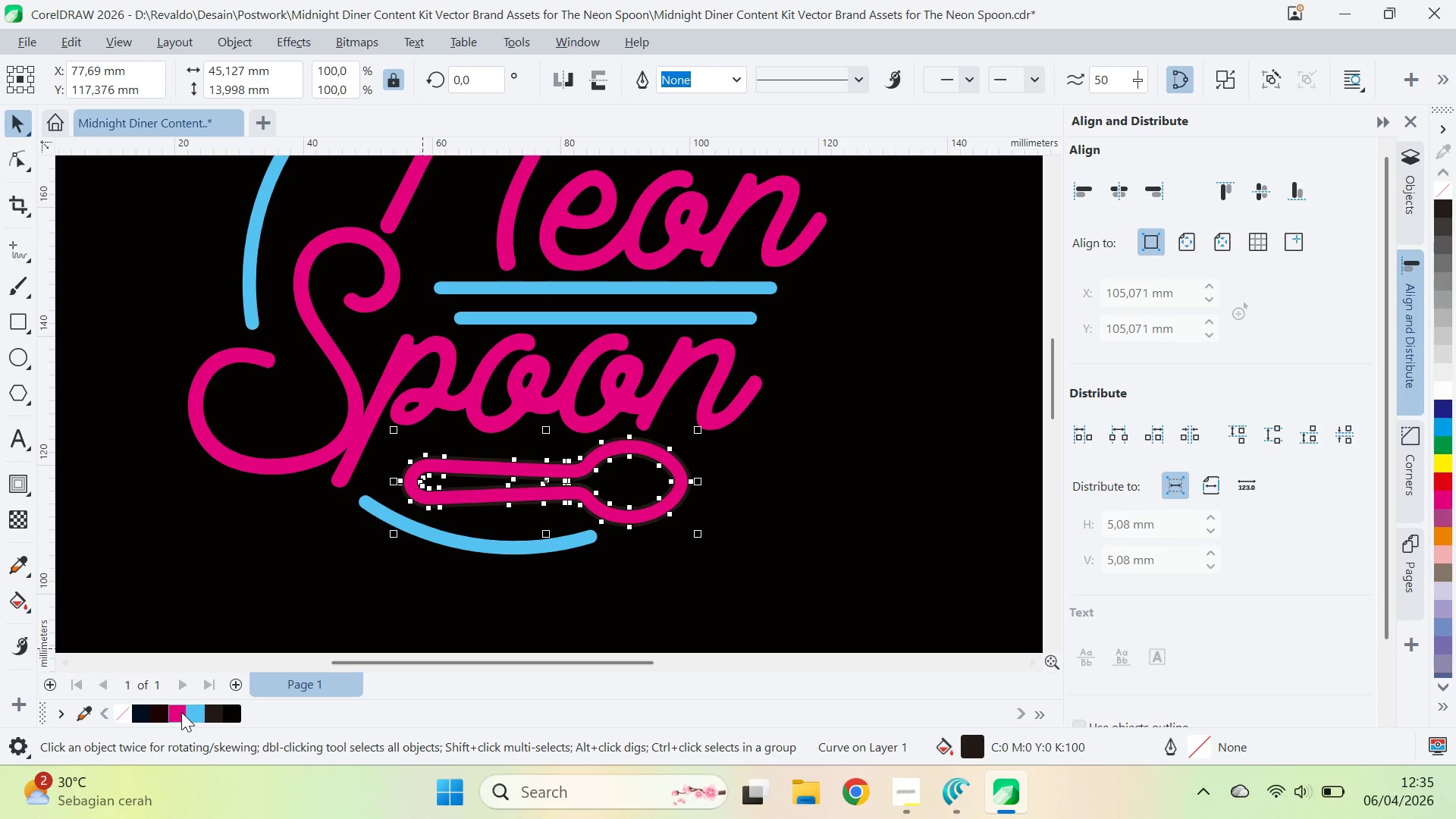 
left_click([181, 712])
 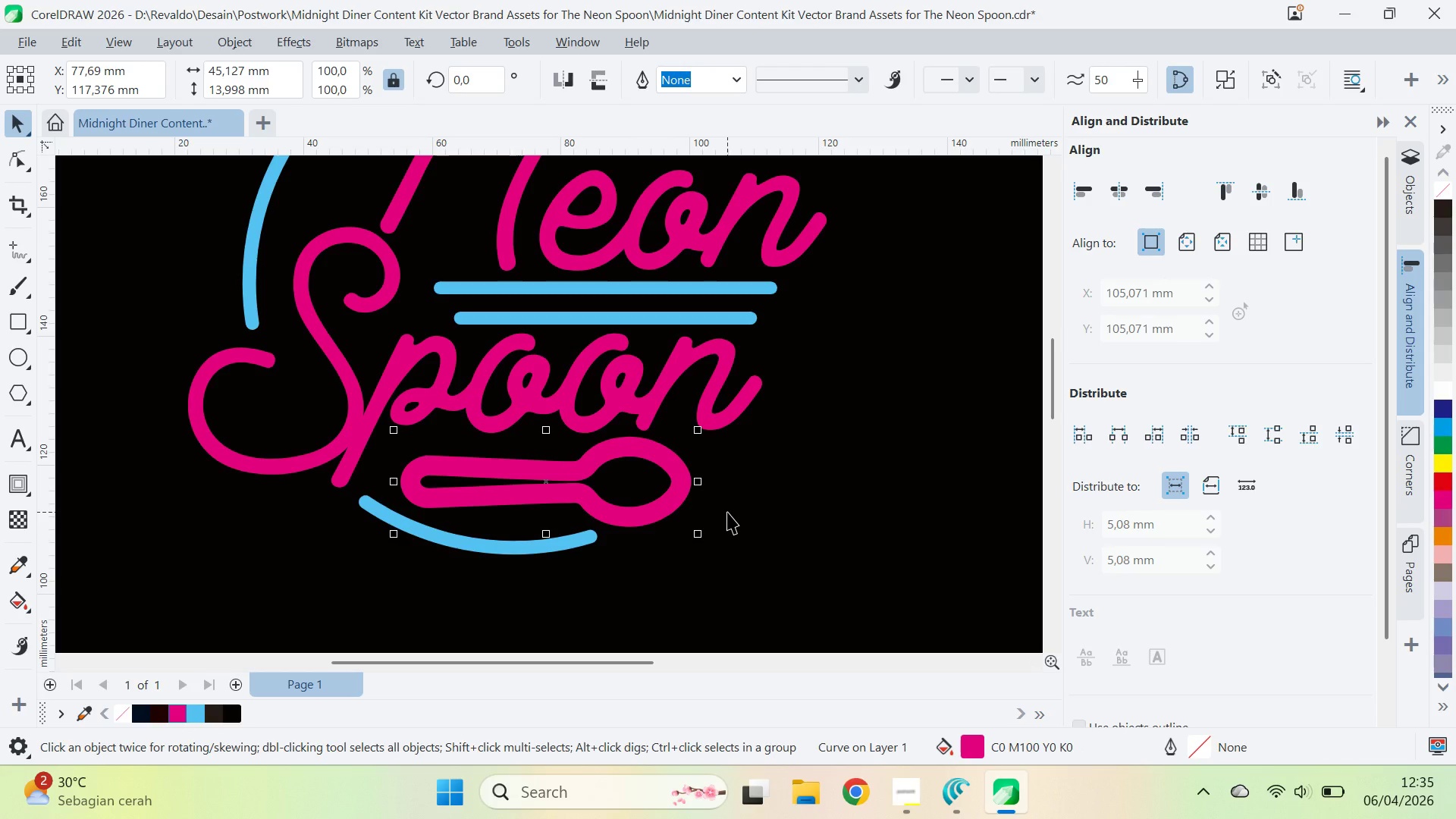 
double_click([971, 747])
 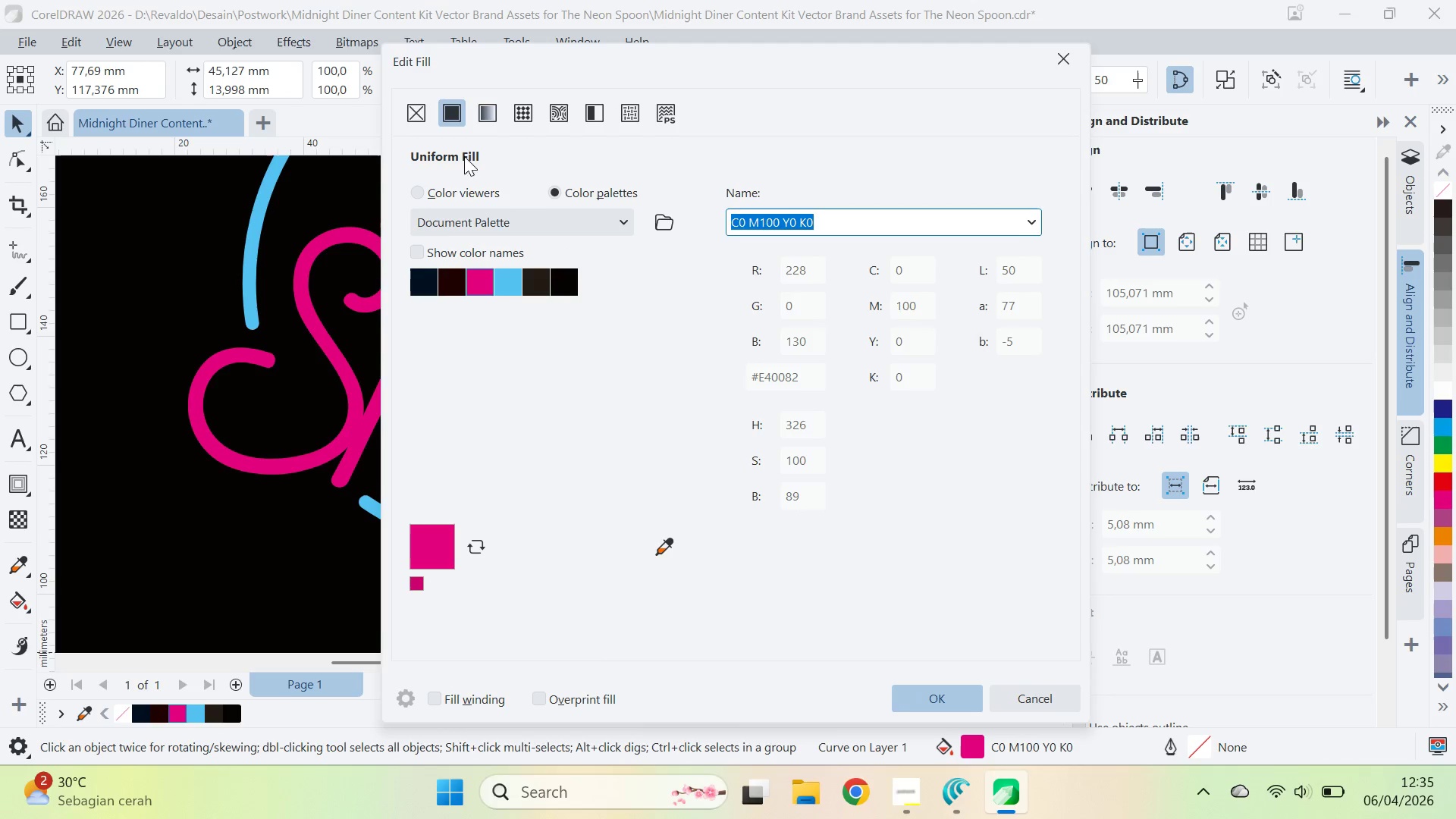 
left_click([459, 190])
 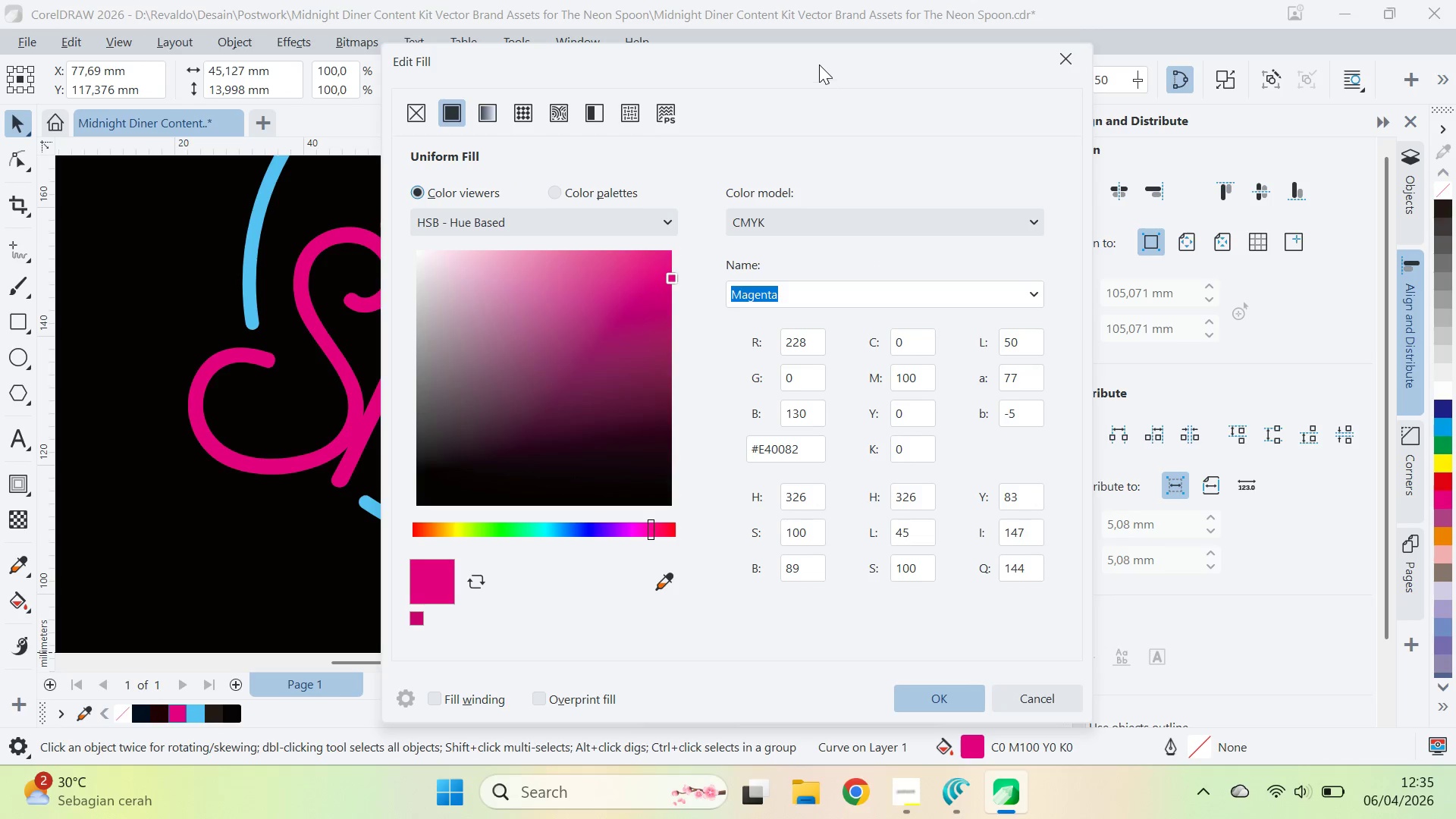 
left_click_drag(start_coordinate=[820, 61], to_coordinate=[1156, 92])
 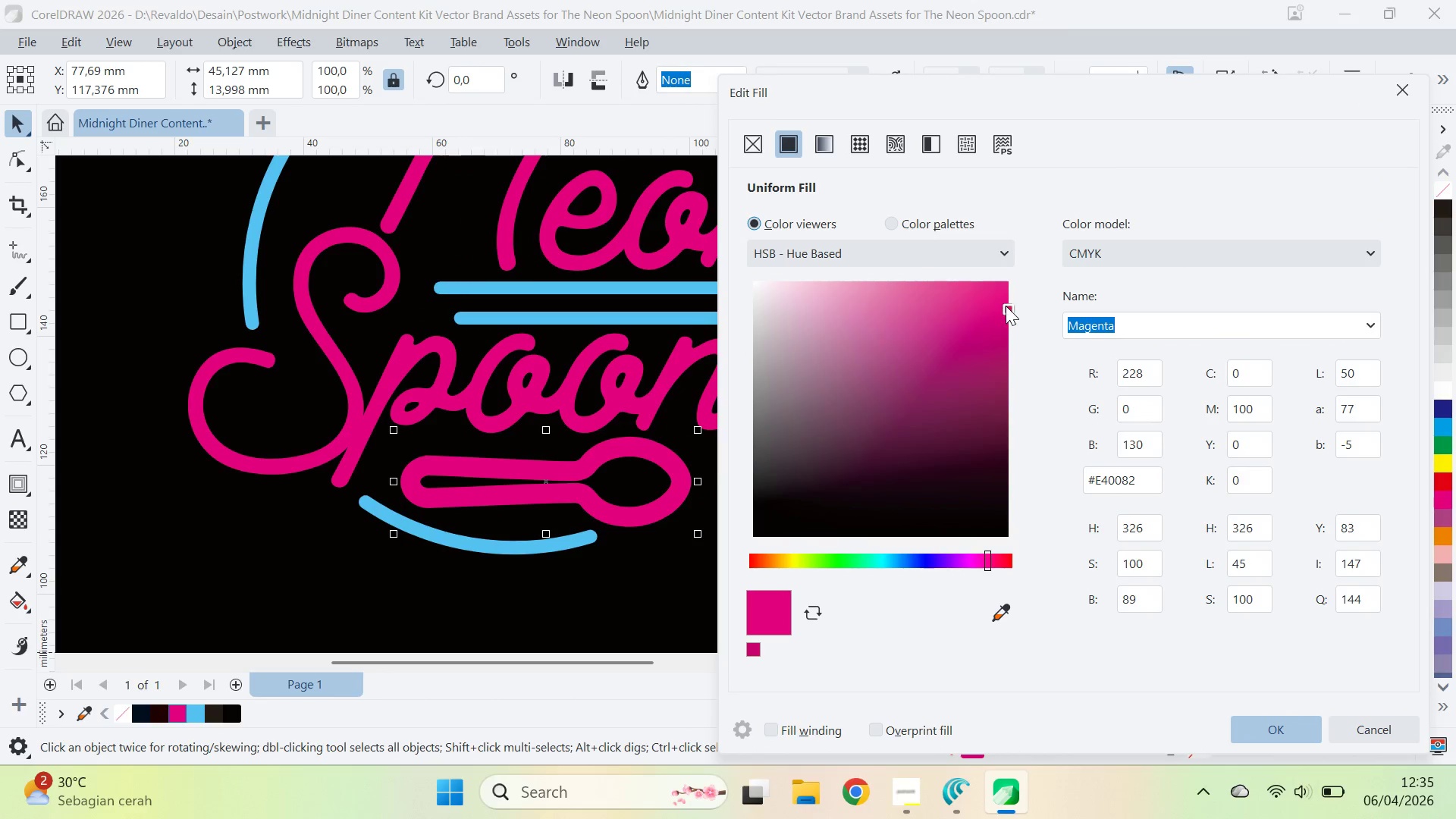 
left_click_drag(start_coordinate=[1006, 309], to_coordinate=[1004, 271])
 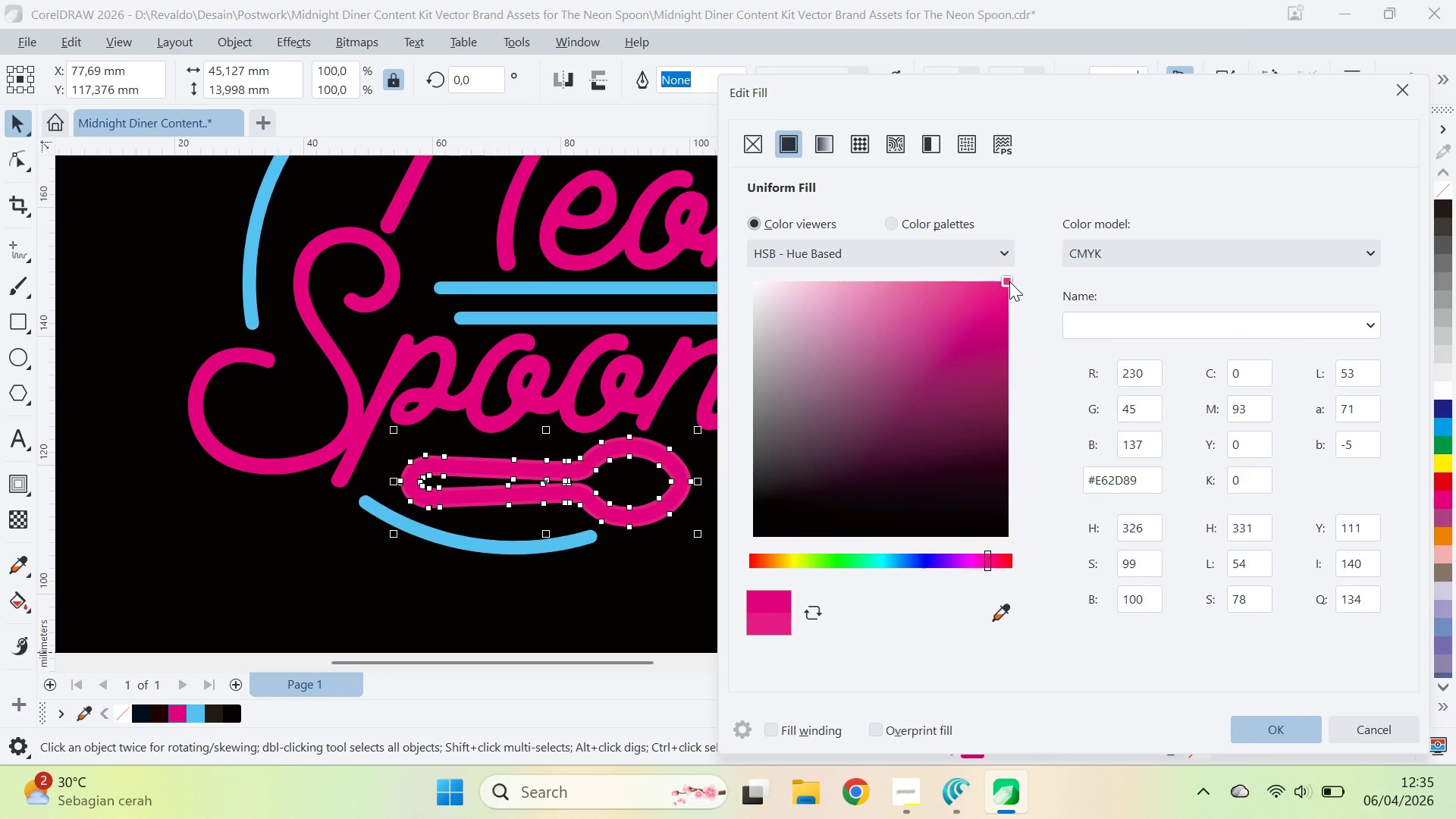 
left_click_drag(start_coordinate=[1010, 281], to_coordinate=[921, 266])
 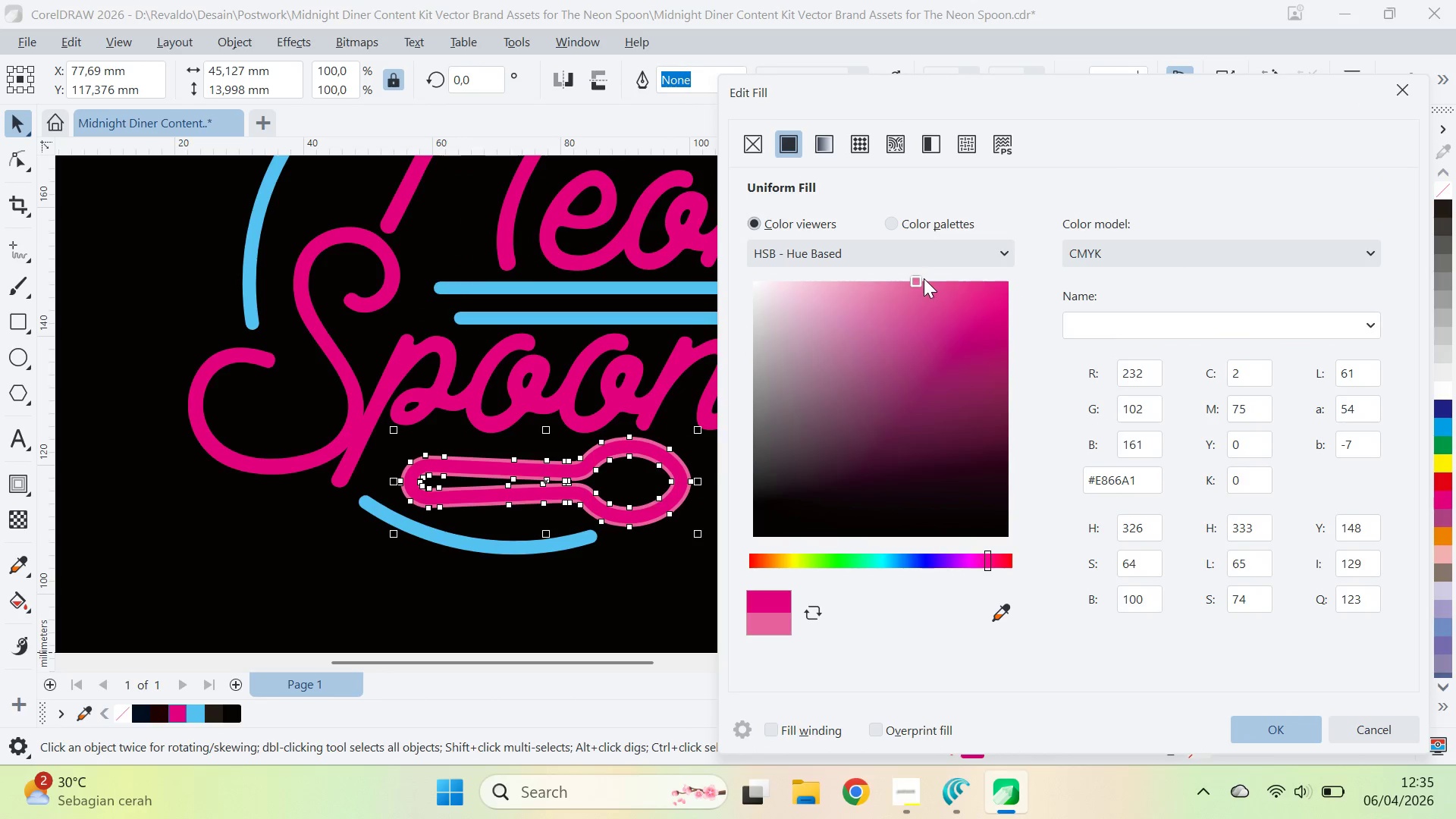 
left_click_drag(start_coordinate=[924, 278], to_coordinate=[940, 276])
 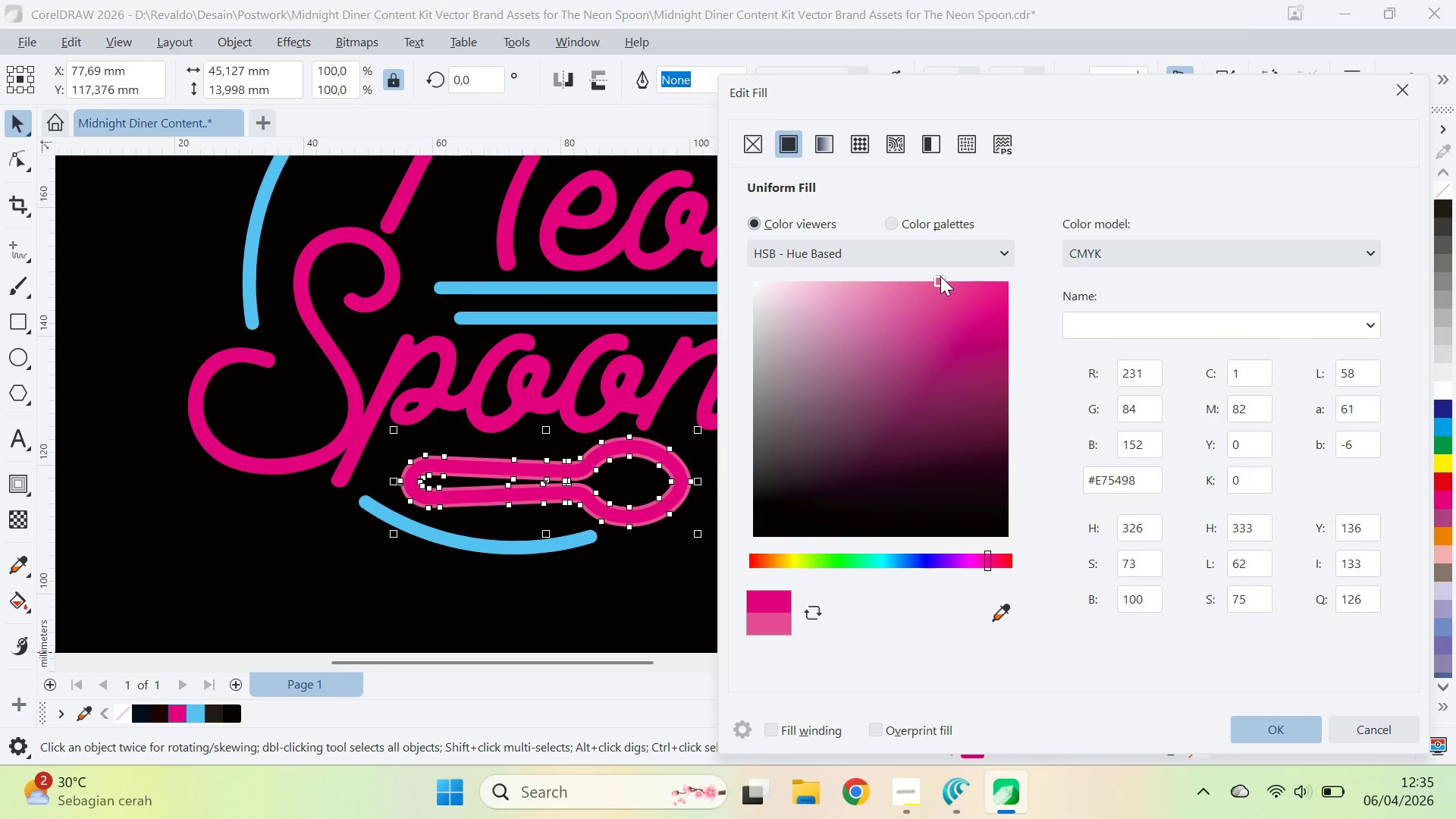 
left_click_drag(start_coordinate=[940, 276], to_coordinate=[886, 261])
 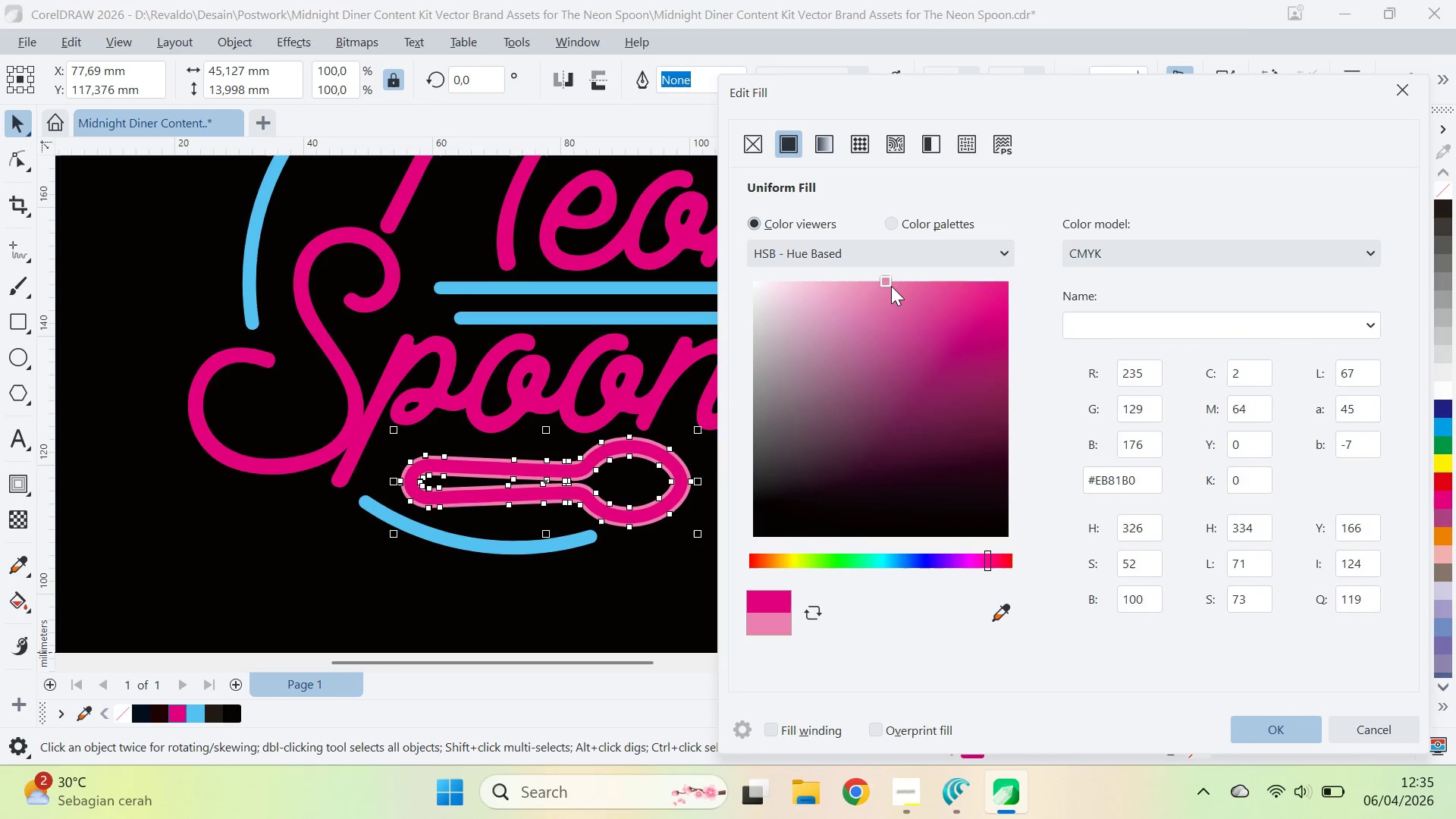 
left_click_drag(start_coordinate=[887, 285], to_coordinate=[908, 287])
 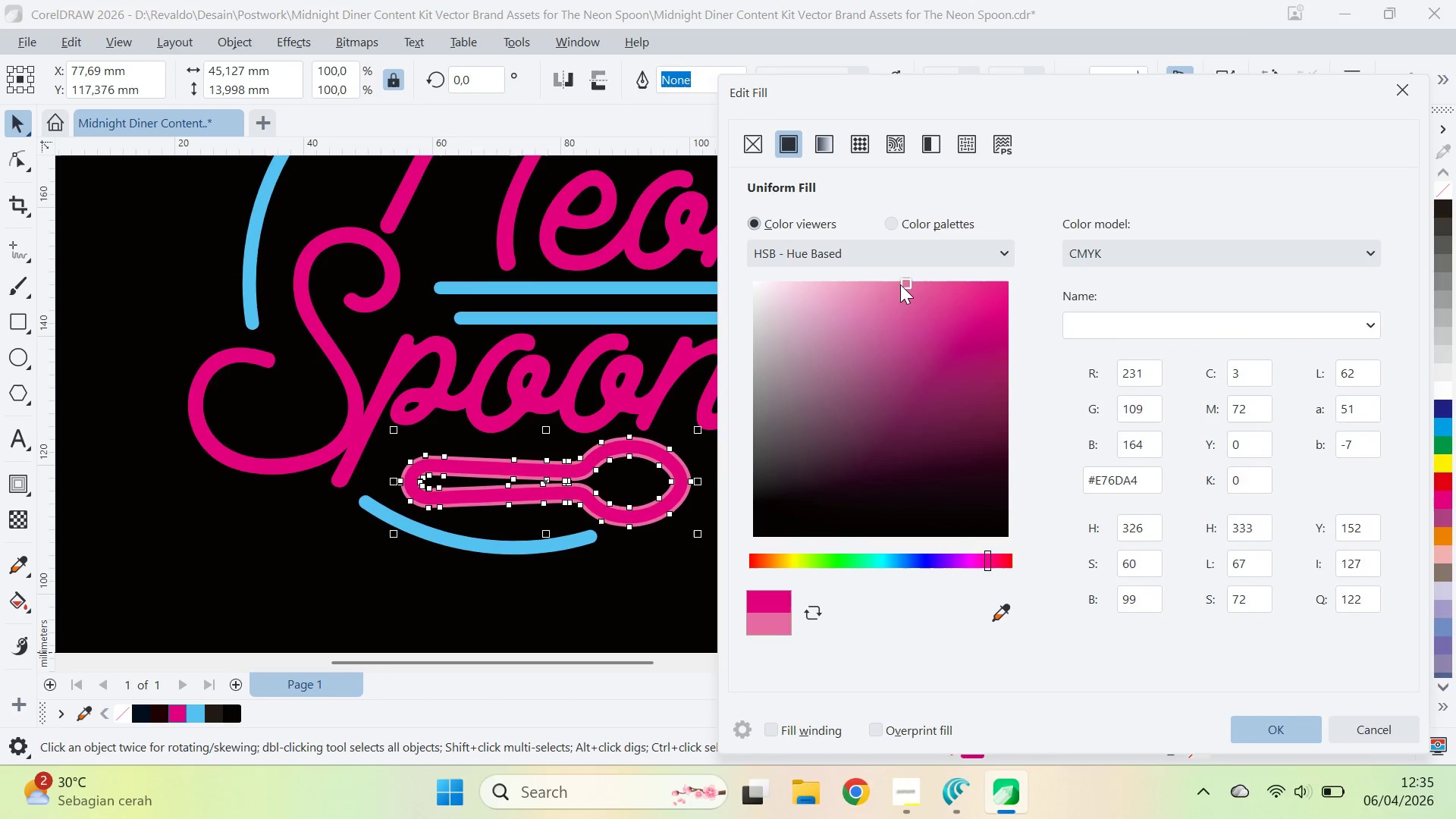 
left_click_drag(start_coordinate=[900, 284], to_coordinate=[915, 281])
 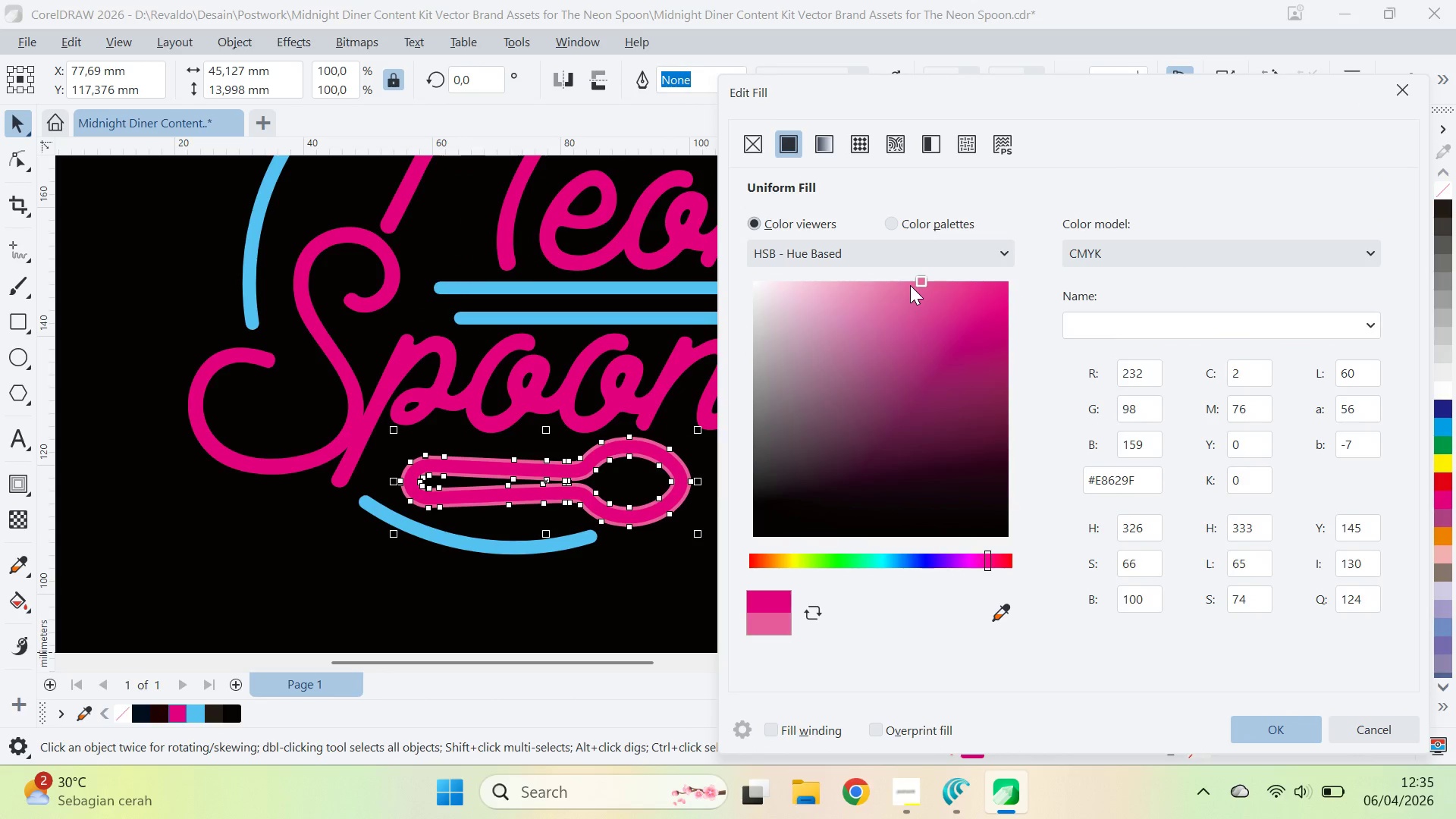 
left_click_drag(start_coordinate=[910, 285], to_coordinate=[905, 284])
 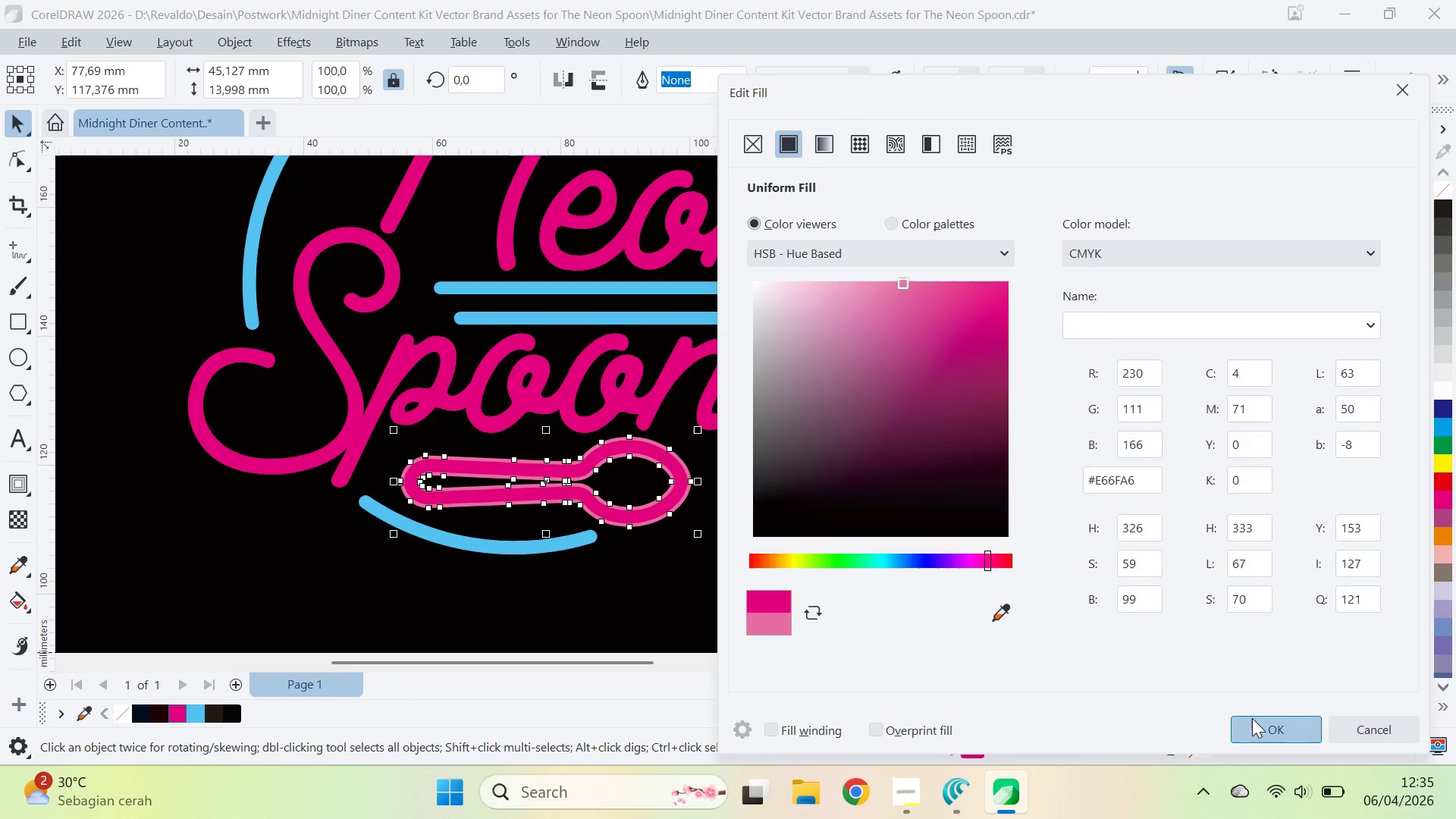 
left_click([807, 486])
 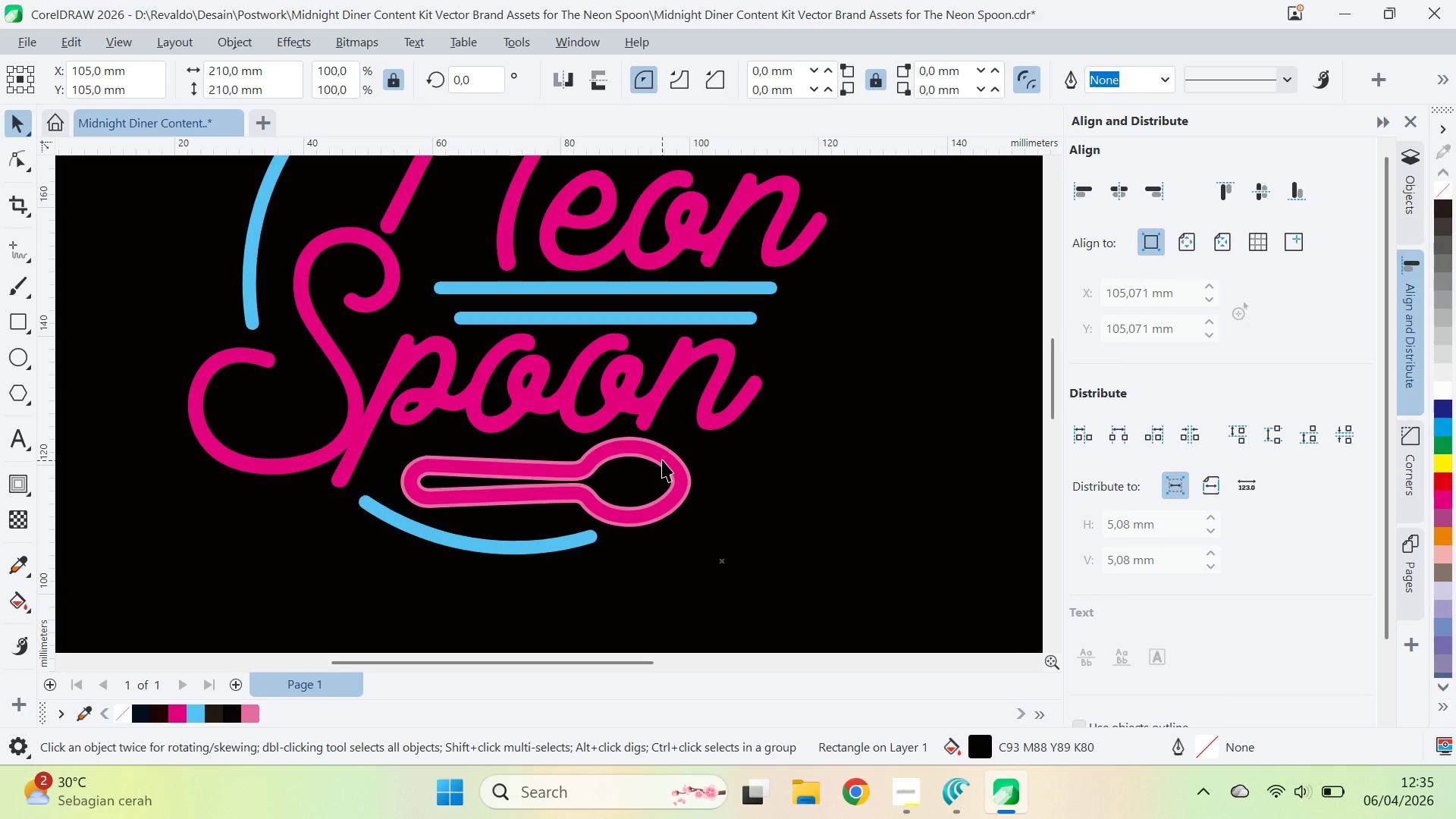 
left_click([662, 459])
 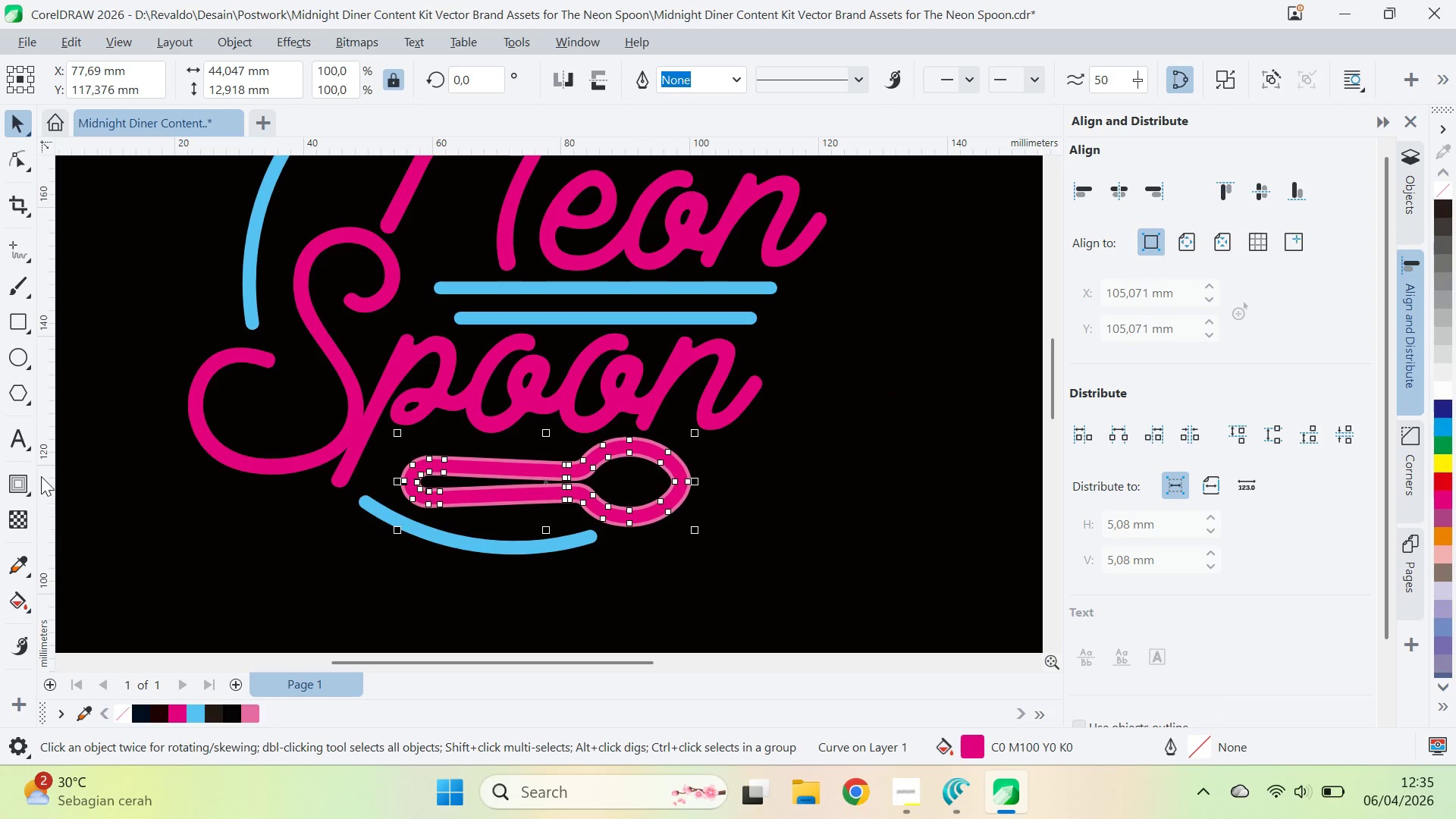 
left_click([11, 481])
 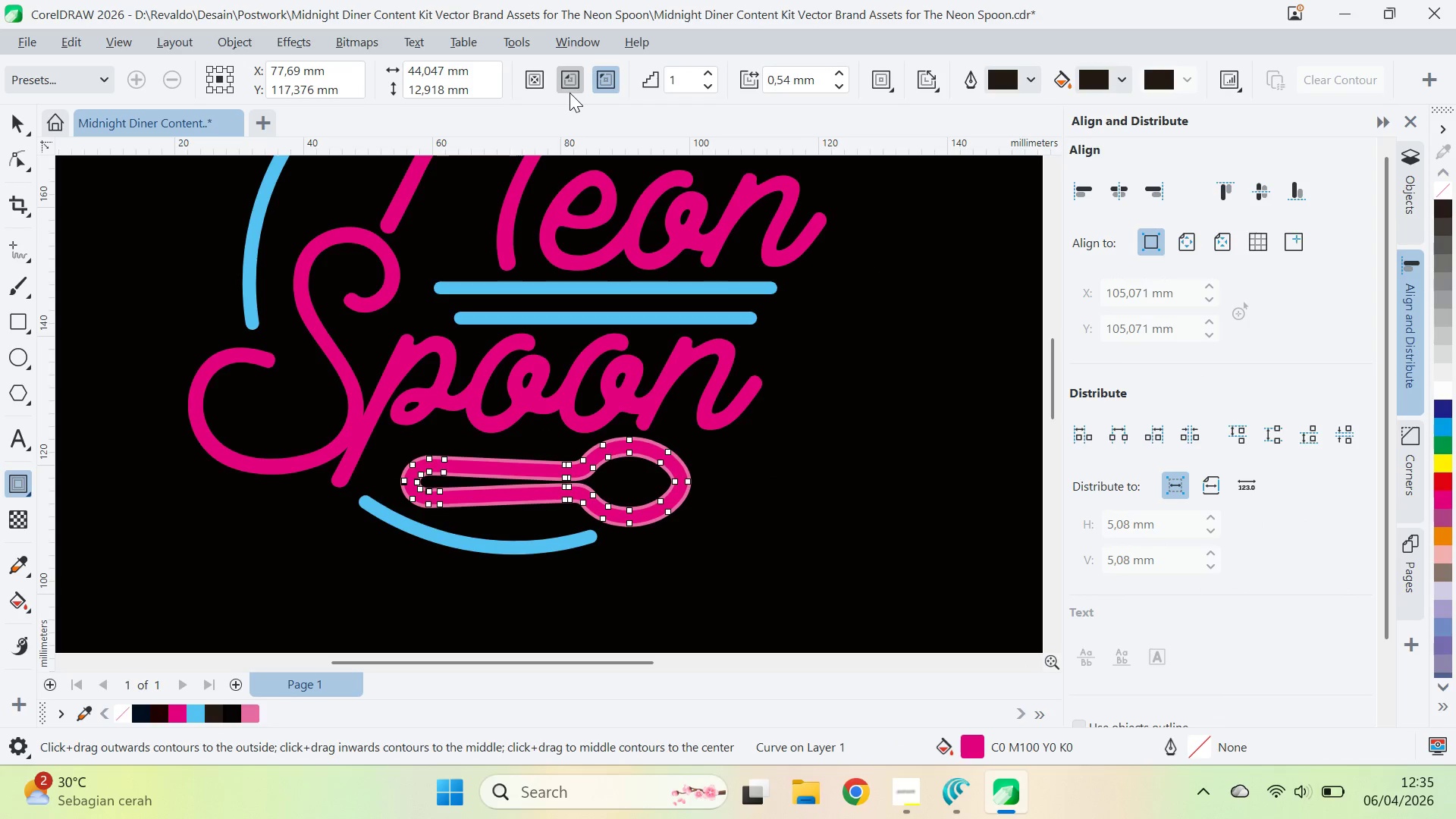 
left_click([570, 90])
 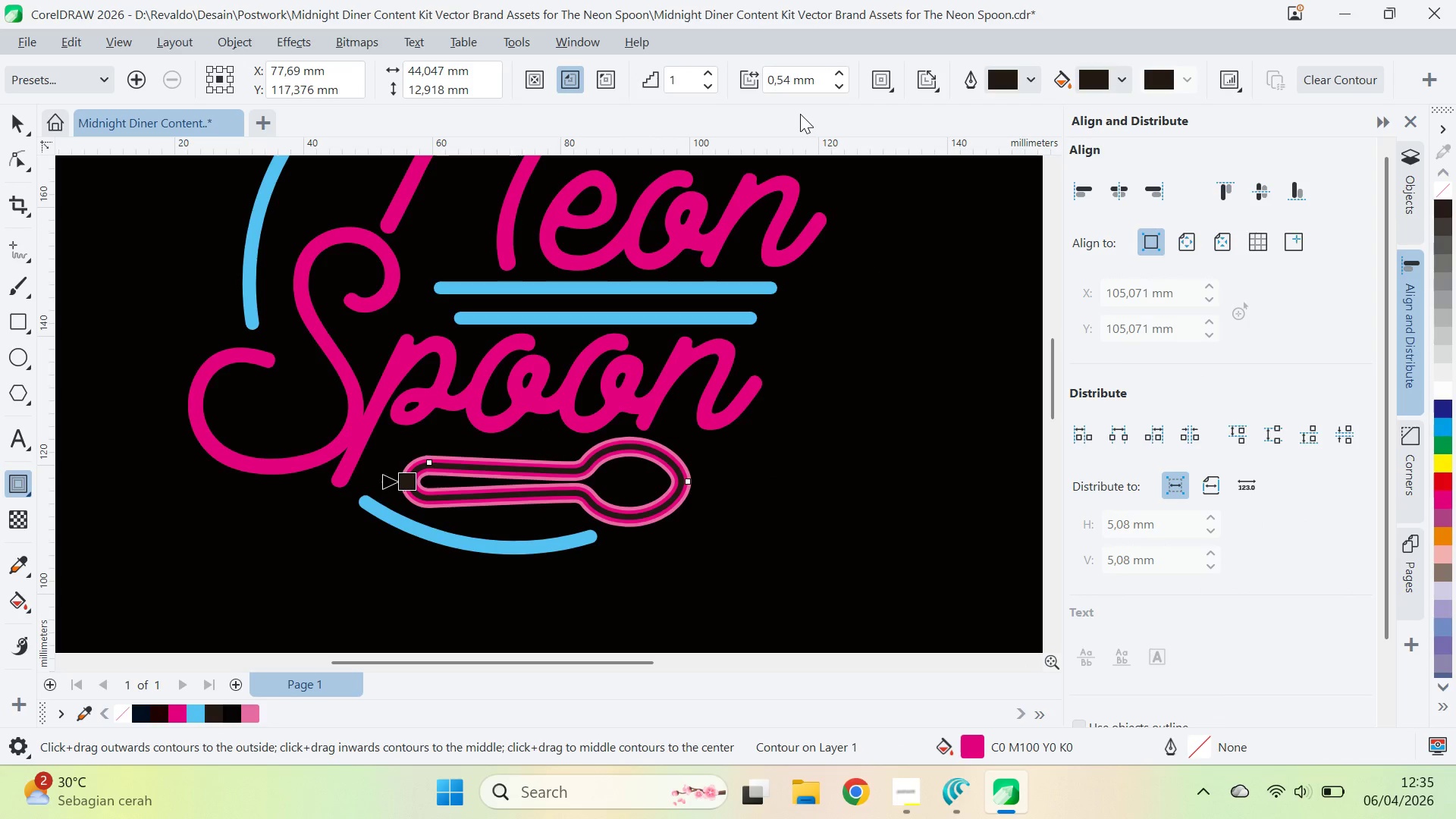 
wait(5.22)
 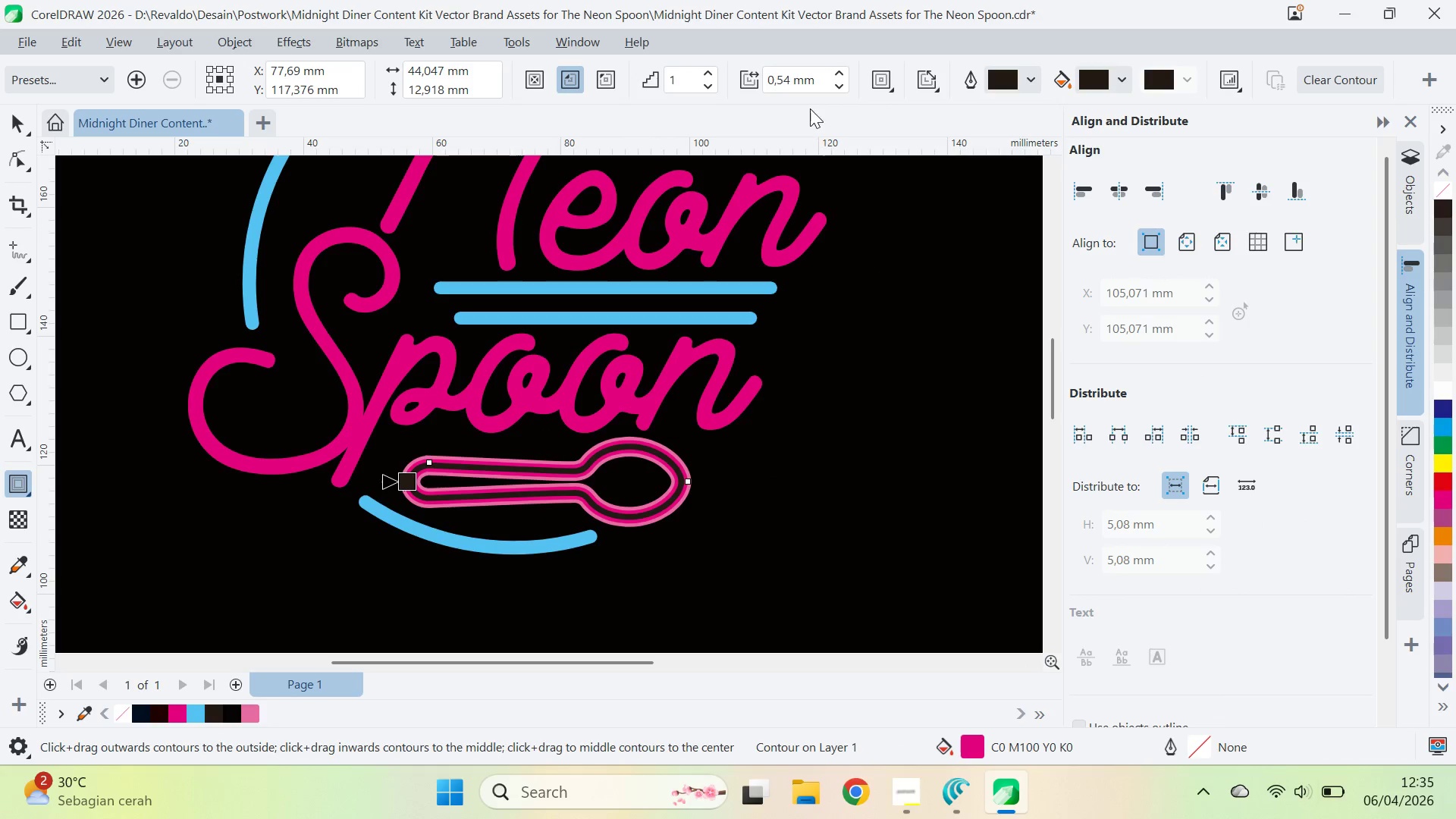 
left_click([840, 74])
 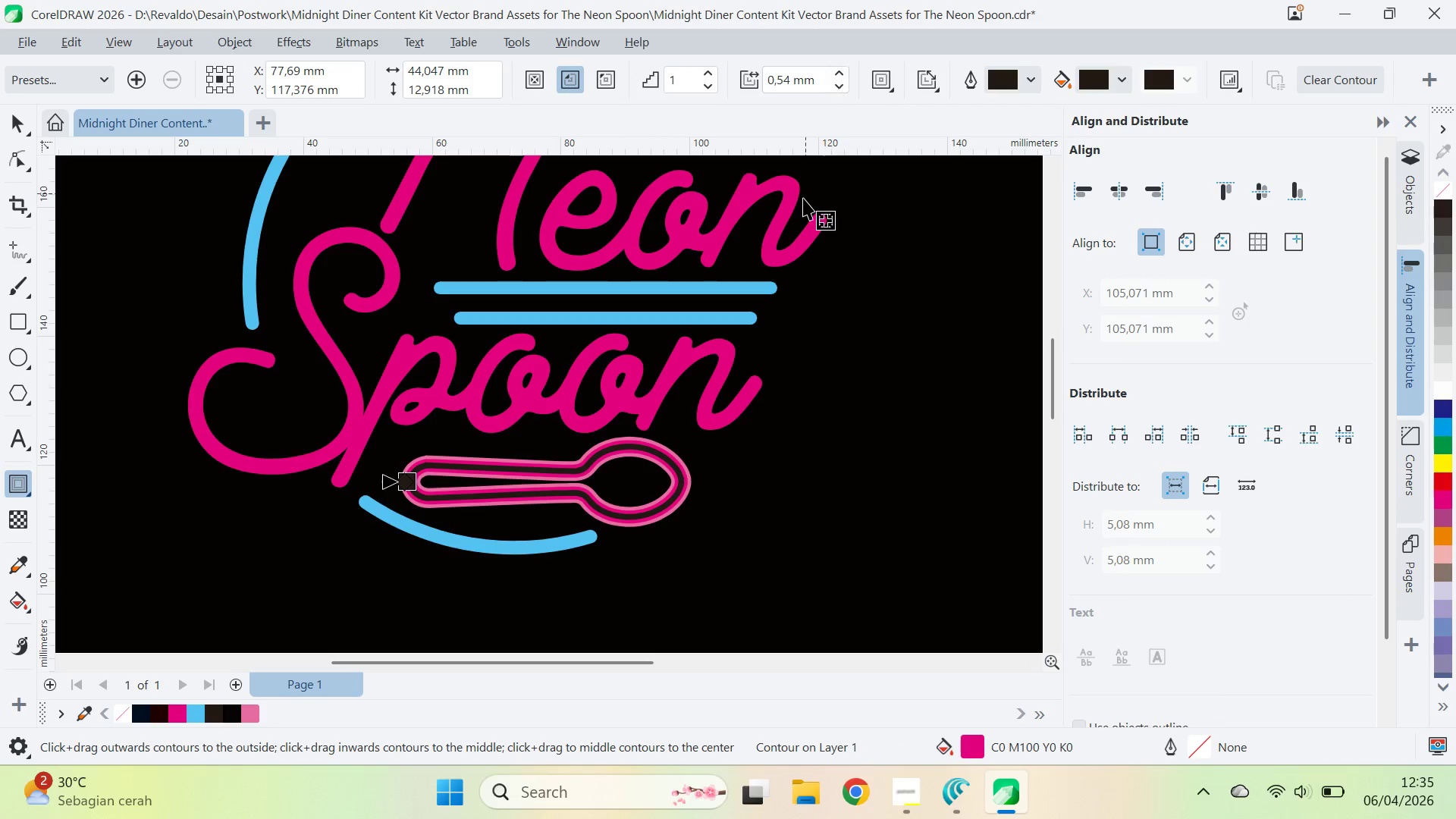 
key(V)
 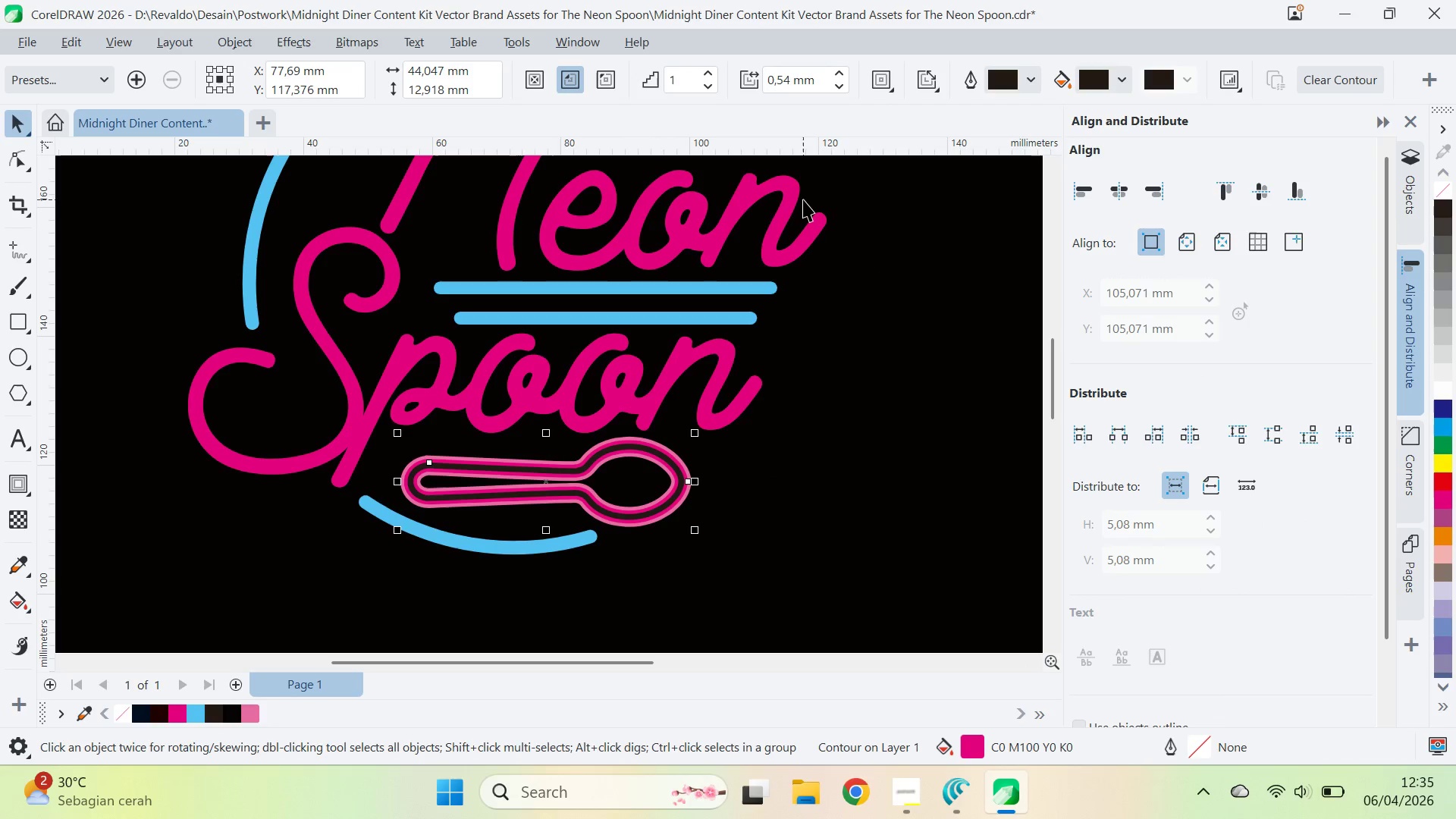 
key(Control+K)
 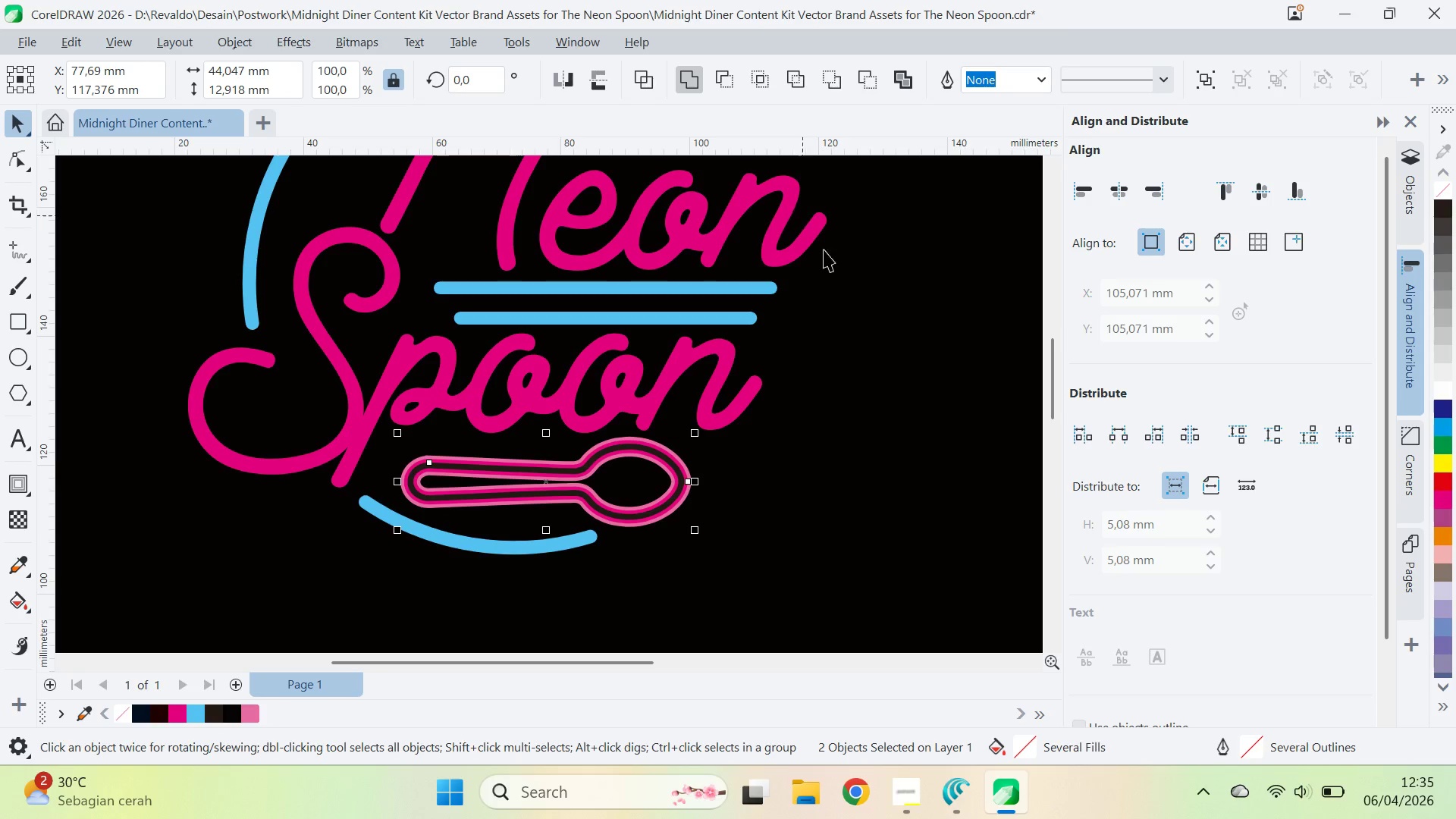 
left_click([913, 493])
 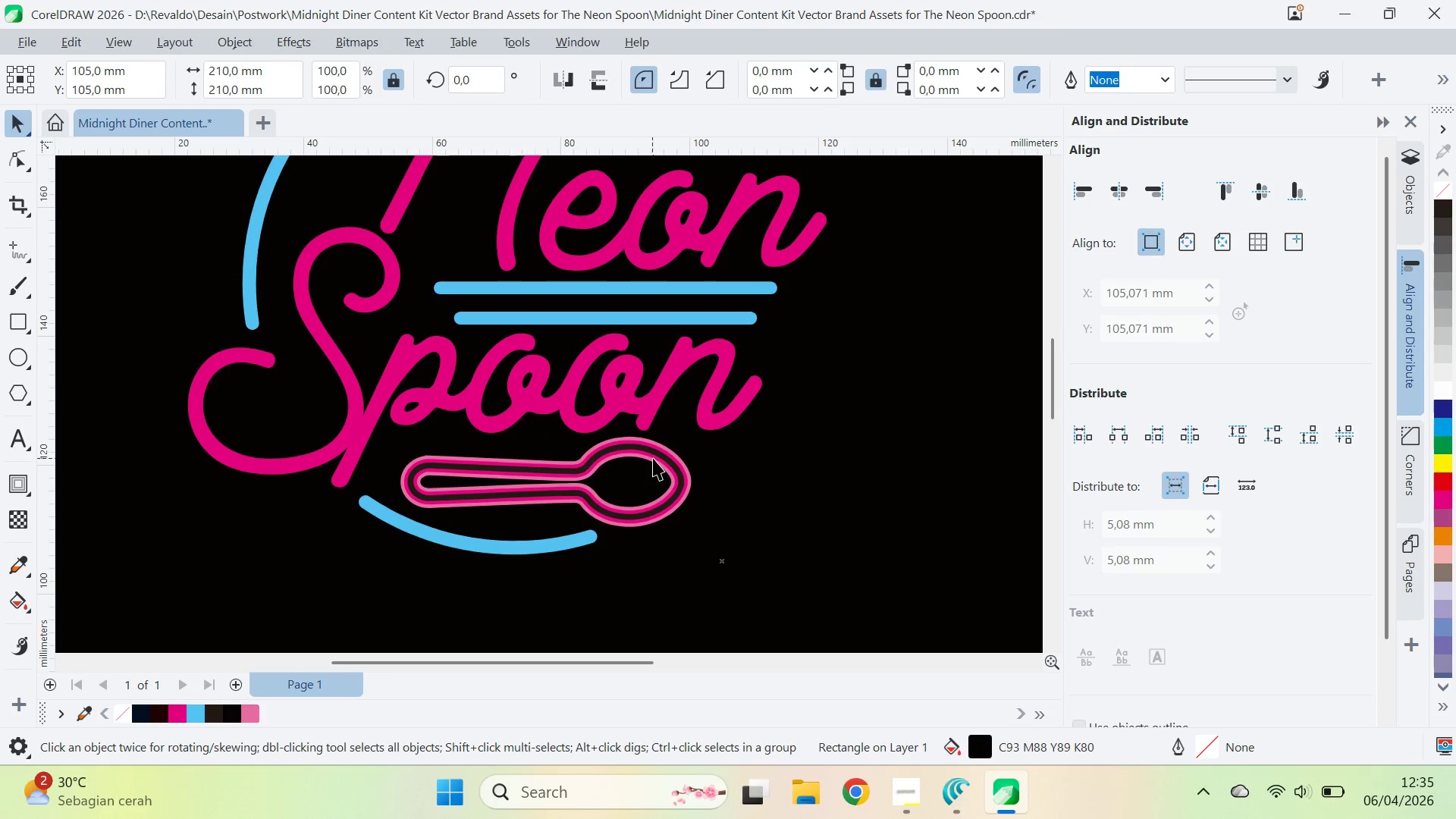 
left_click([654, 454])
 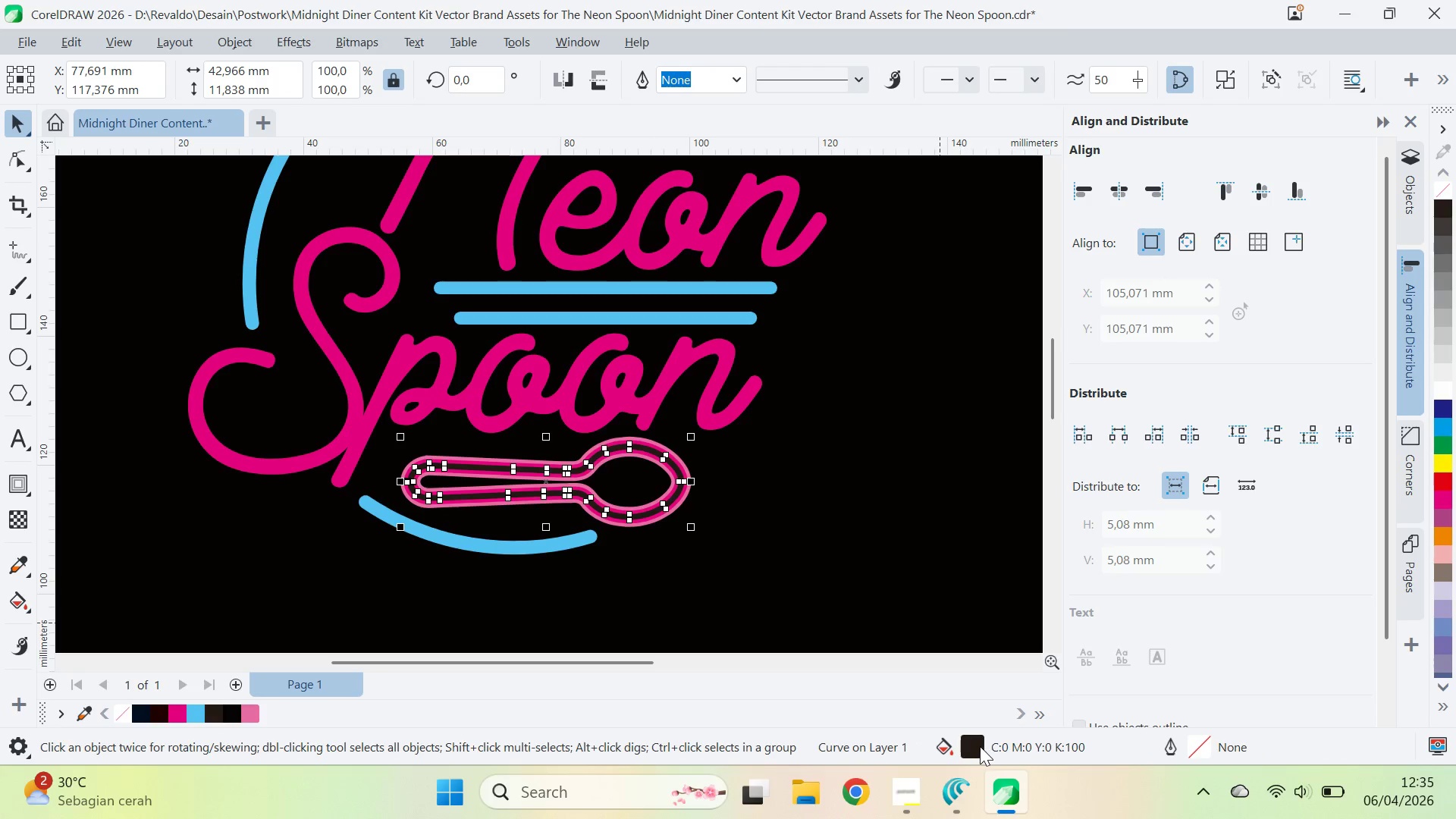 
double_click([978, 745])
 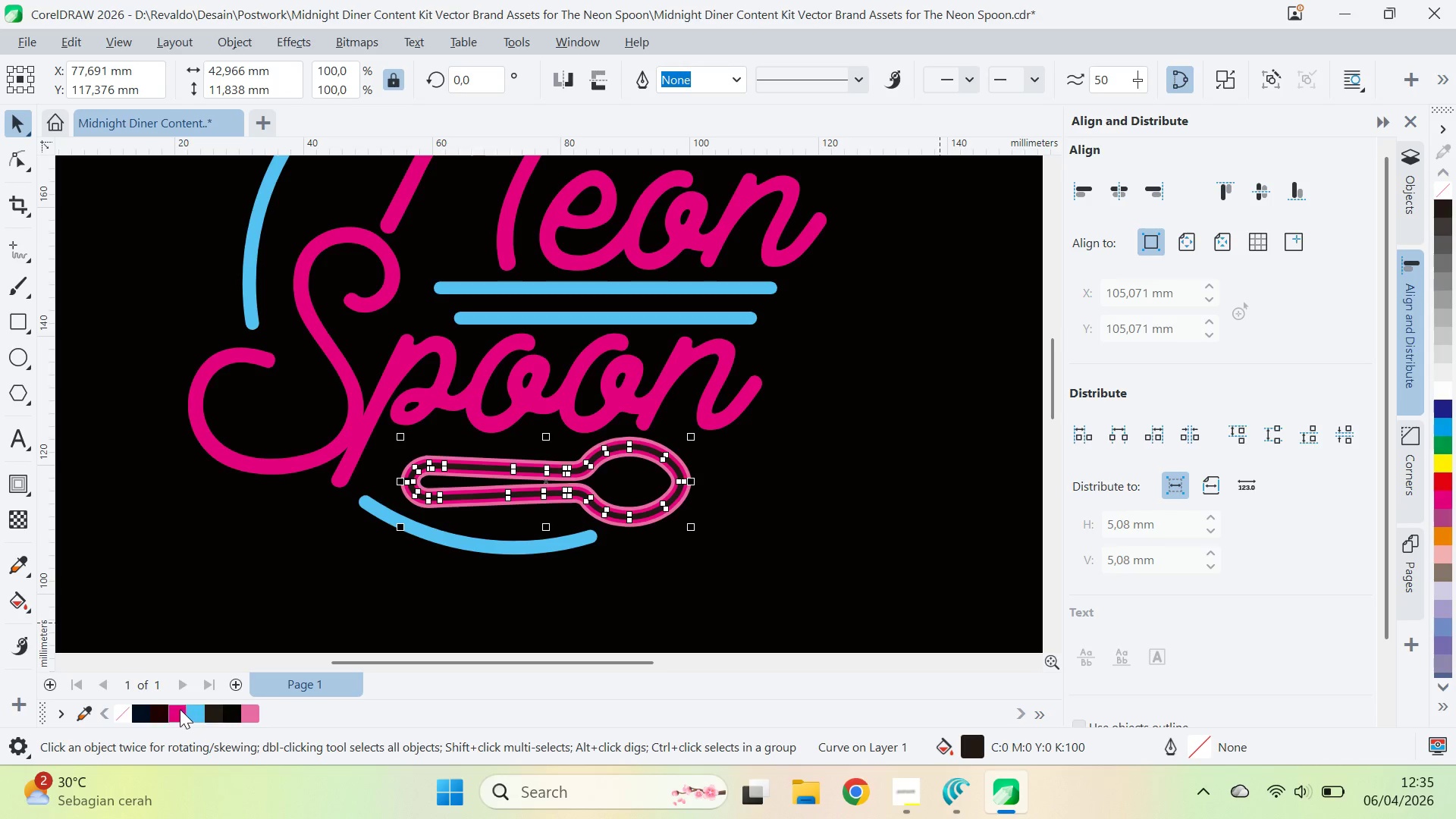 
mouse_move([263, 706])
 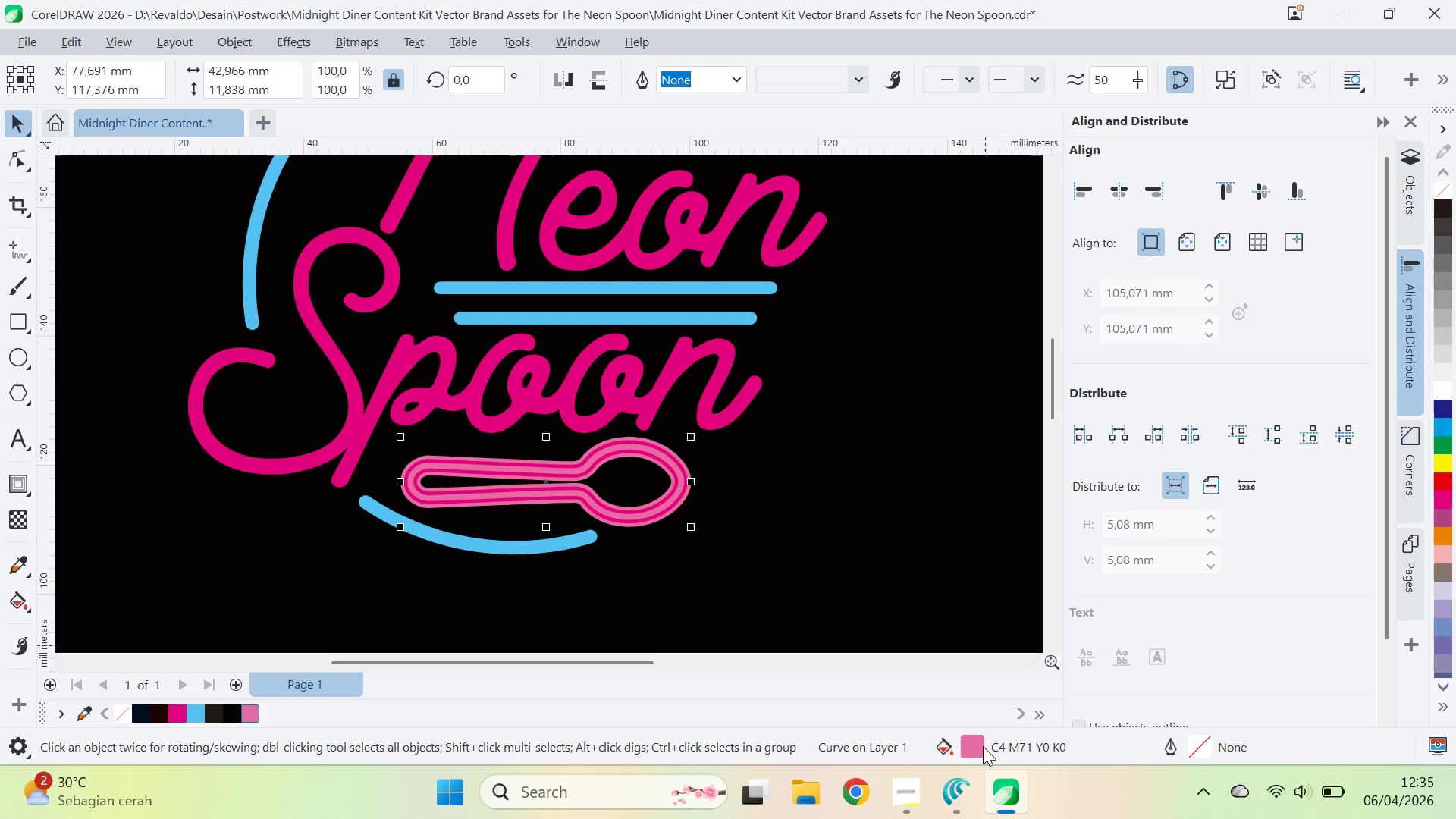 
double_click([983, 746])
 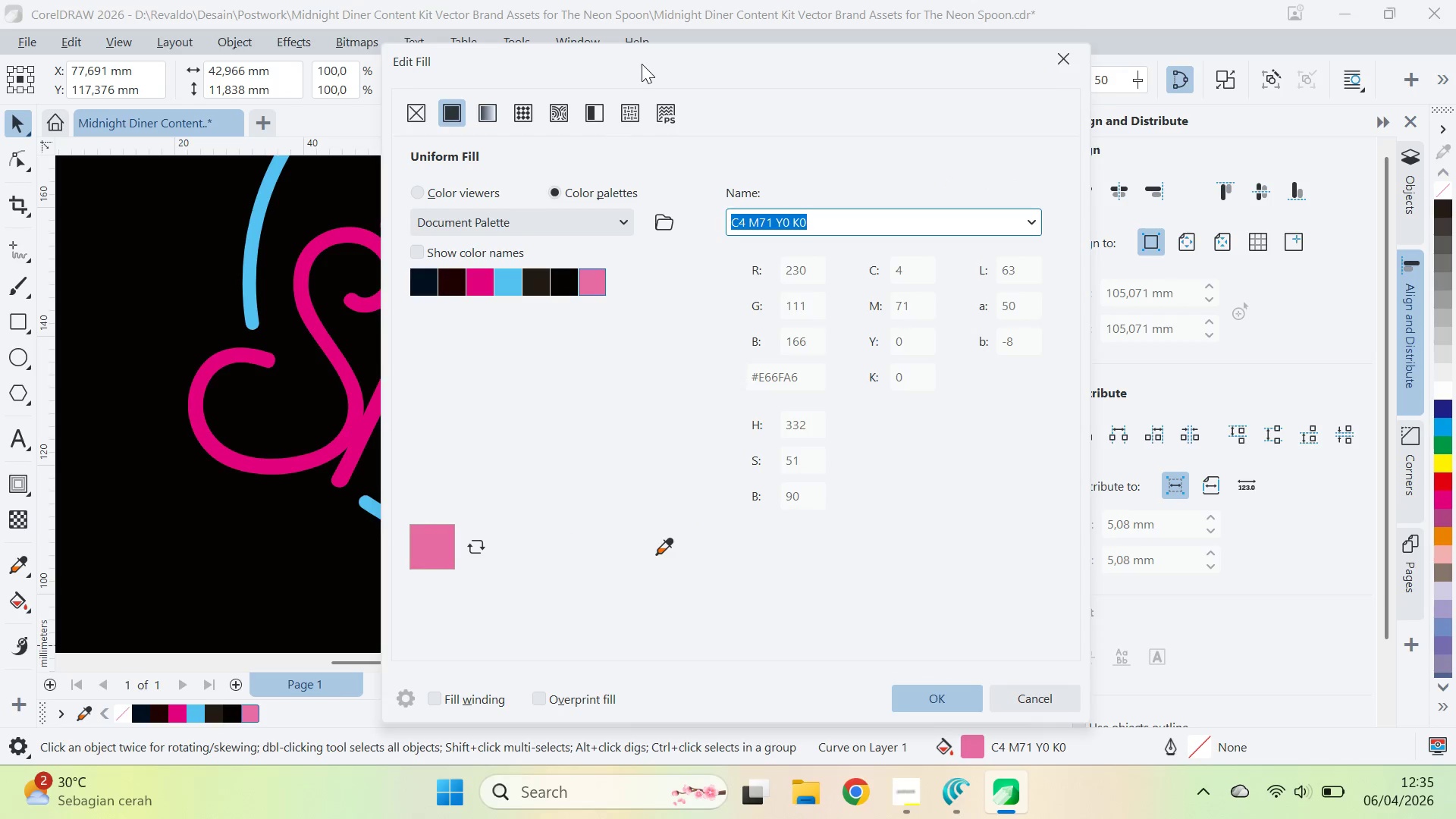 
left_click_drag(start_coordinate=[646, 56], to_coordinate=[1028, 68])
 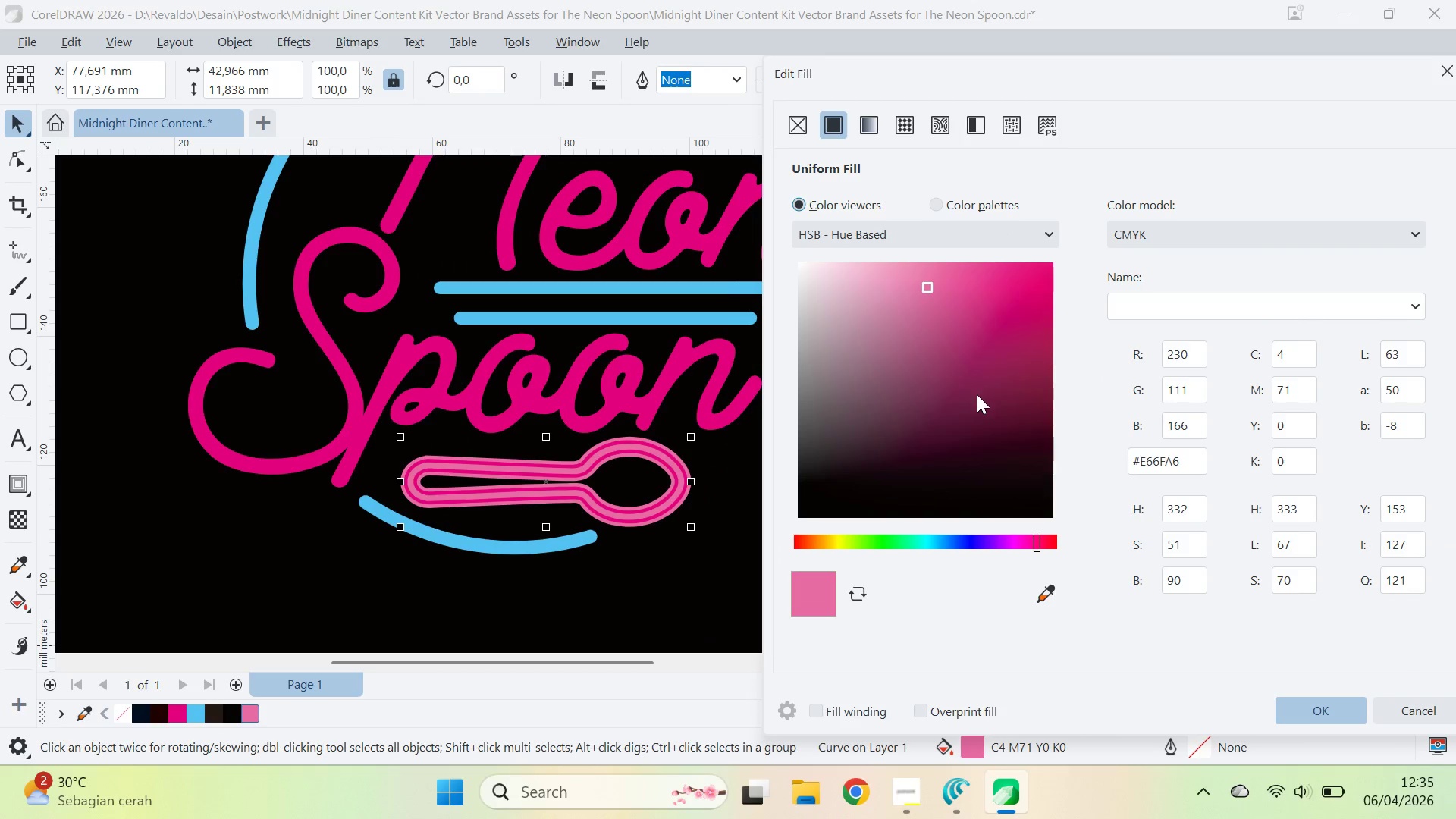 
left_click_drag(start_coordinate=[934, 302], to_coordinate=[719, 221])
 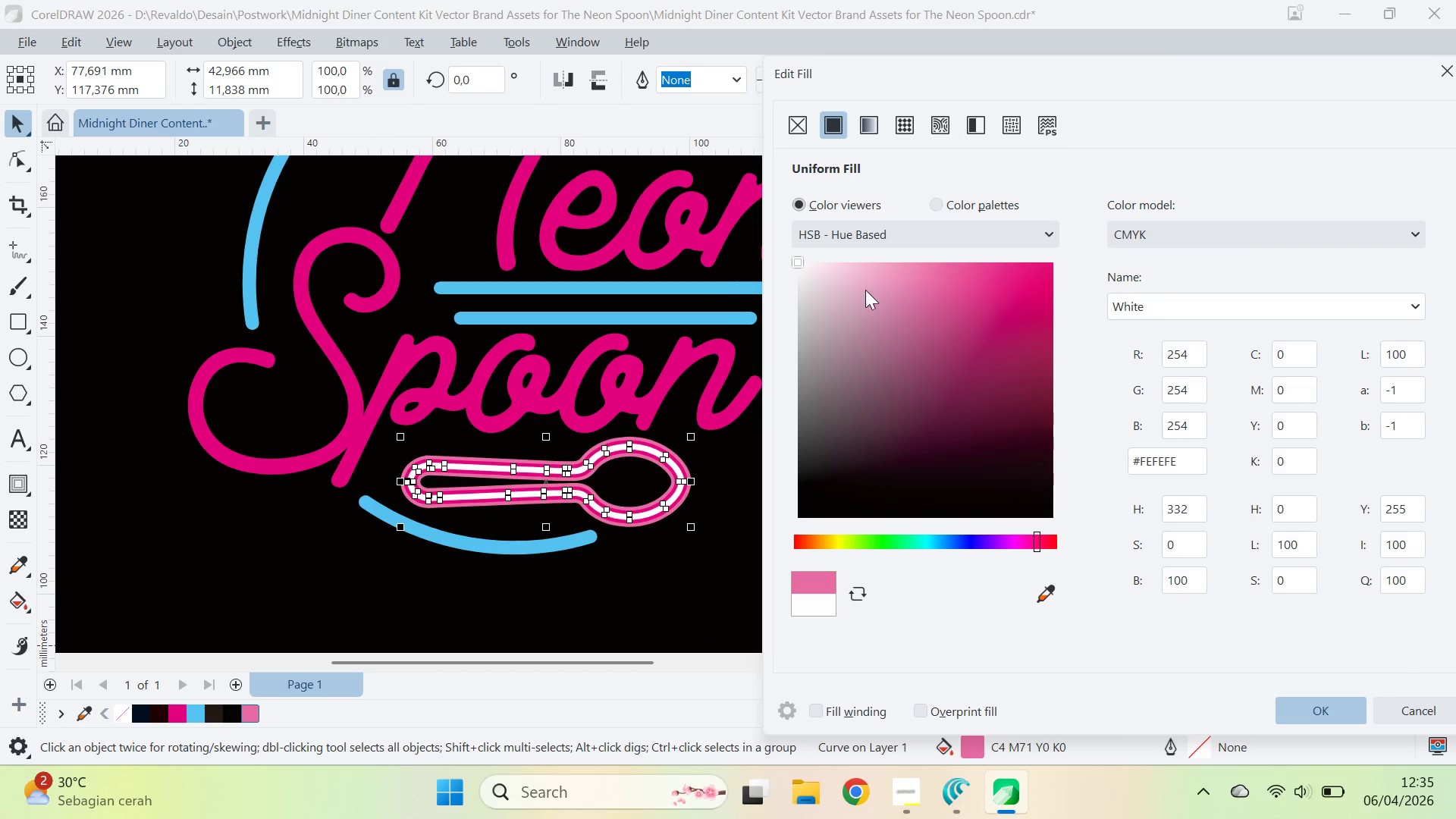 
left_click_drag(start_coordinate=[842, 267], to_coordinate=[858, 271])
 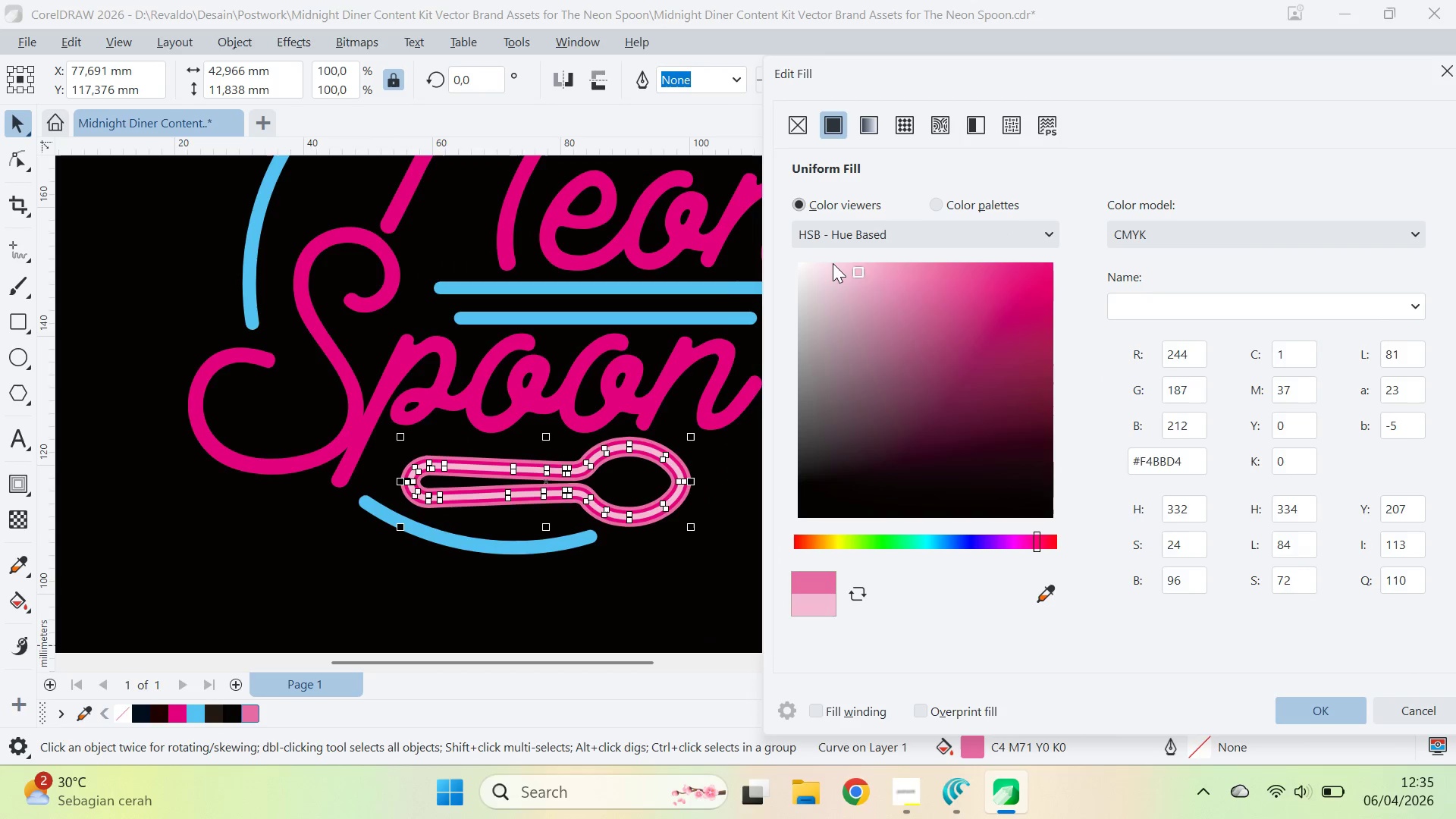 
left_click_drag(start_coordinate=[833, 263], to_coordinate=[848, 257])
 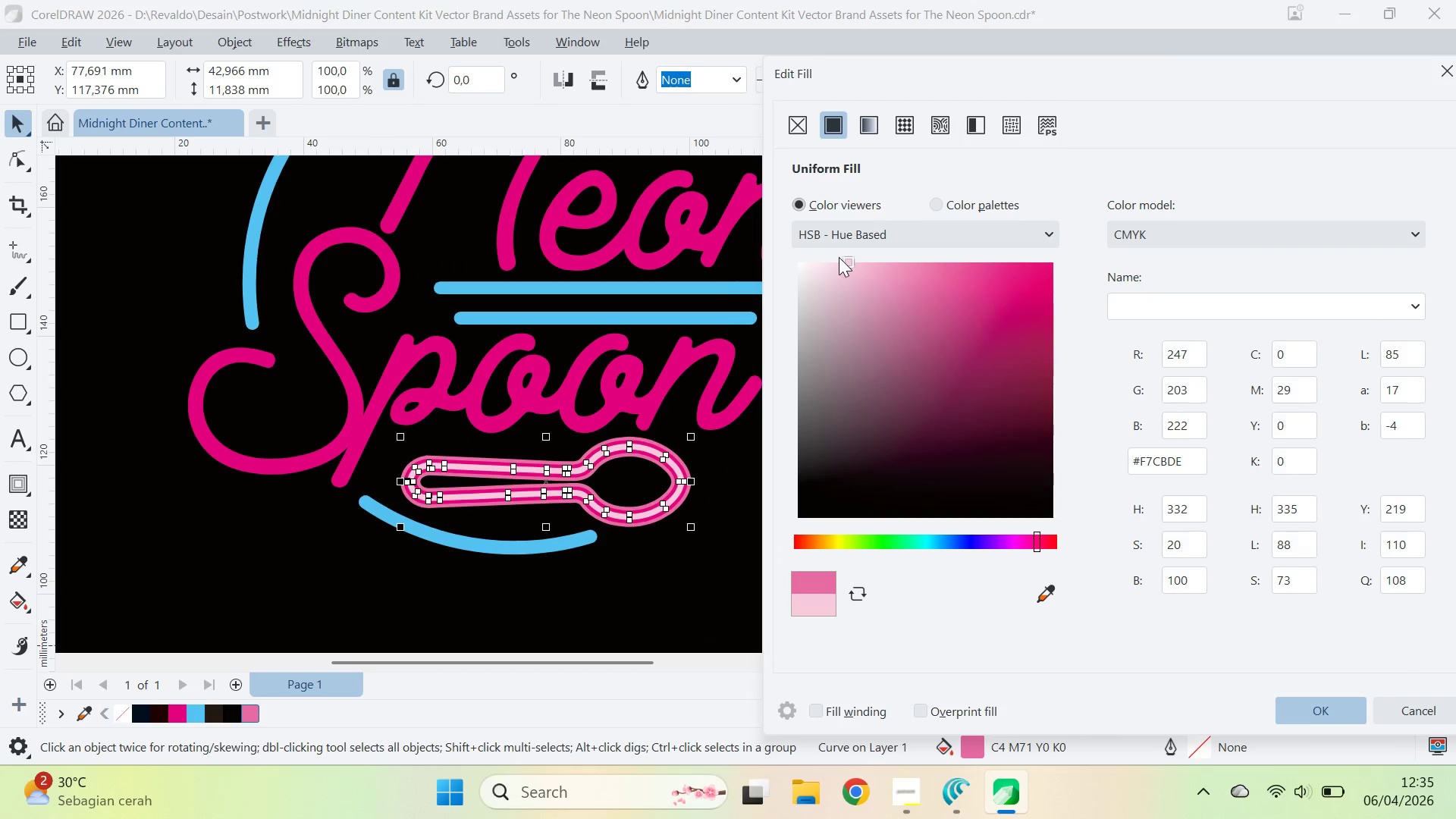 
left_click_drag(start_coordinate=[839, 257], to_coordinate=[822, 251])
 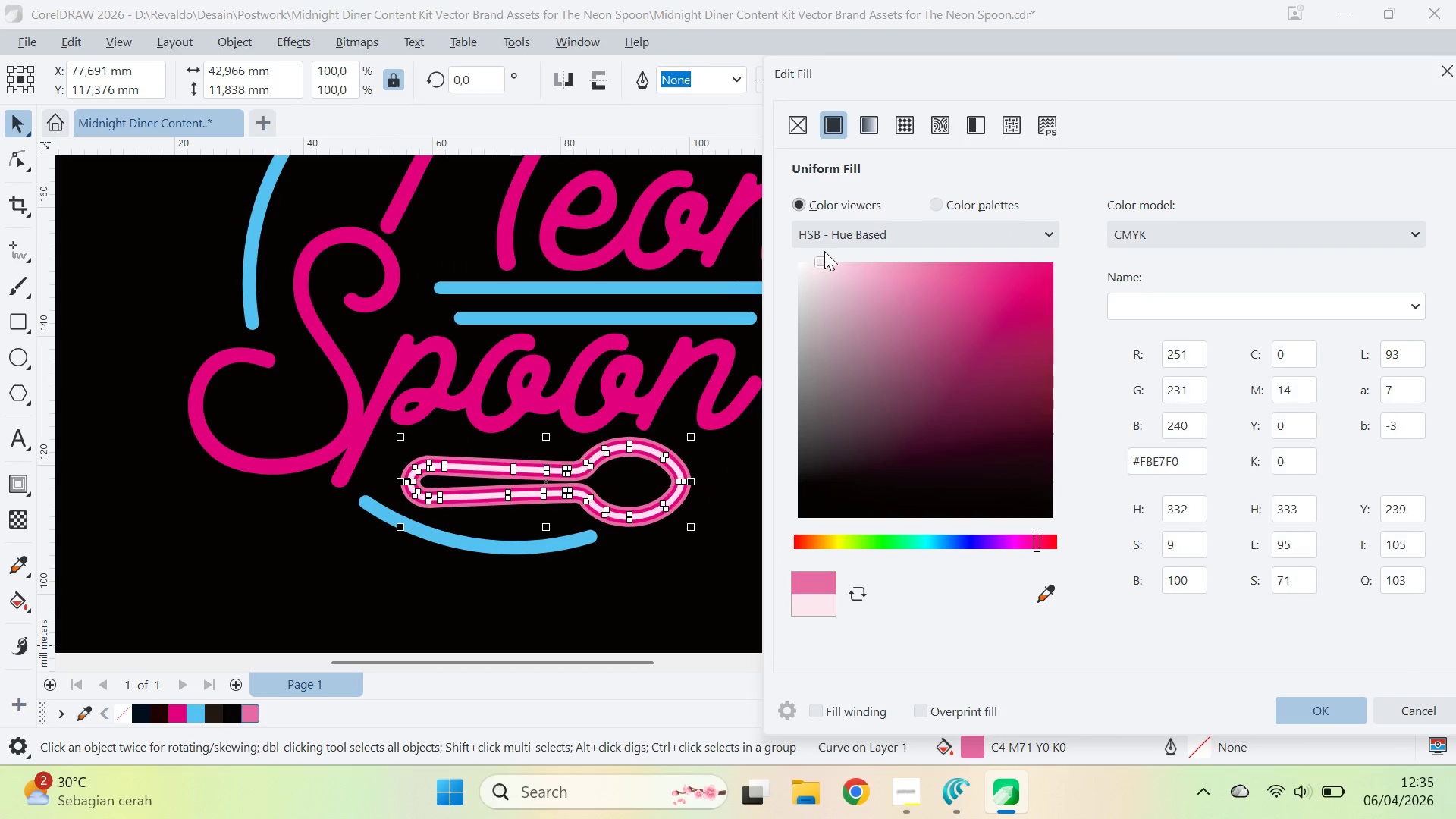 
left_click_drag(start_coordinate=[824, 251], to_coordinate=[916, 261])
 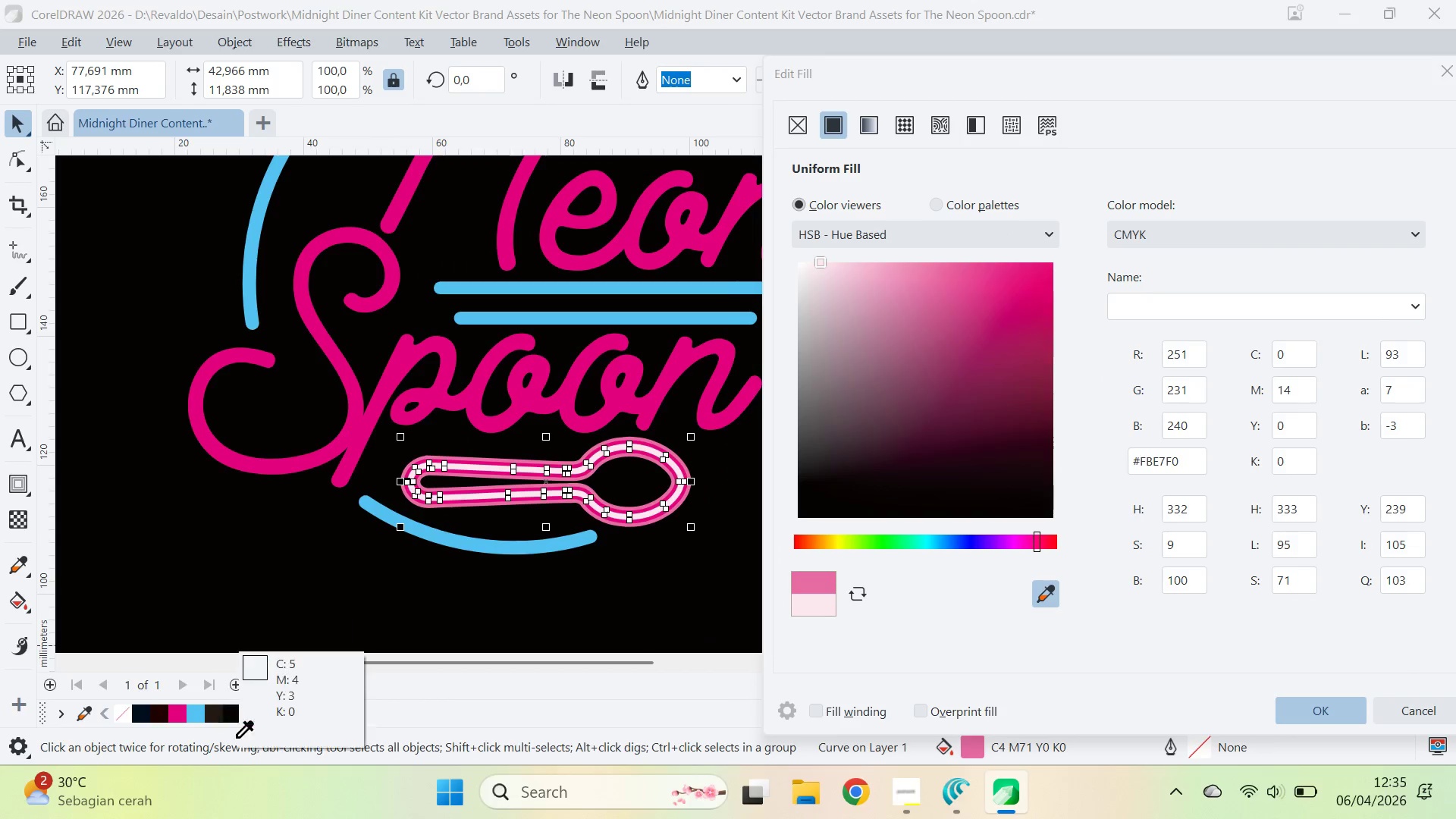 
left_click([177, 711])
 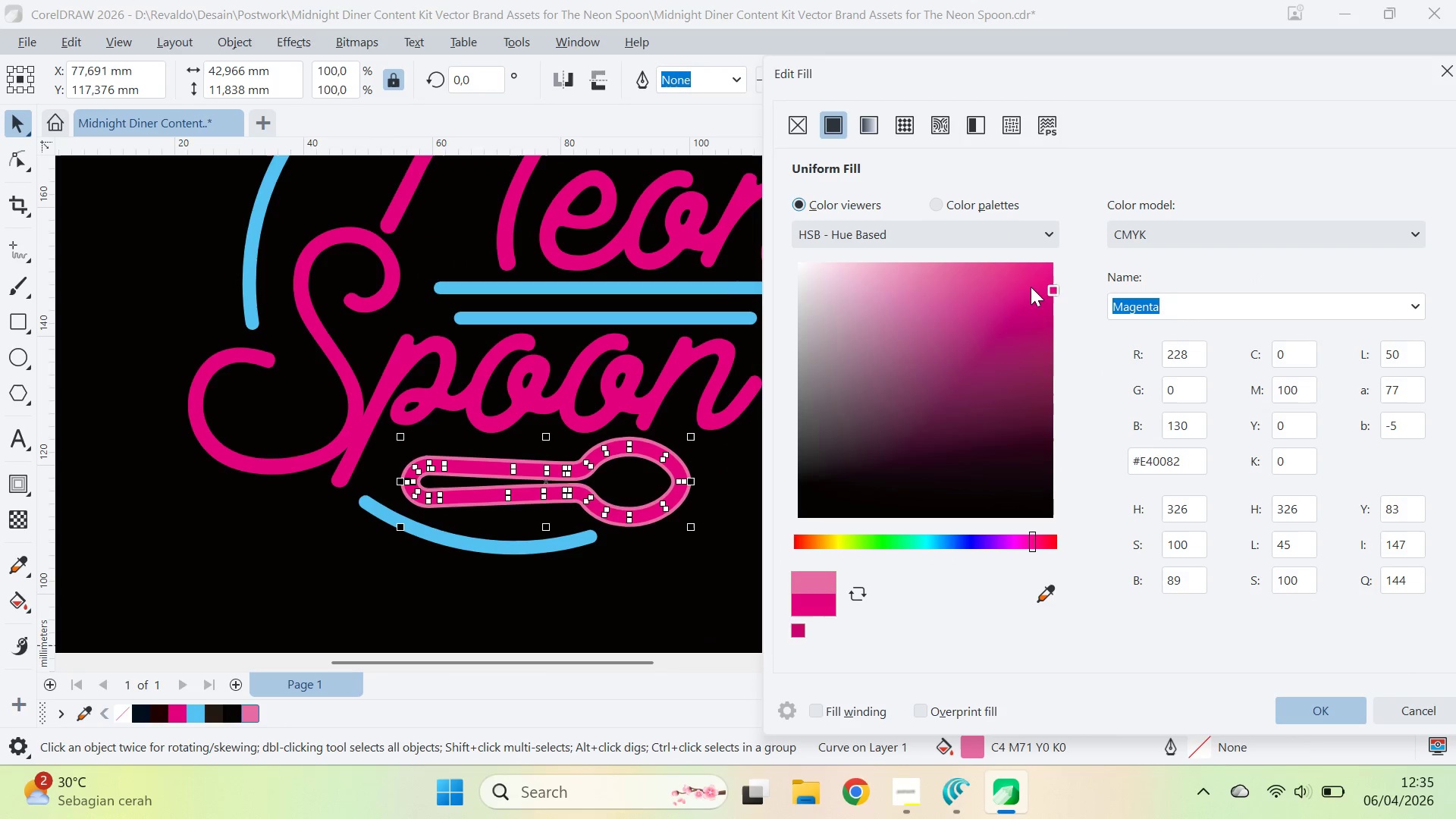 
left_click_drag(start_coordinate=[1055, 284], to_coordinate=[1071, 232])
 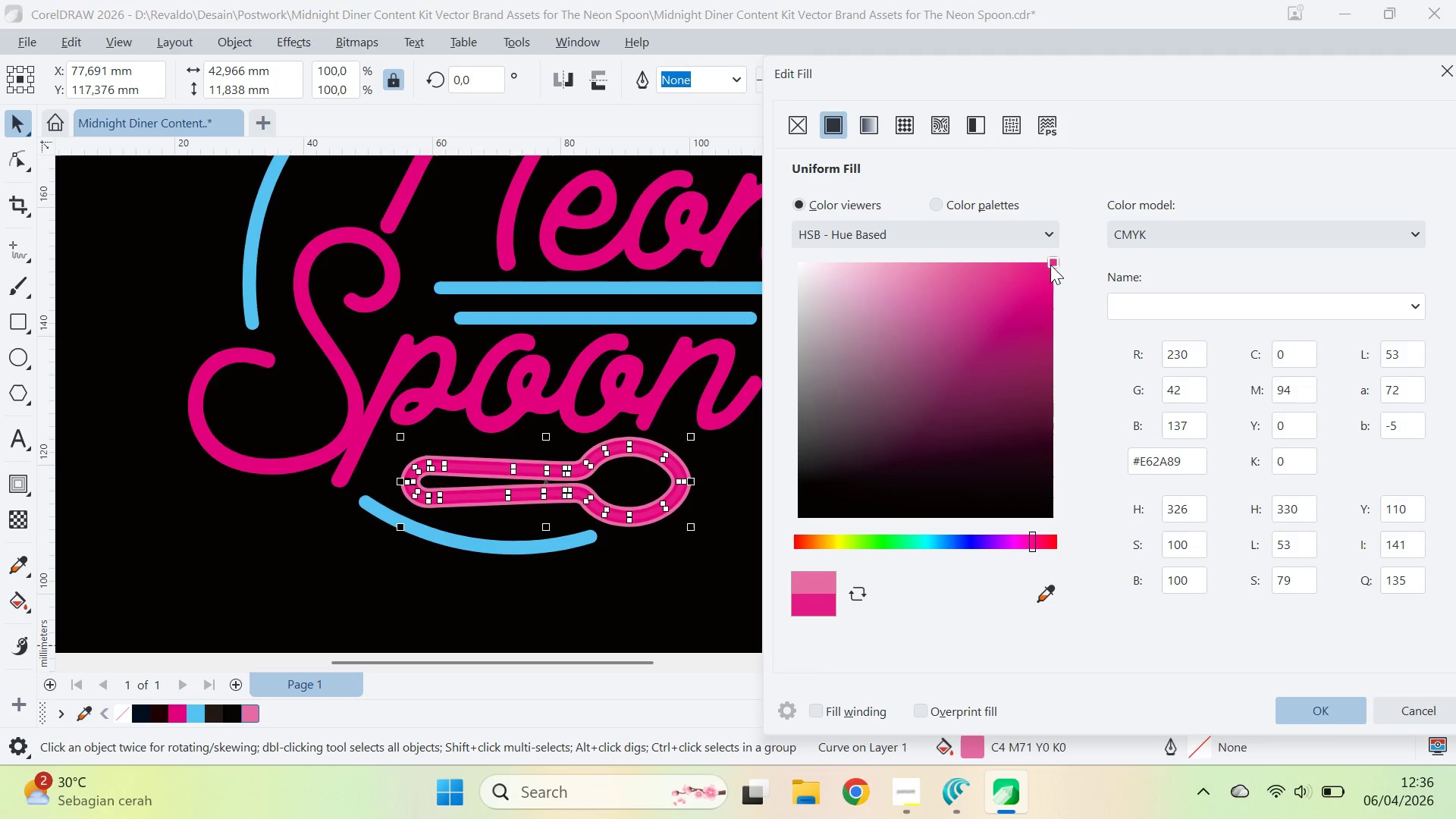 
left_click_drag(start_coordinate=[1050, 263], to_coordinate=[1020, 258])
 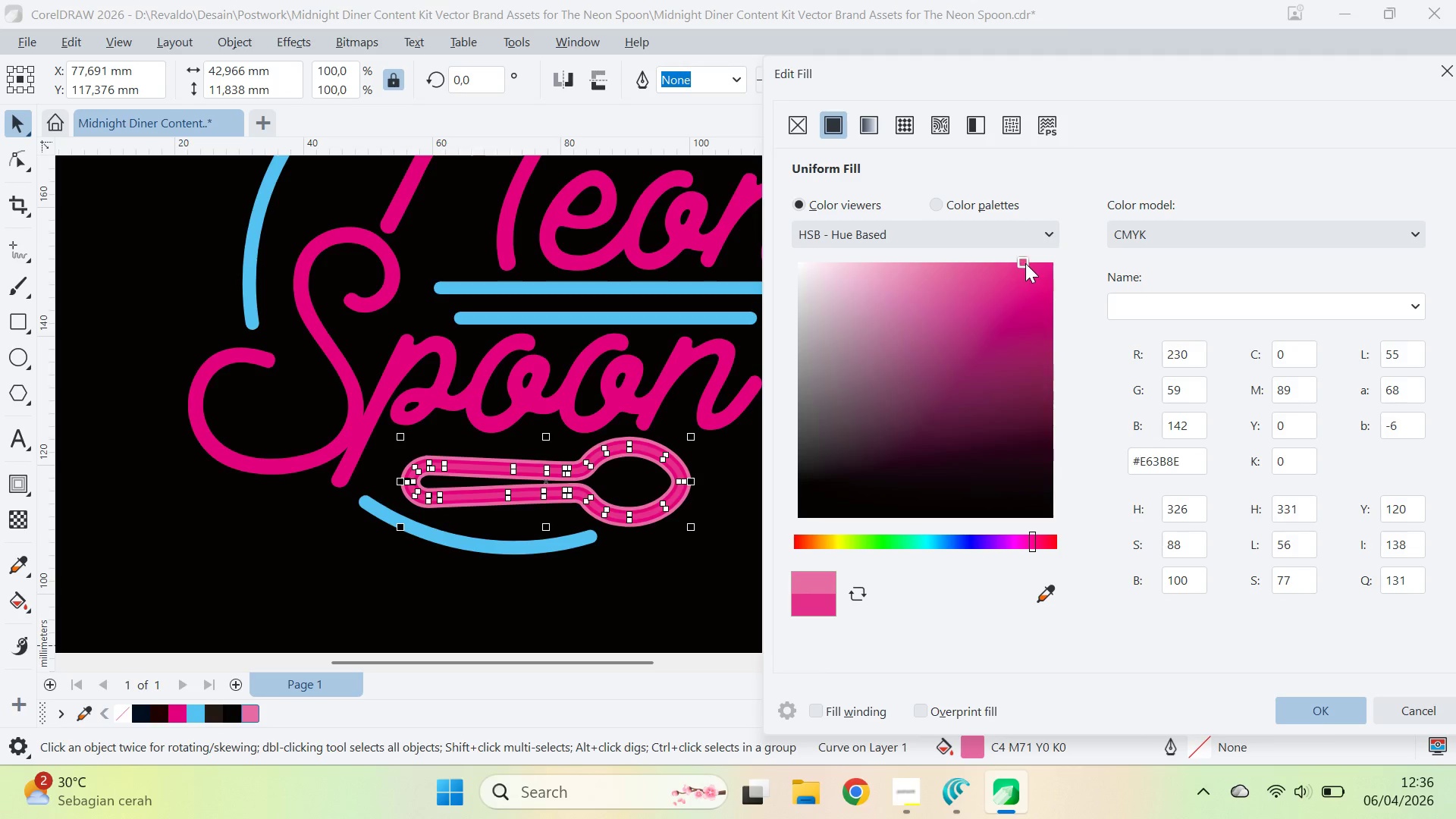 
left_click_drag(start_coordinate=[1025, 263], to_coordinate=[1014, 261])
 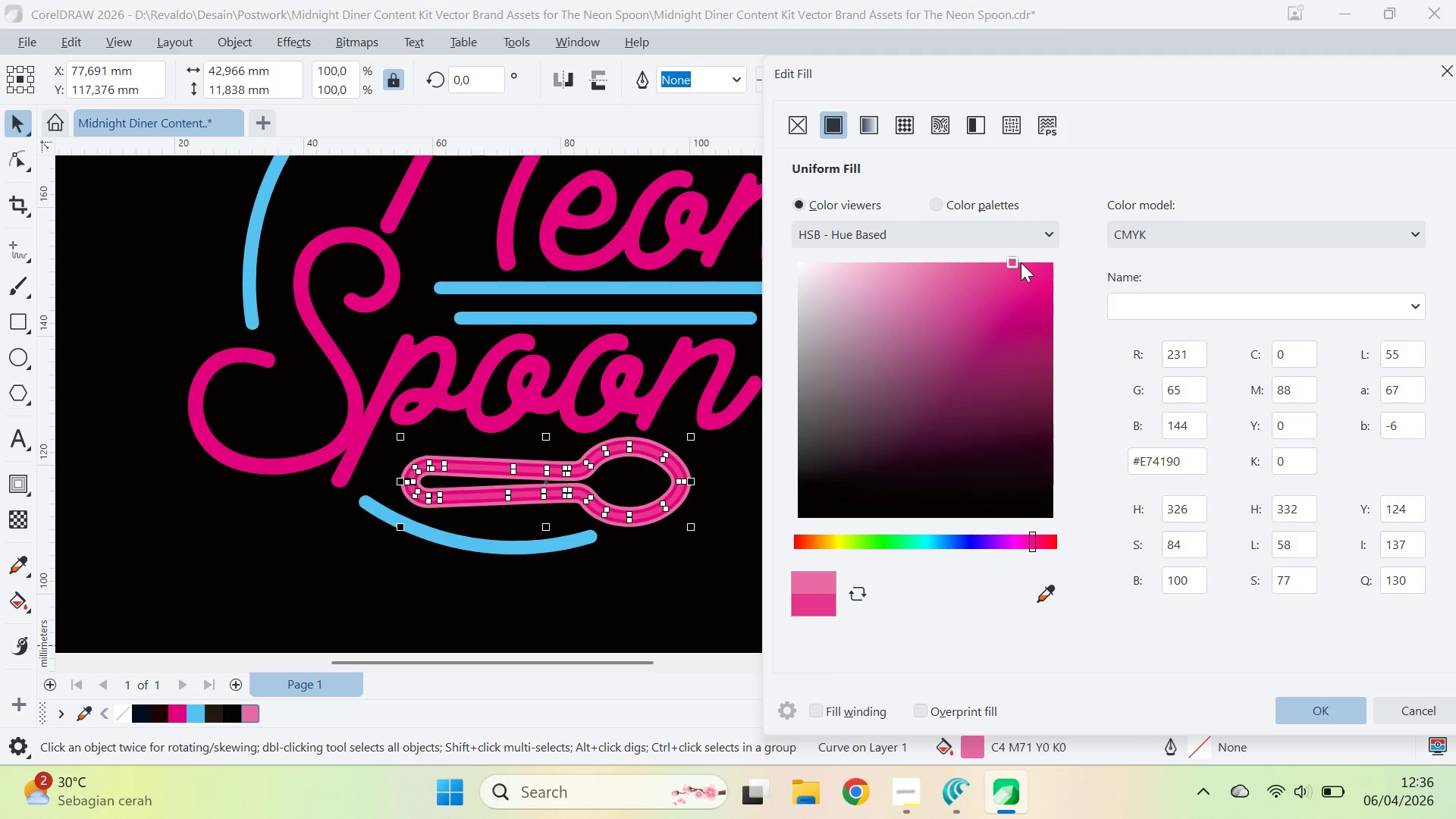 
left_click_drag(start_coordinate=[1022, 262], to_coordinate=[1036, 267])
 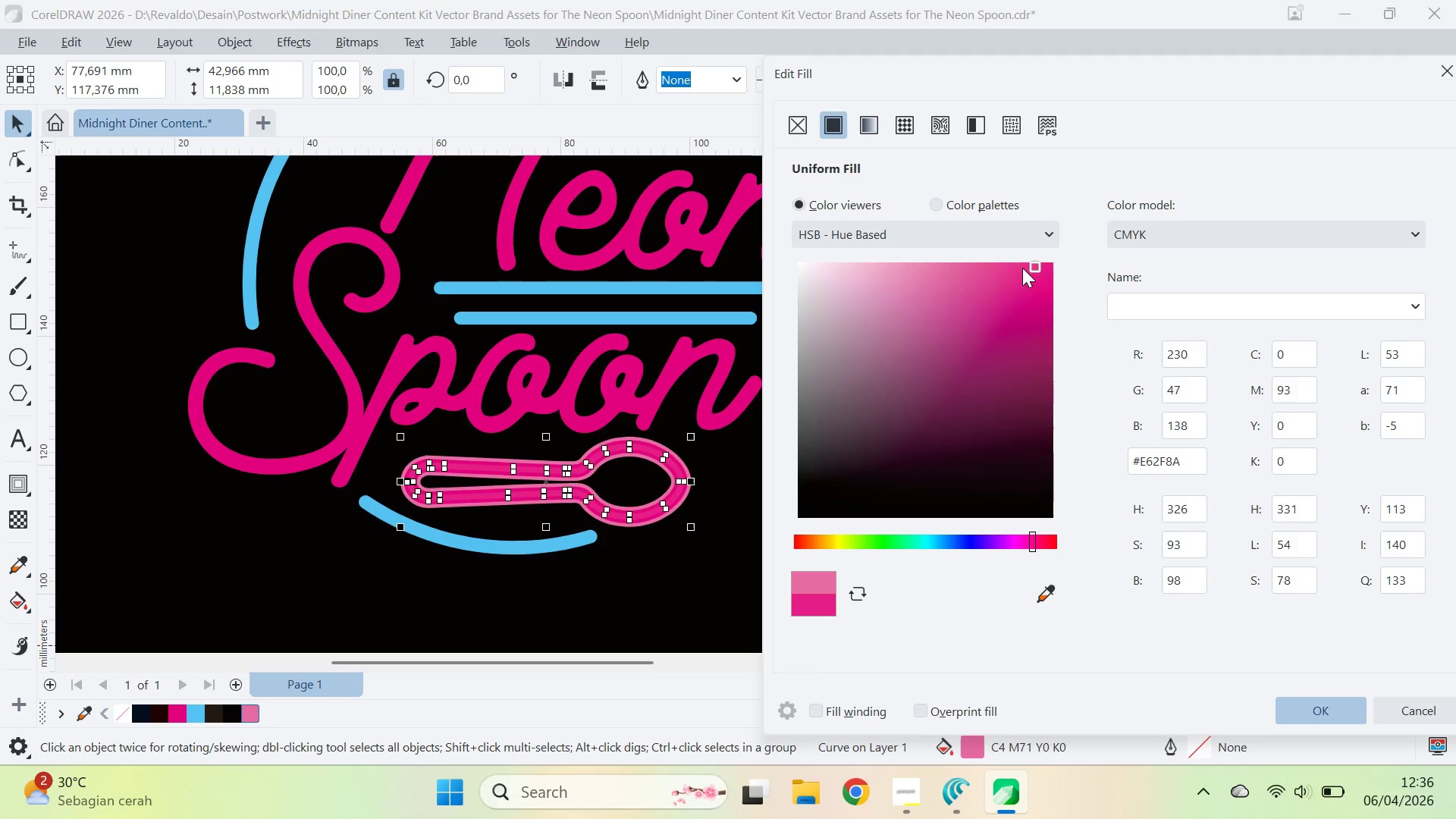 
left_click_drag(start_coordinate=[1022, 268], to_coordinate=[1006, 267])
 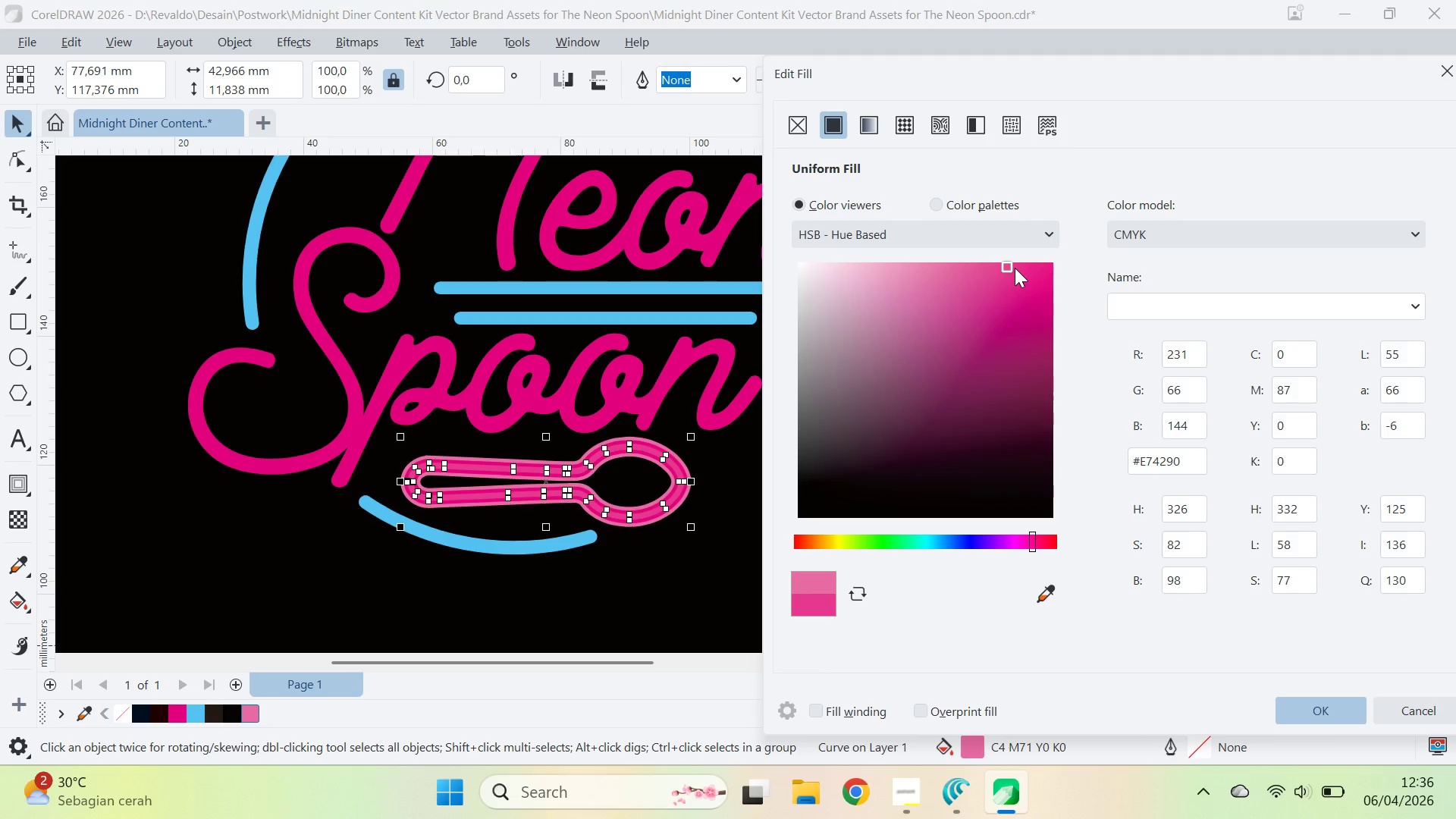 
left_click([1015, 268])
 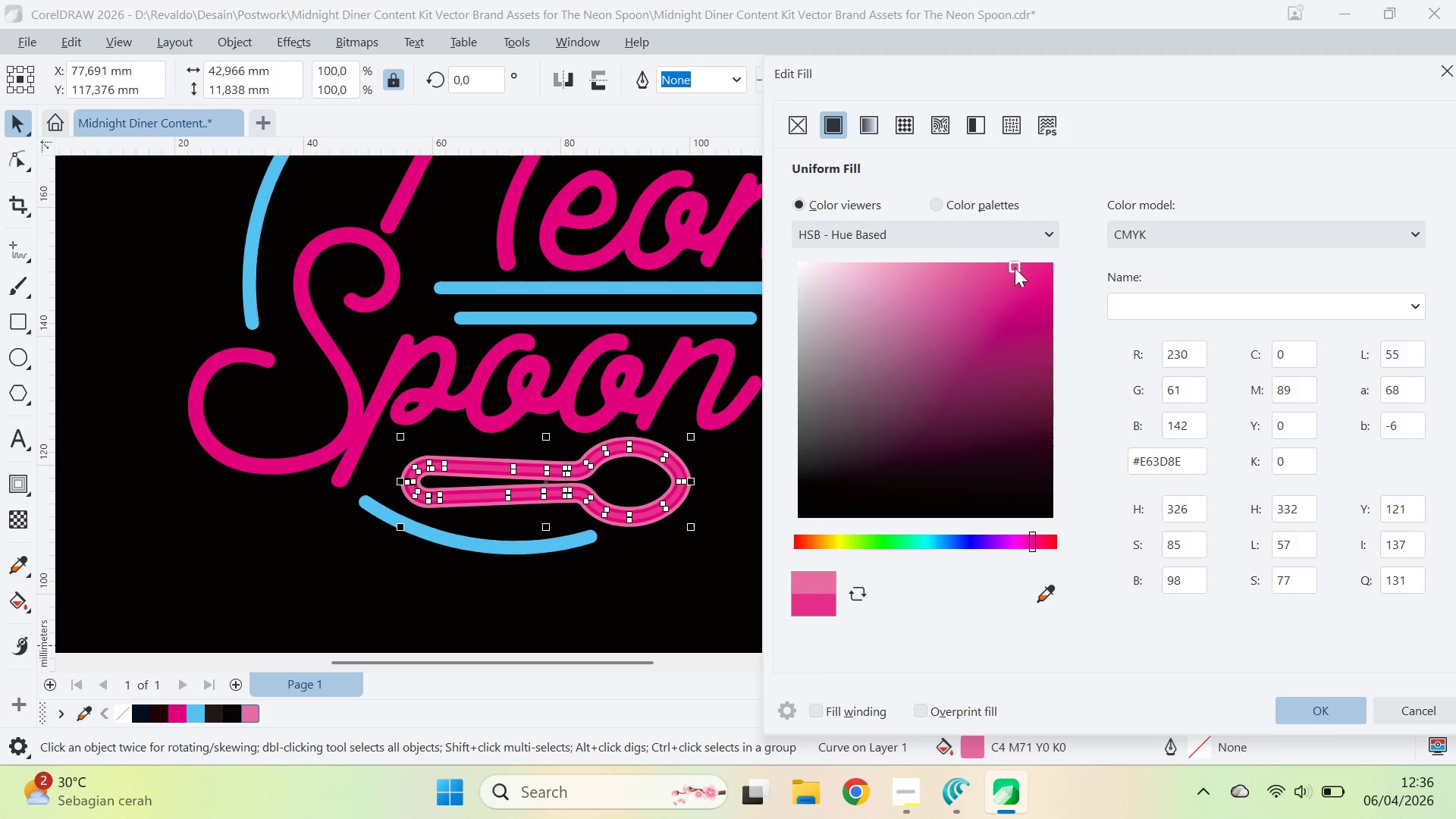 
left_click([1015, 268])
 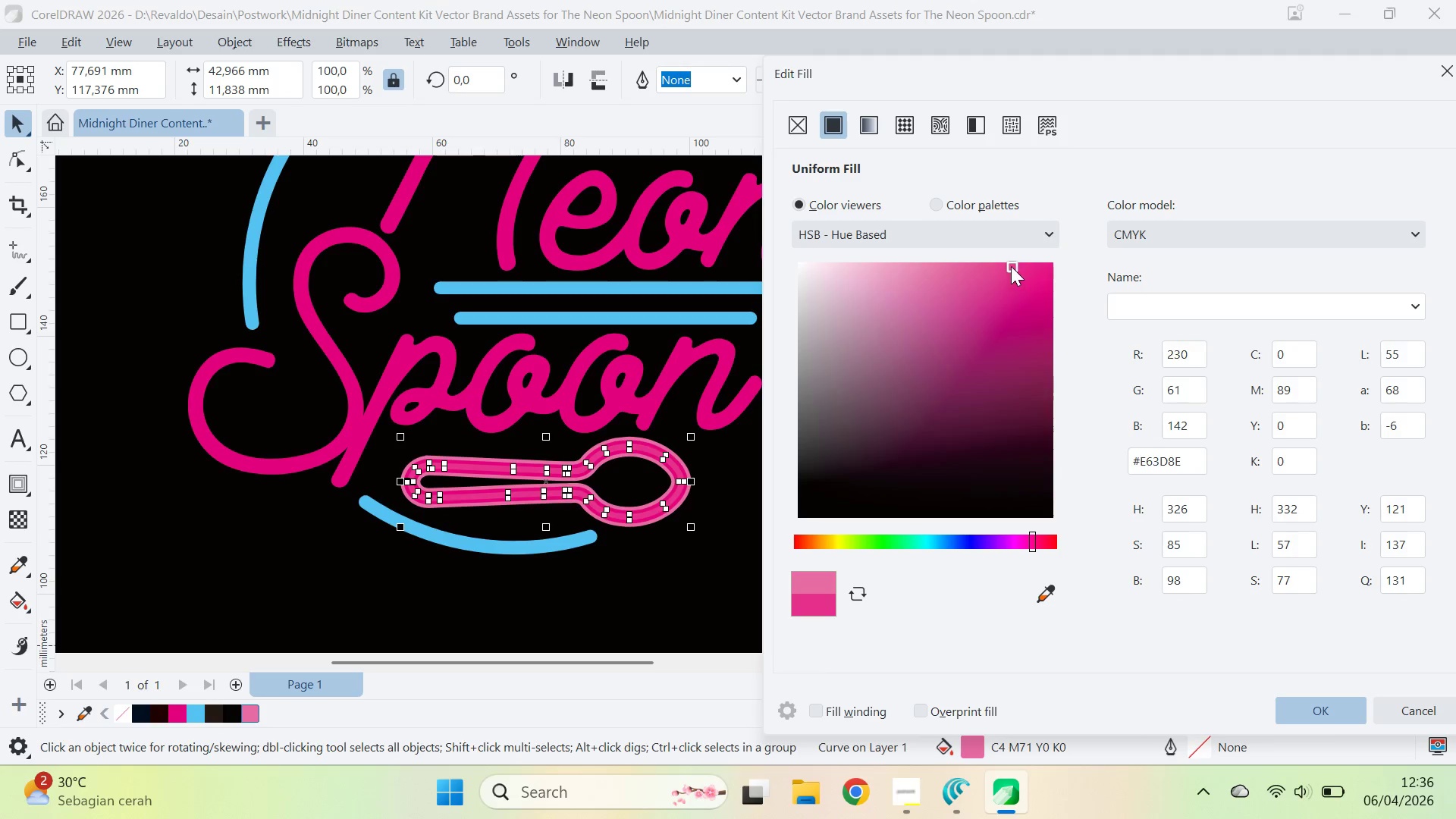 
left_click_drag(start_coordinate=[1017, 268], to_coordinate=[990, 257])
 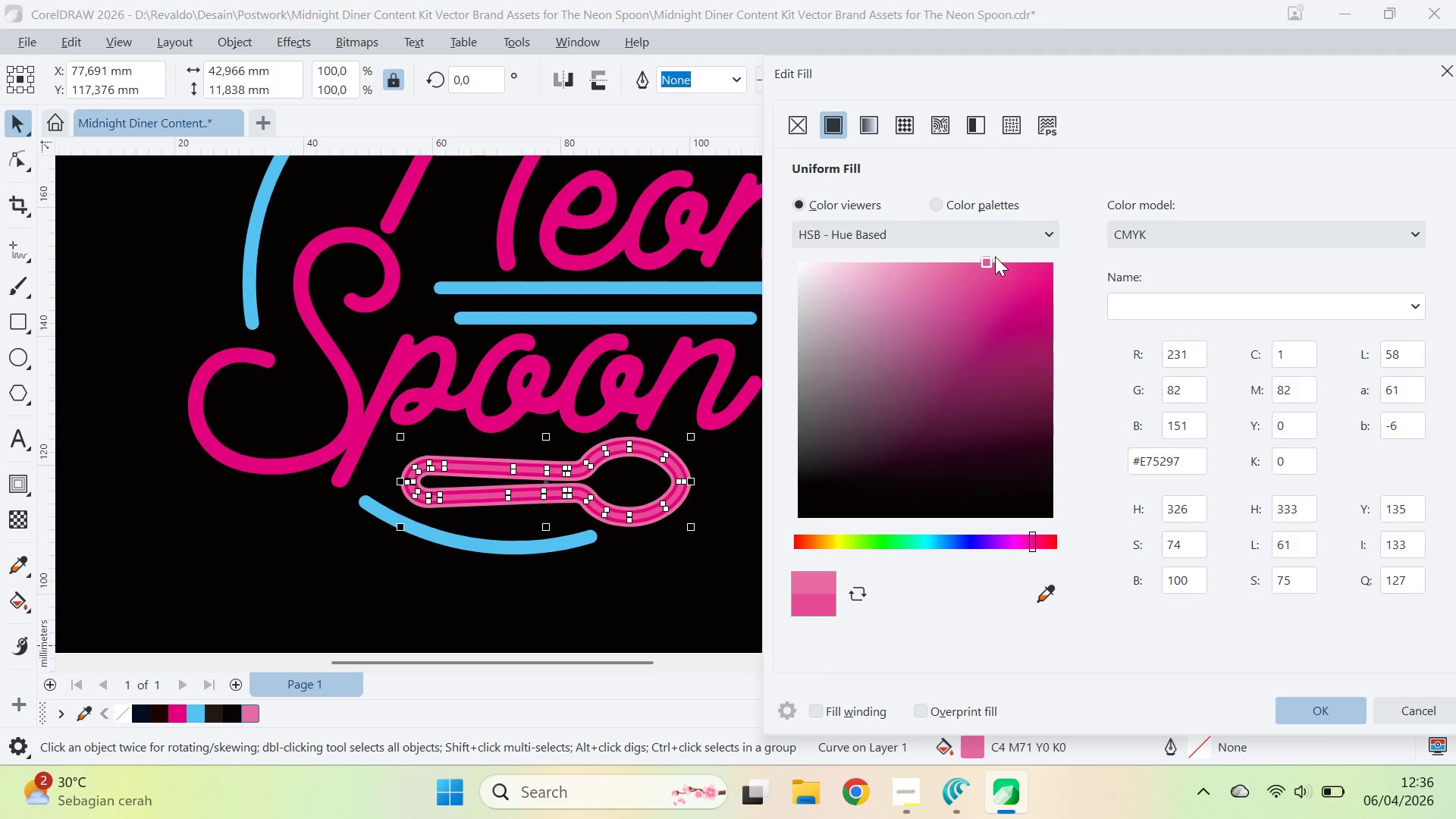 
left_click_drag(start_coordinate=[994, 256], to_coordinate=[1026, 256])
 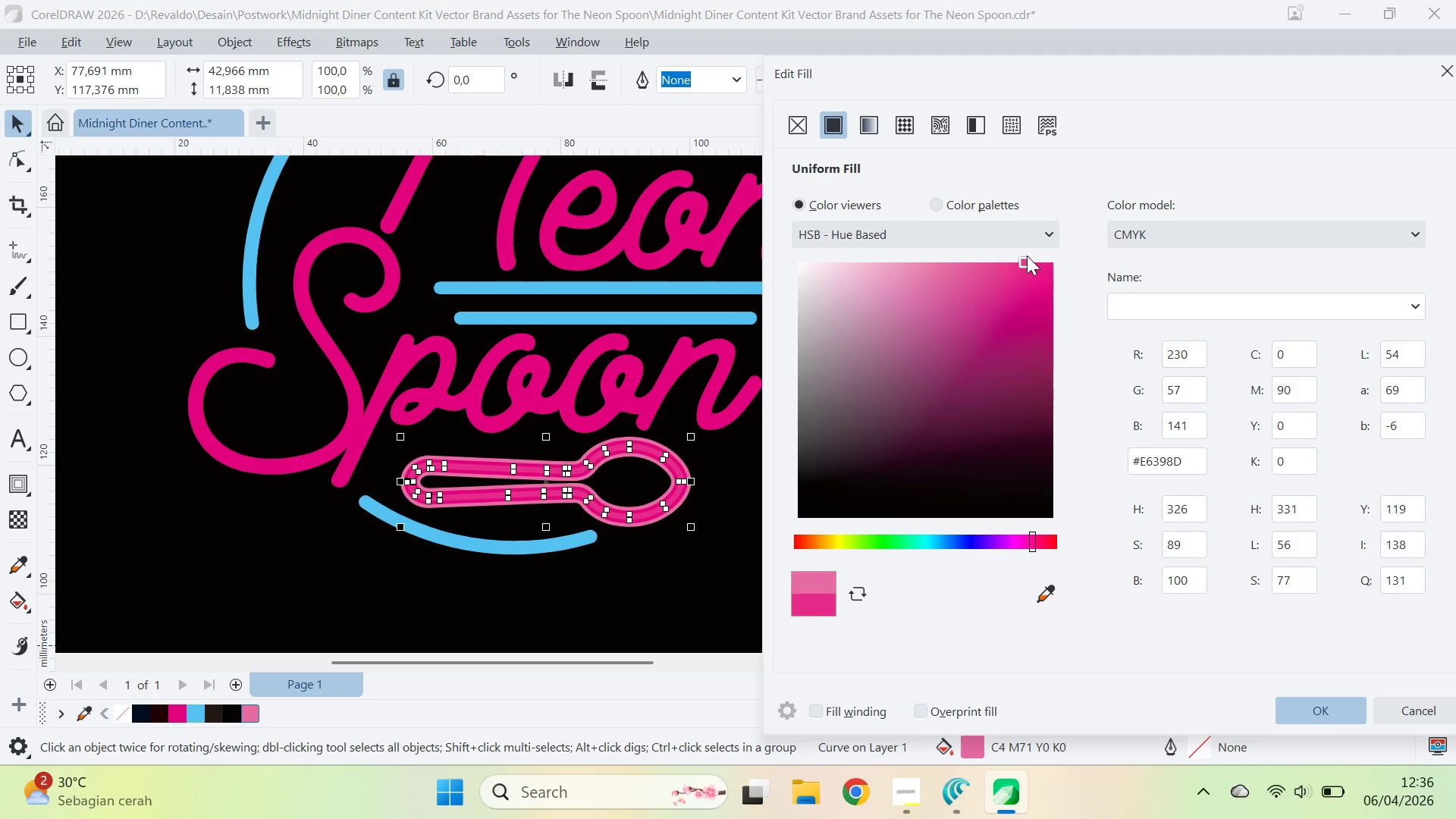 
left_click_drag(start_coordinate=[1027, 256], to_coordinate=[1017, 255])
 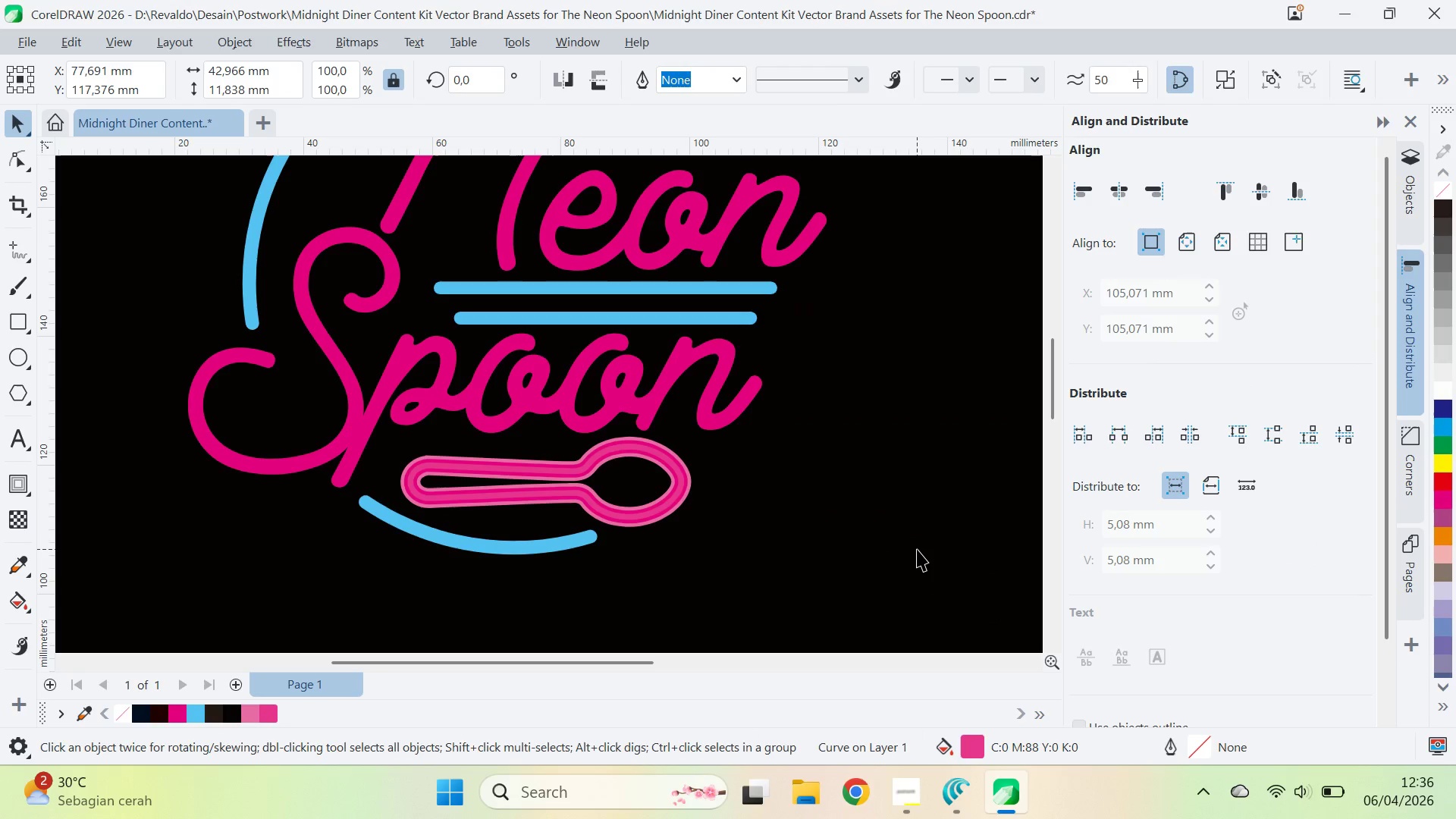 
scroll: coordinate [935, 544], scroll_direction: down, amount: 1.0
 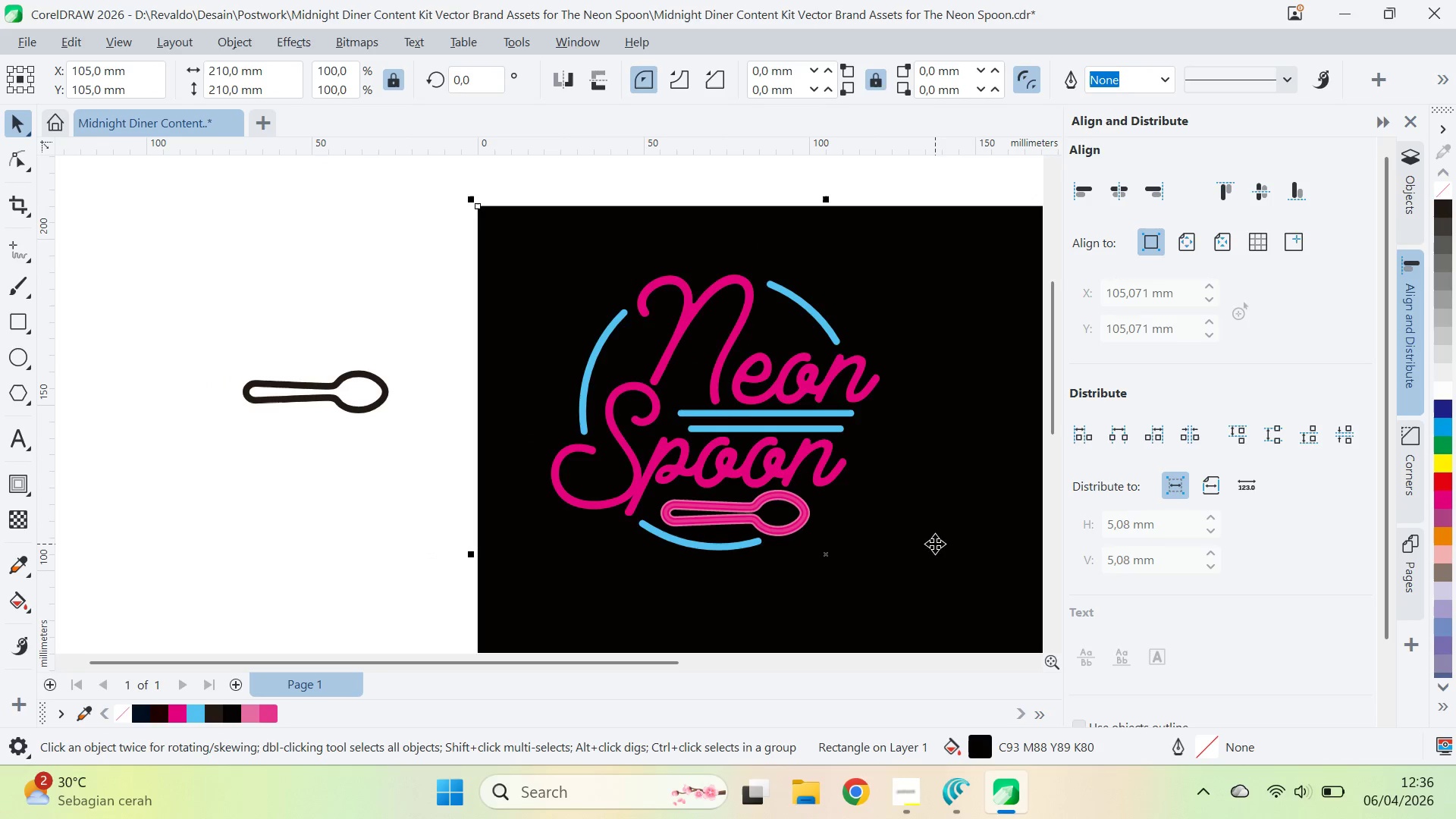 
left_click([355, 494])
 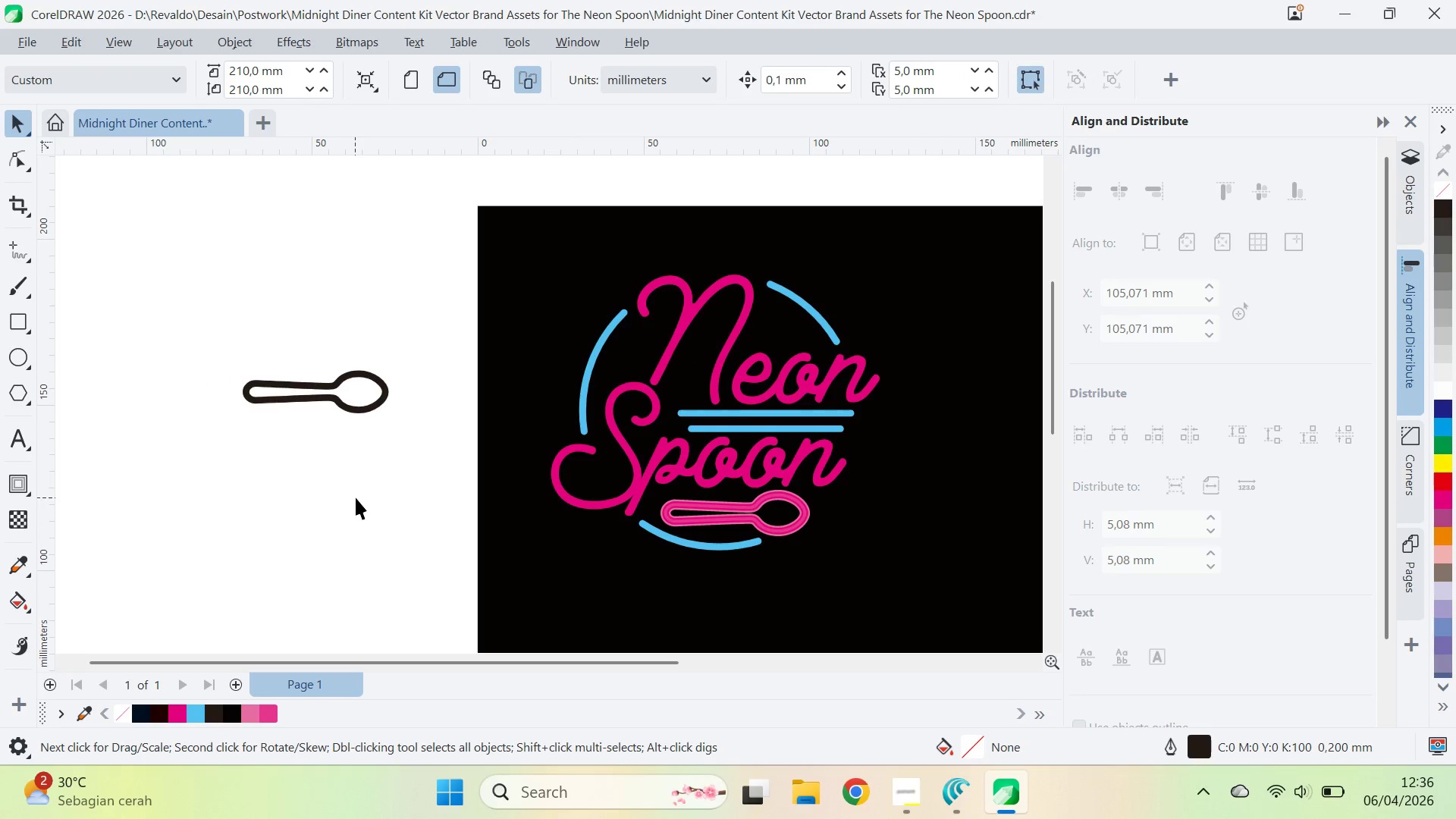 
type(qv)
 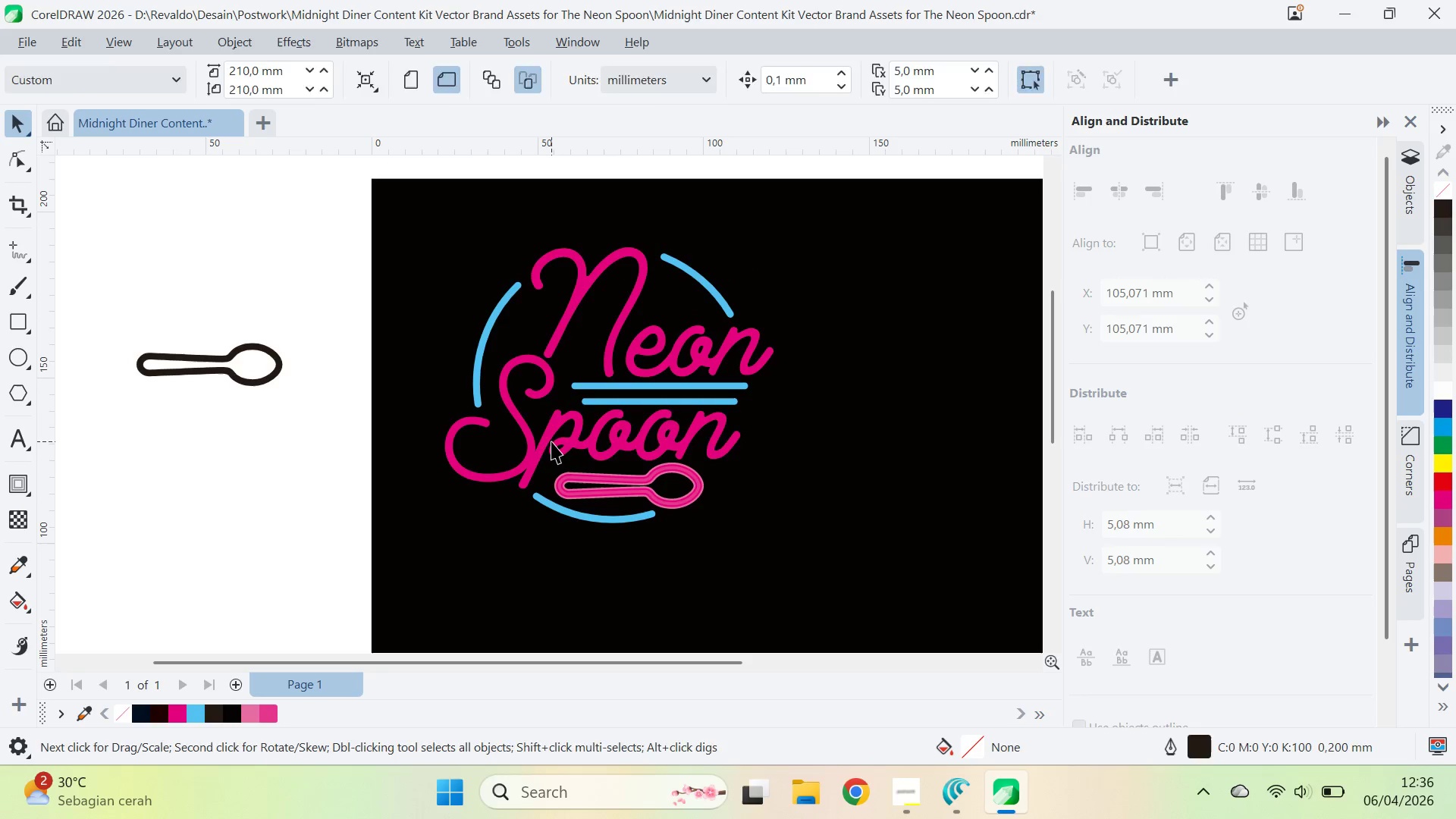 
left_click_drag(start_coordinate=[542, 491], to_coordinate=[436, 464])
 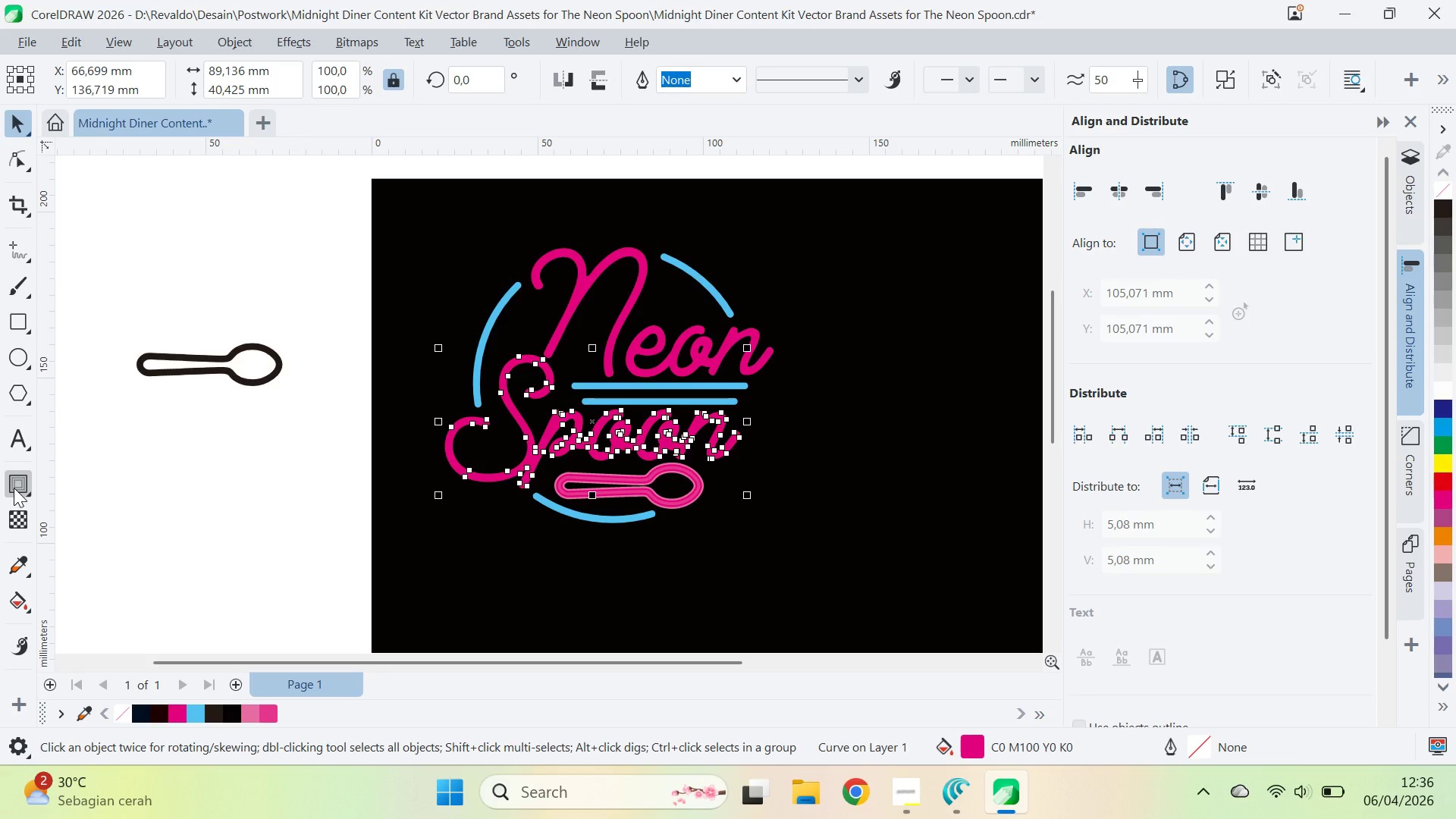 
left_click([14, 488])
 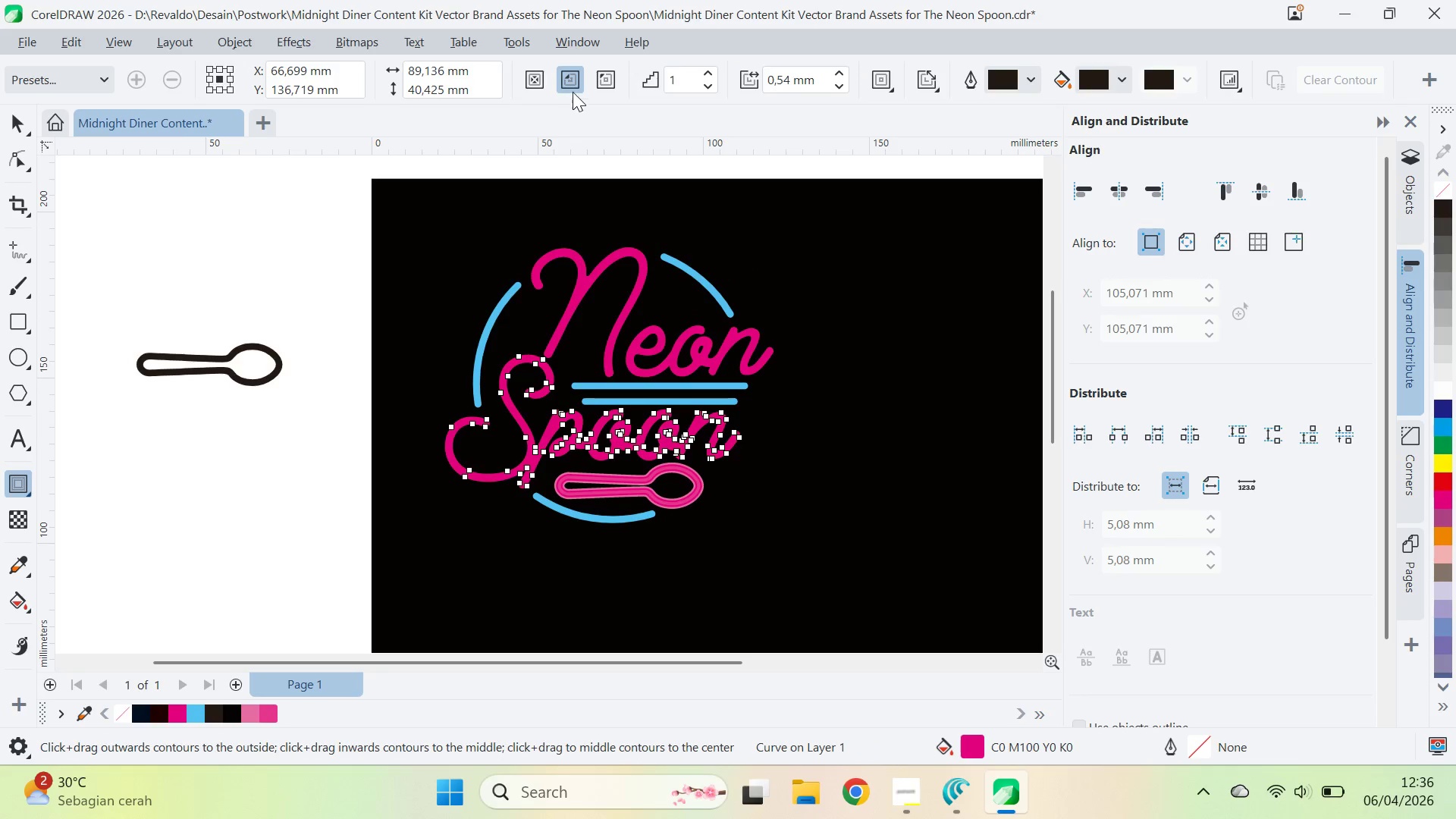 
left_click([572, 82])
 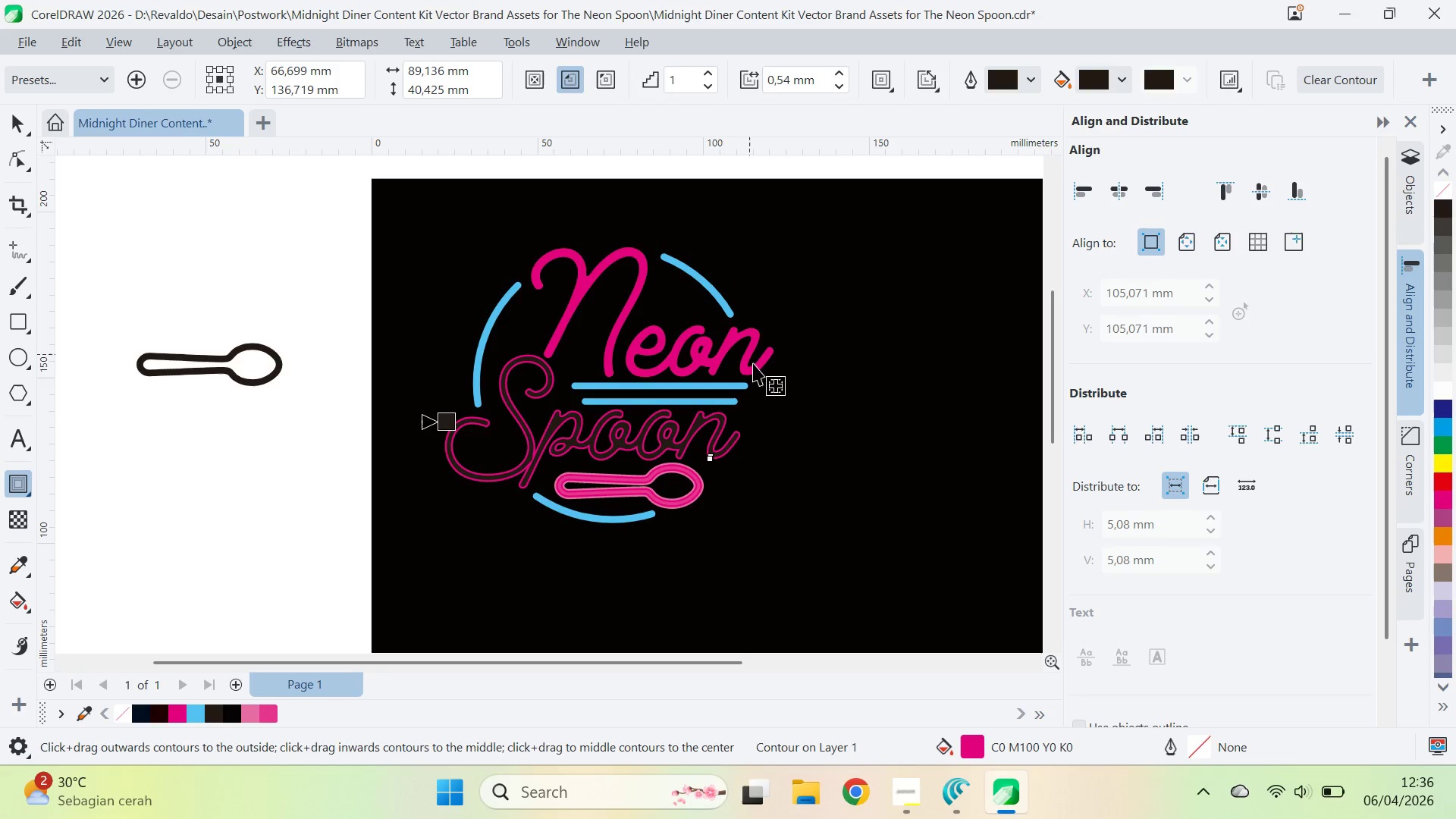 
key(Control+K)
 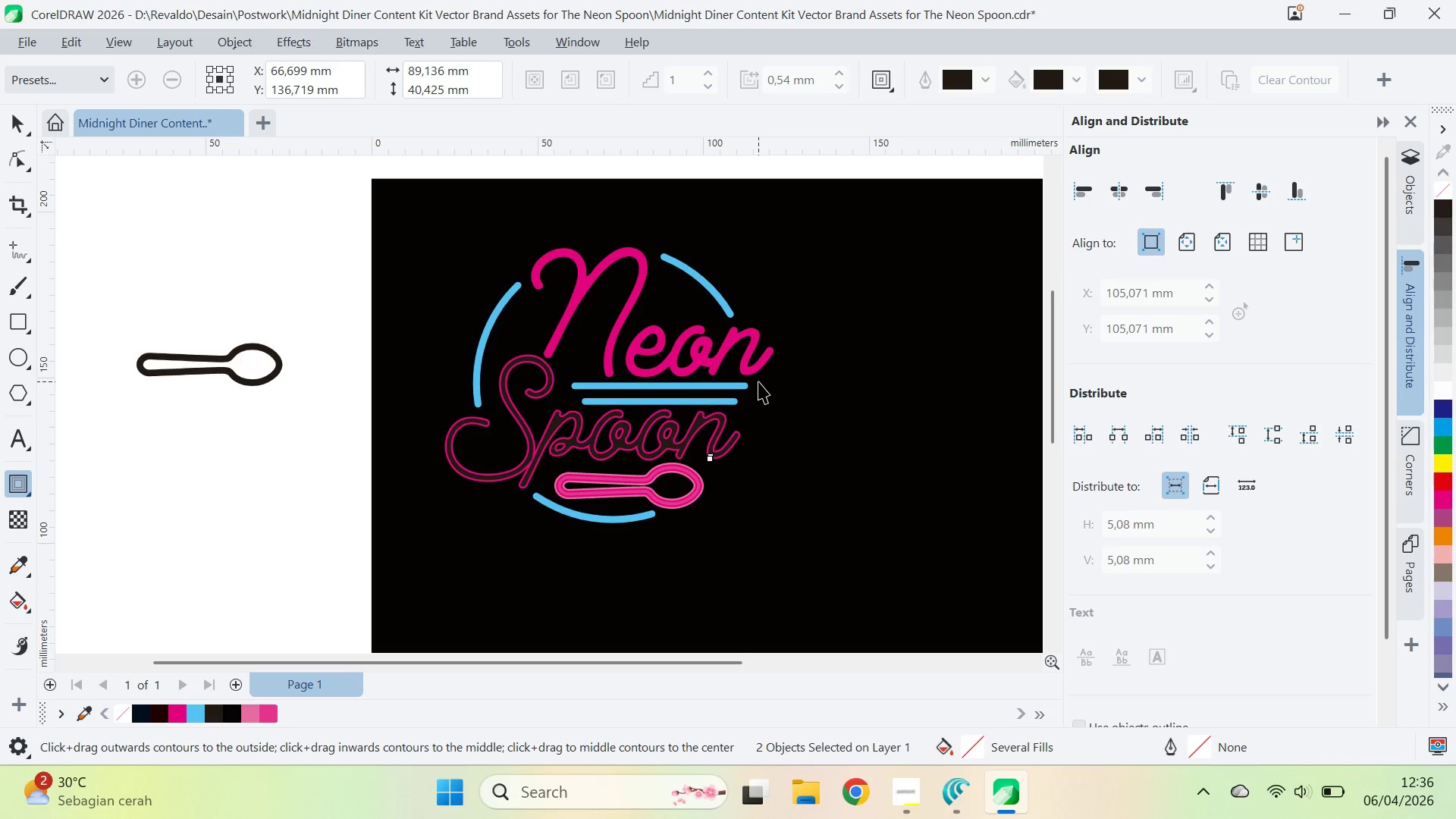 
key(V)
 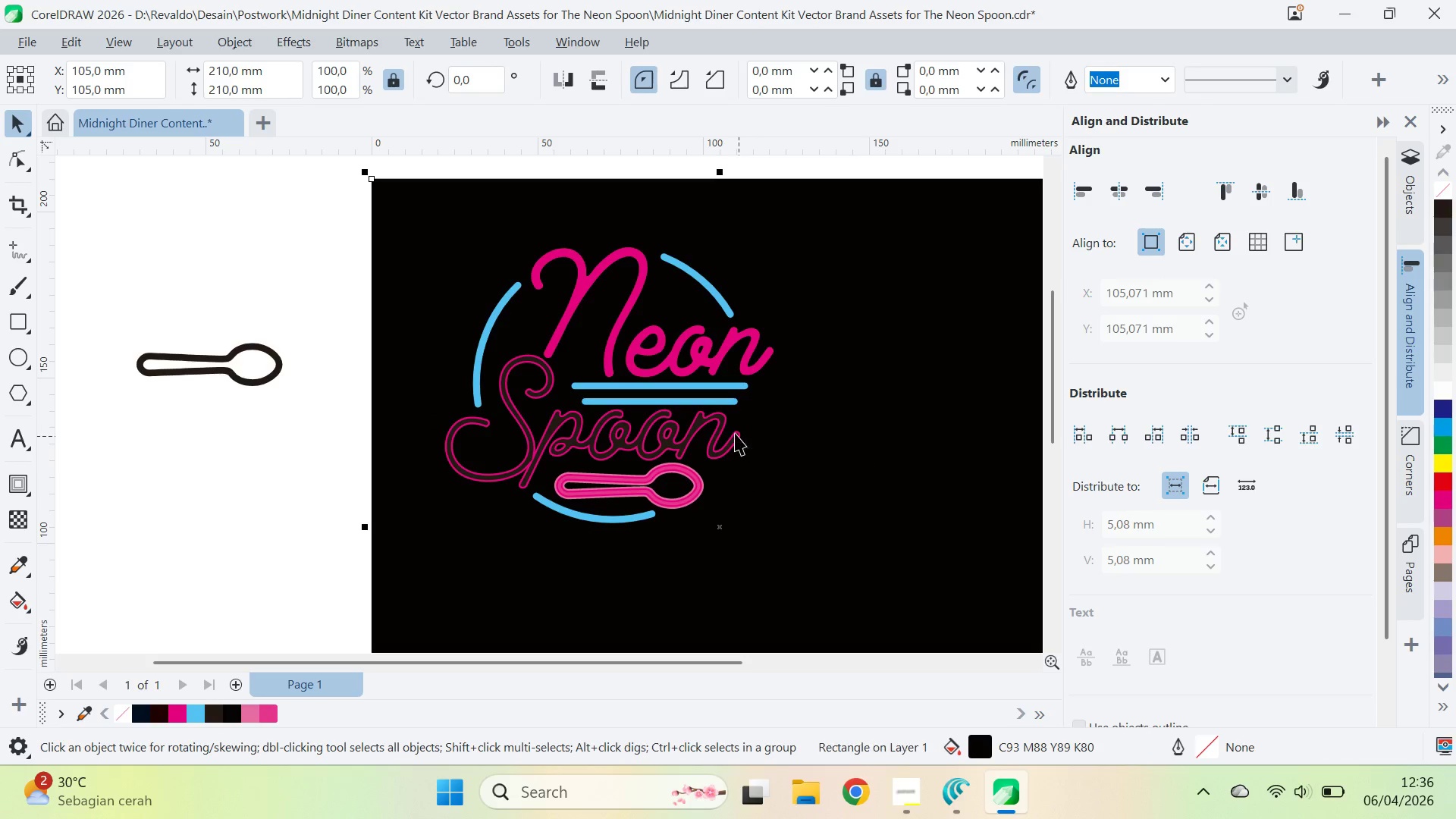 
left_click([721, 420])
 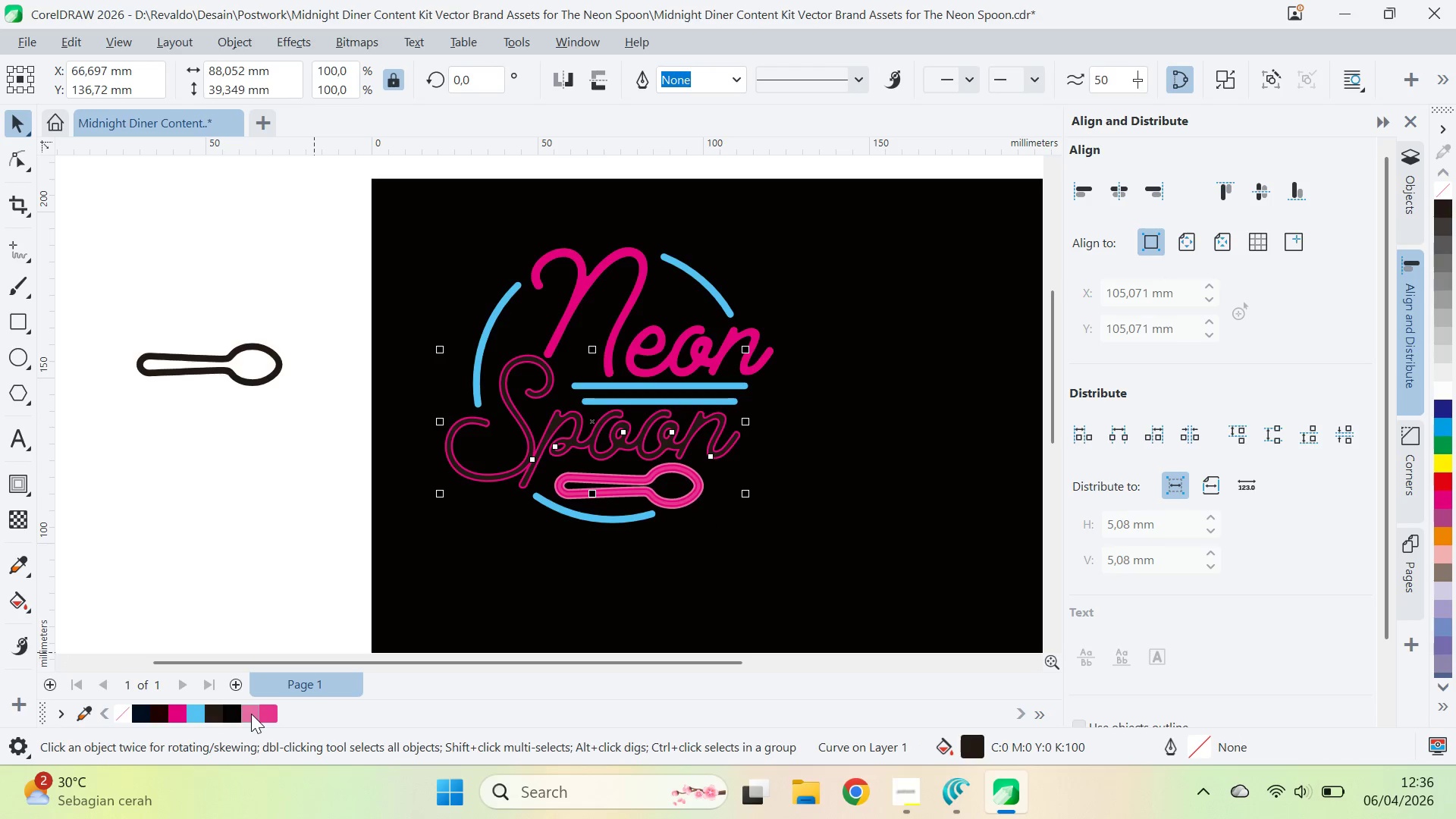 
left_click([266, 714])
 